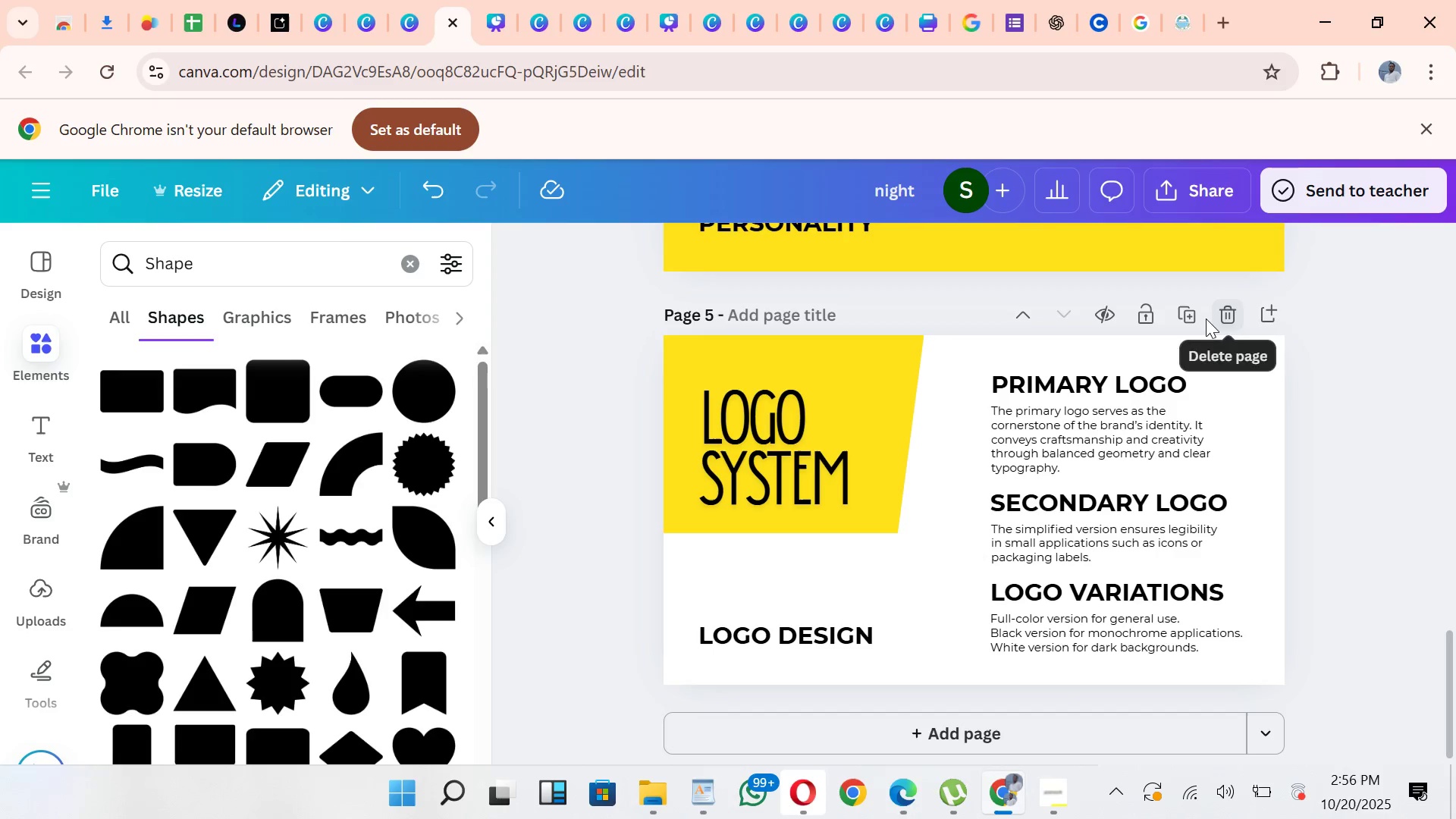 
left_click([1190, 317])
 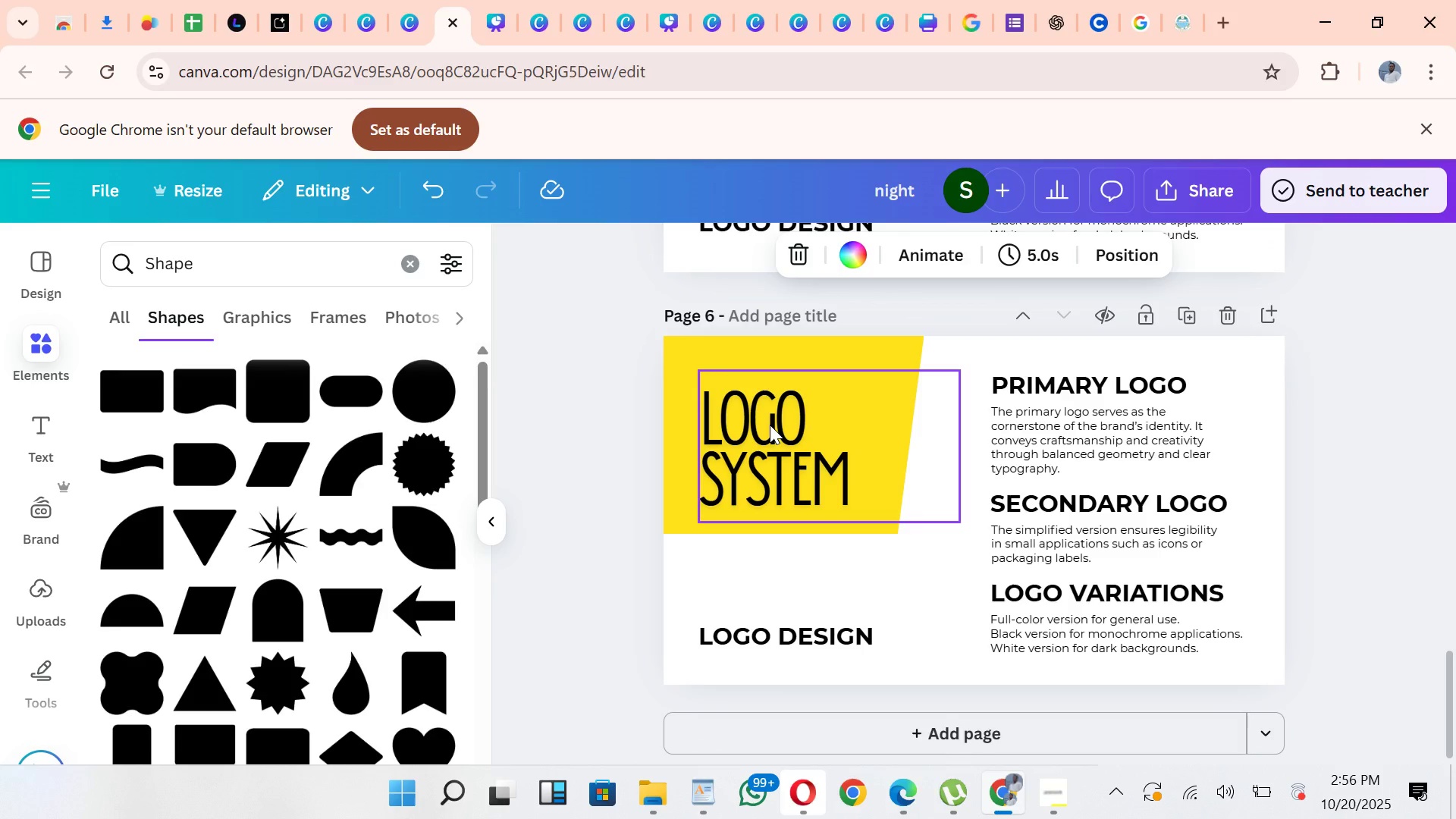 
left_click([770, 425])
 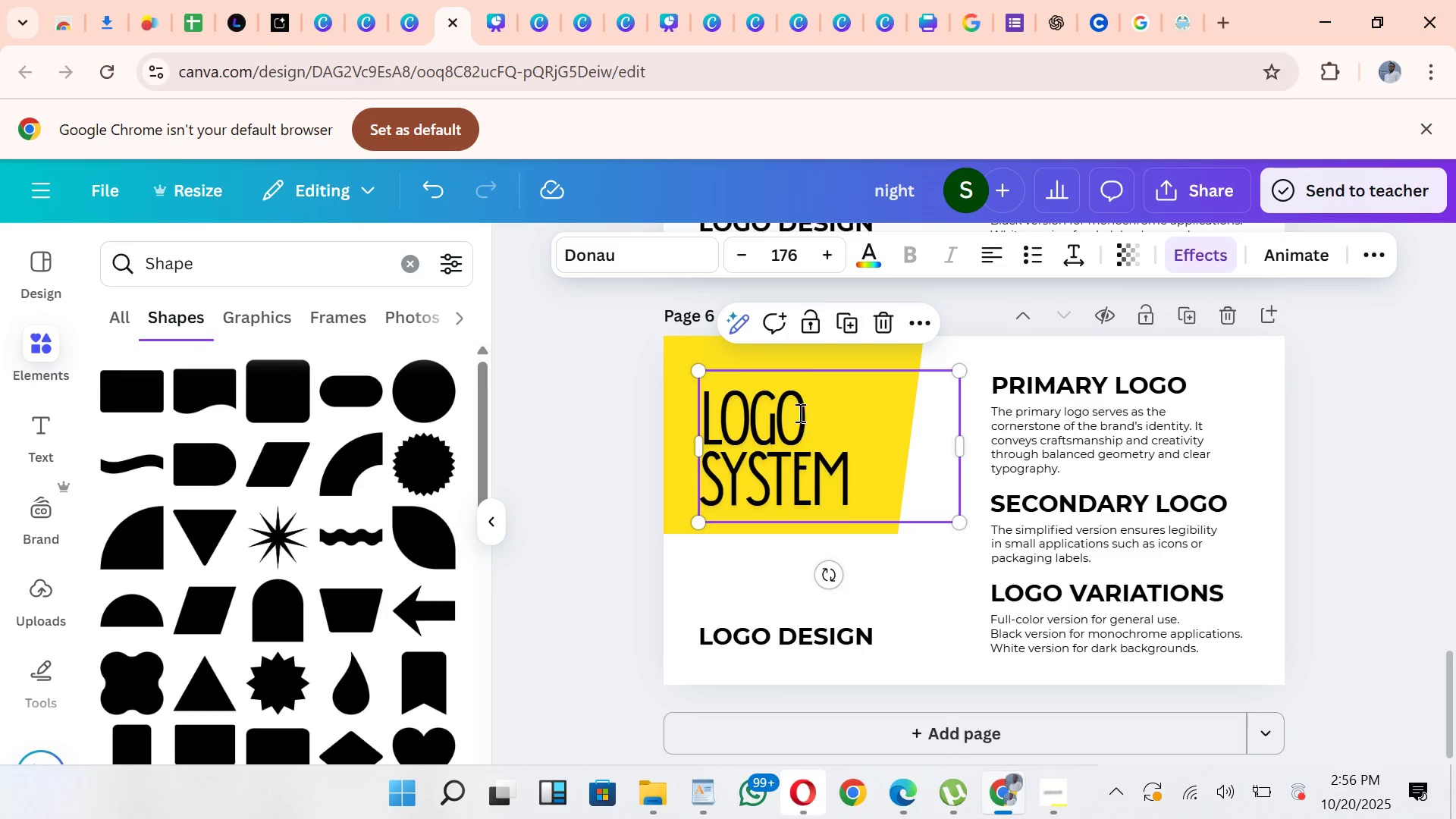 
double_click([799, 413])
 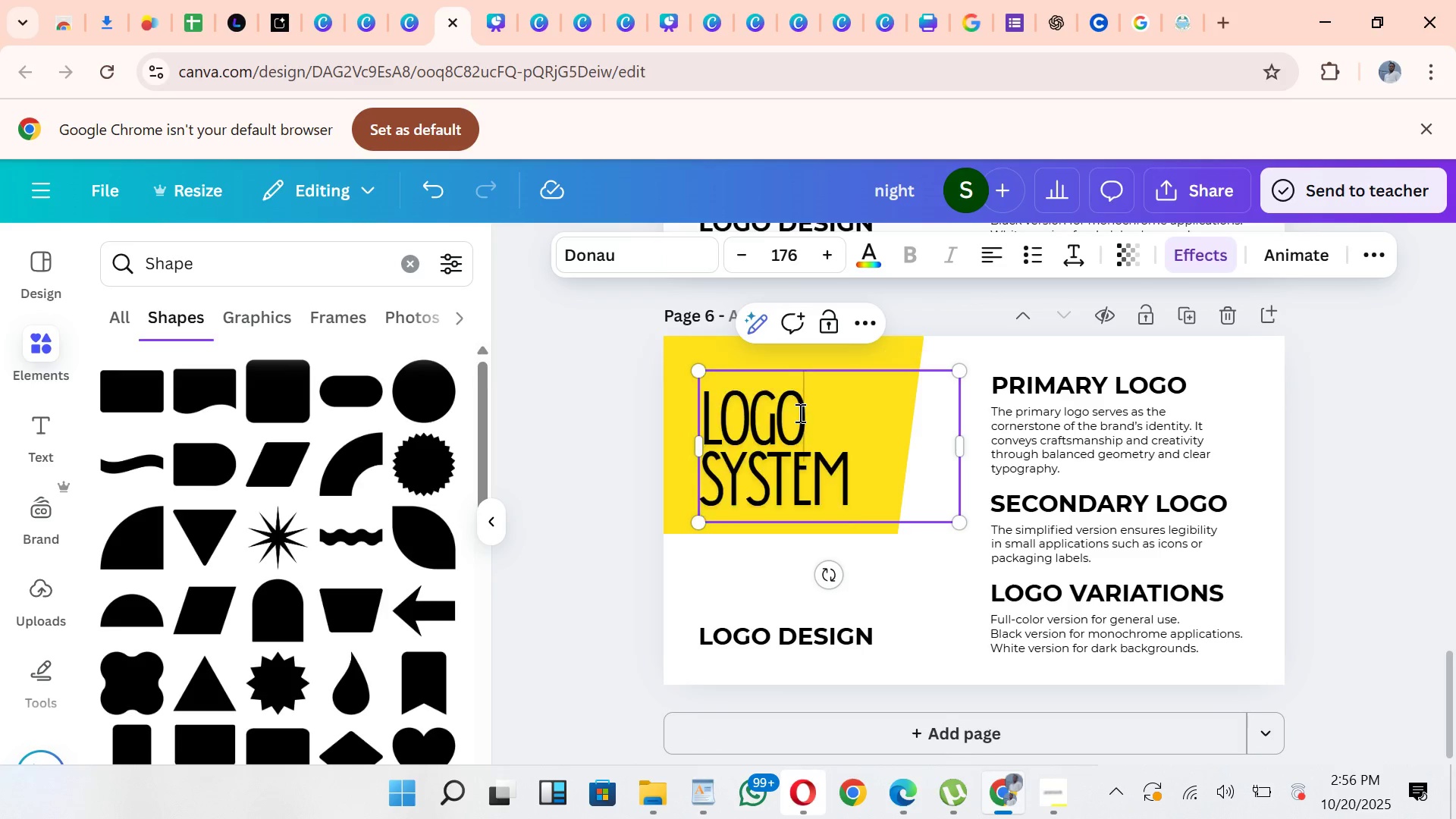 
left_click([799, 413])
 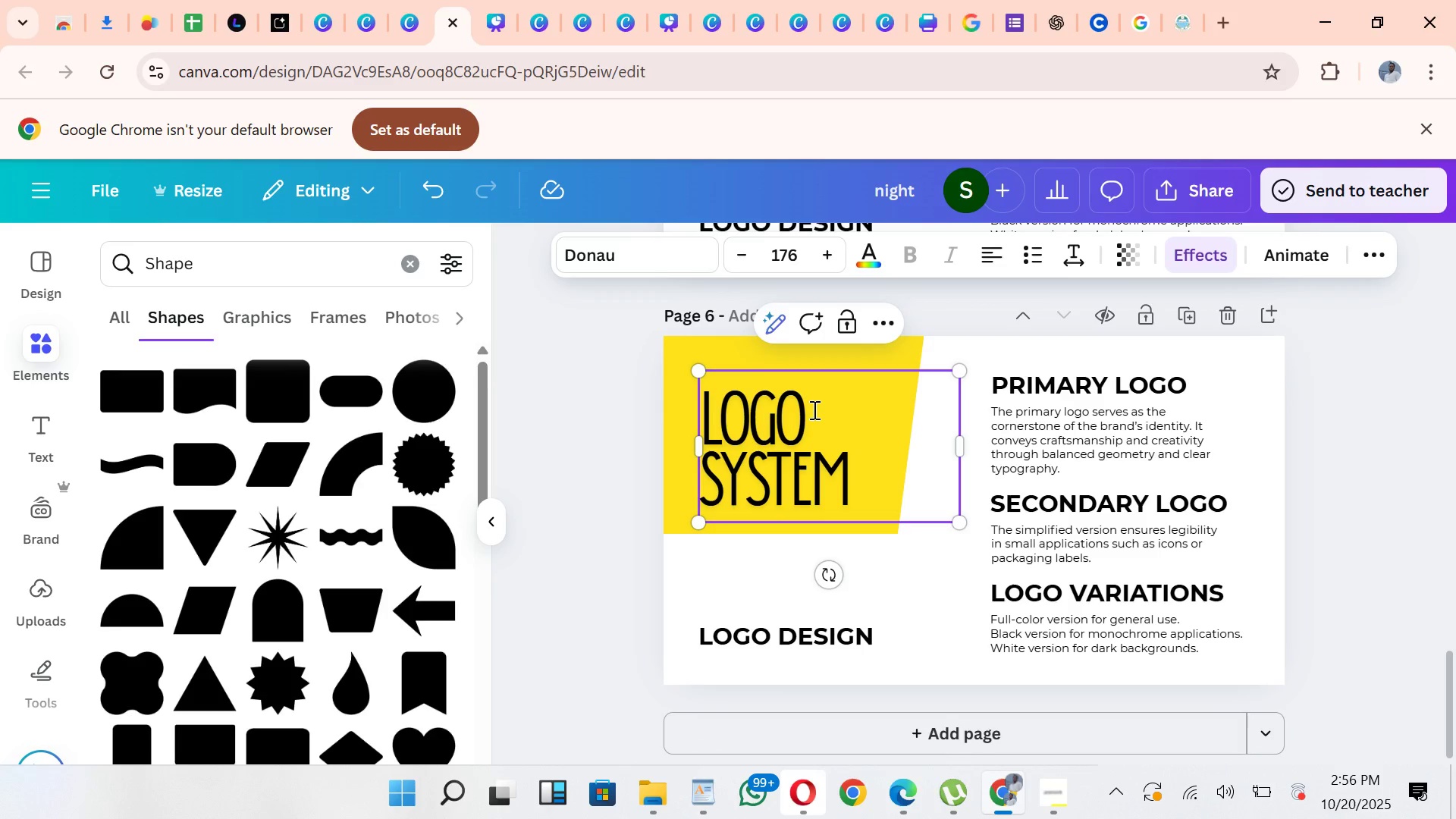 
left_click_drag(start_coordinate=[813, 410], to_coordinate=[704, 425])
 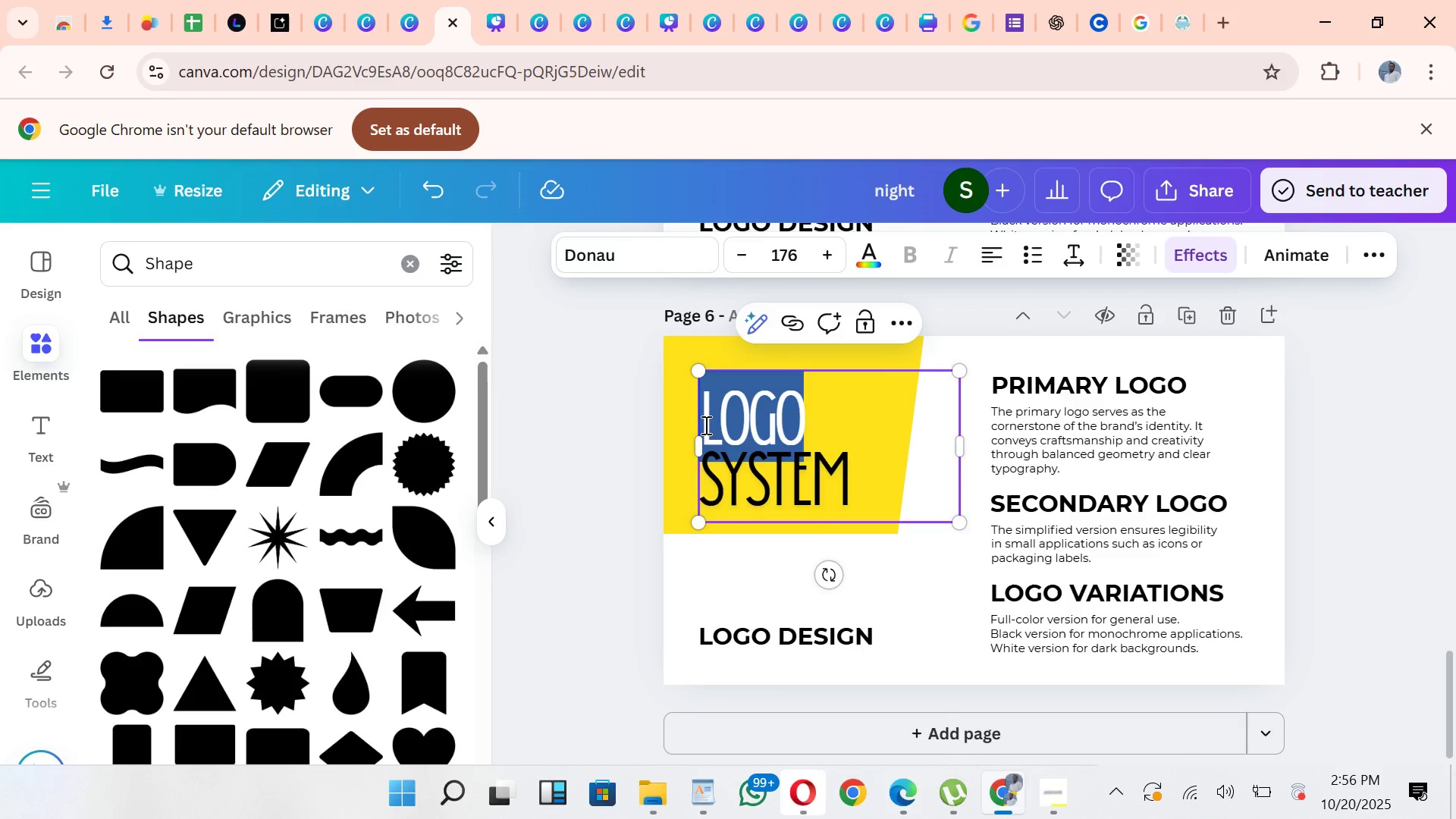 
type(xo)
key(Backspace)
key(Backspace)
type(colour)
 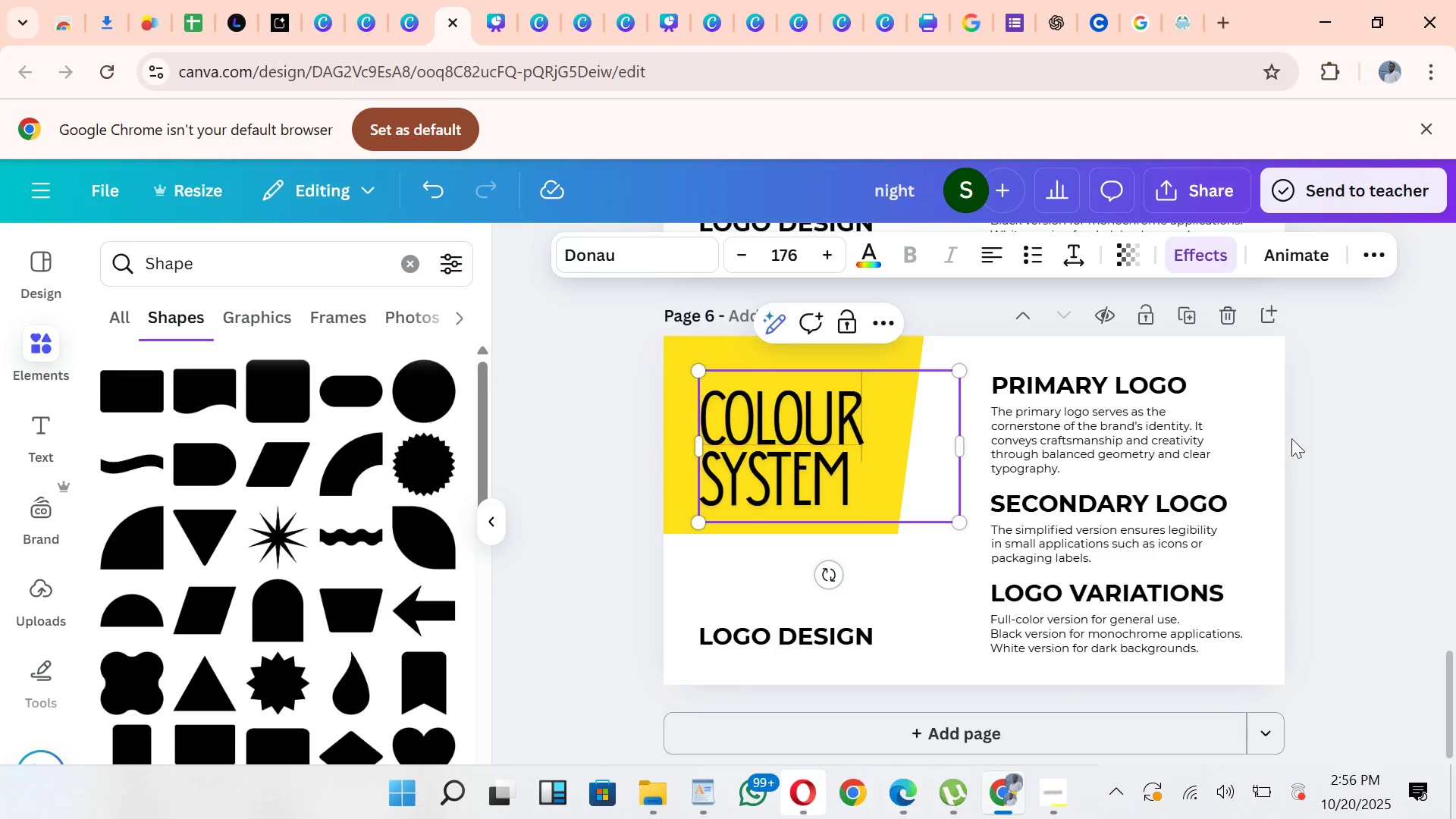 
left_click([1403, 436])
 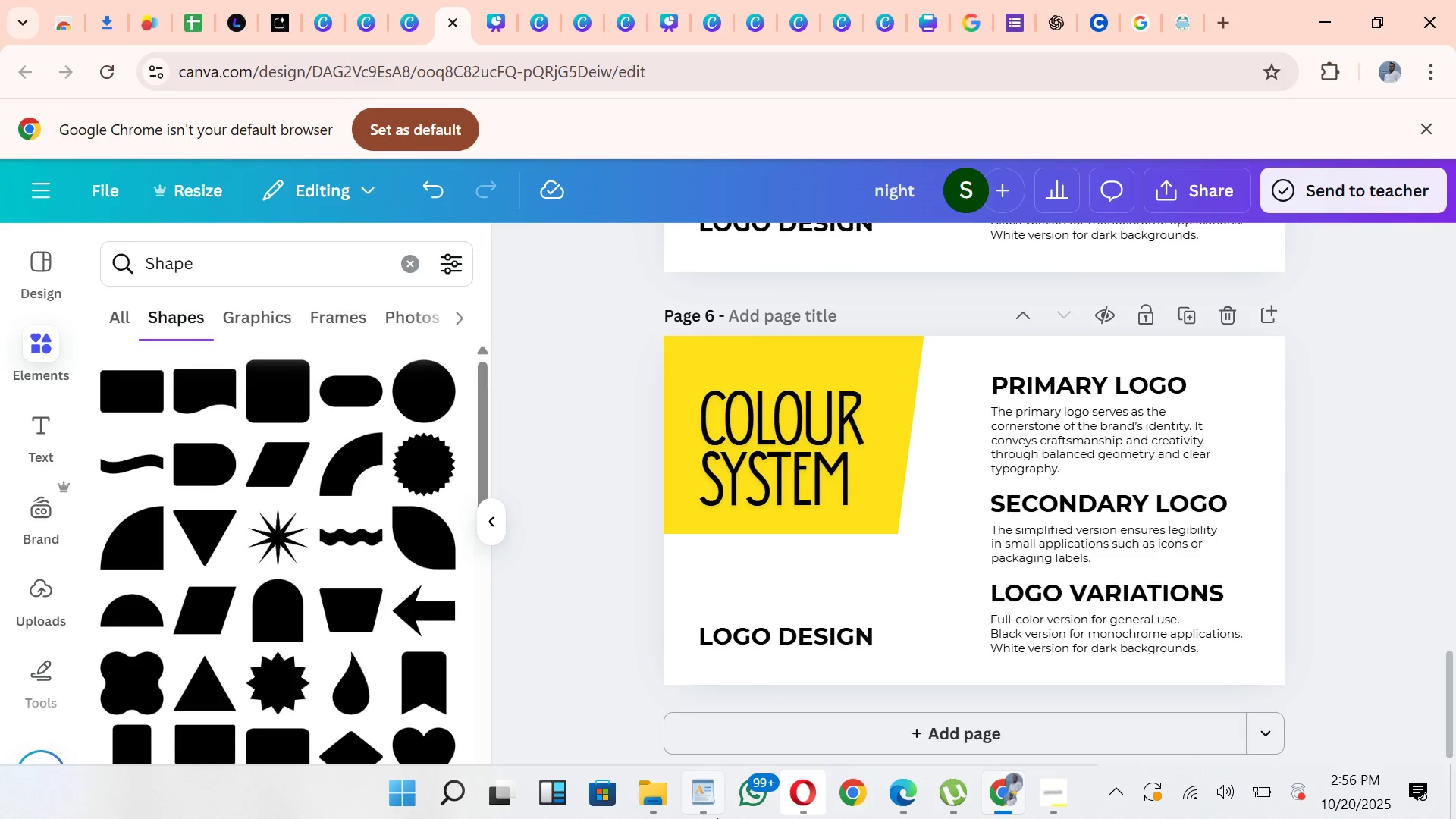 
left_click([704, 792])
 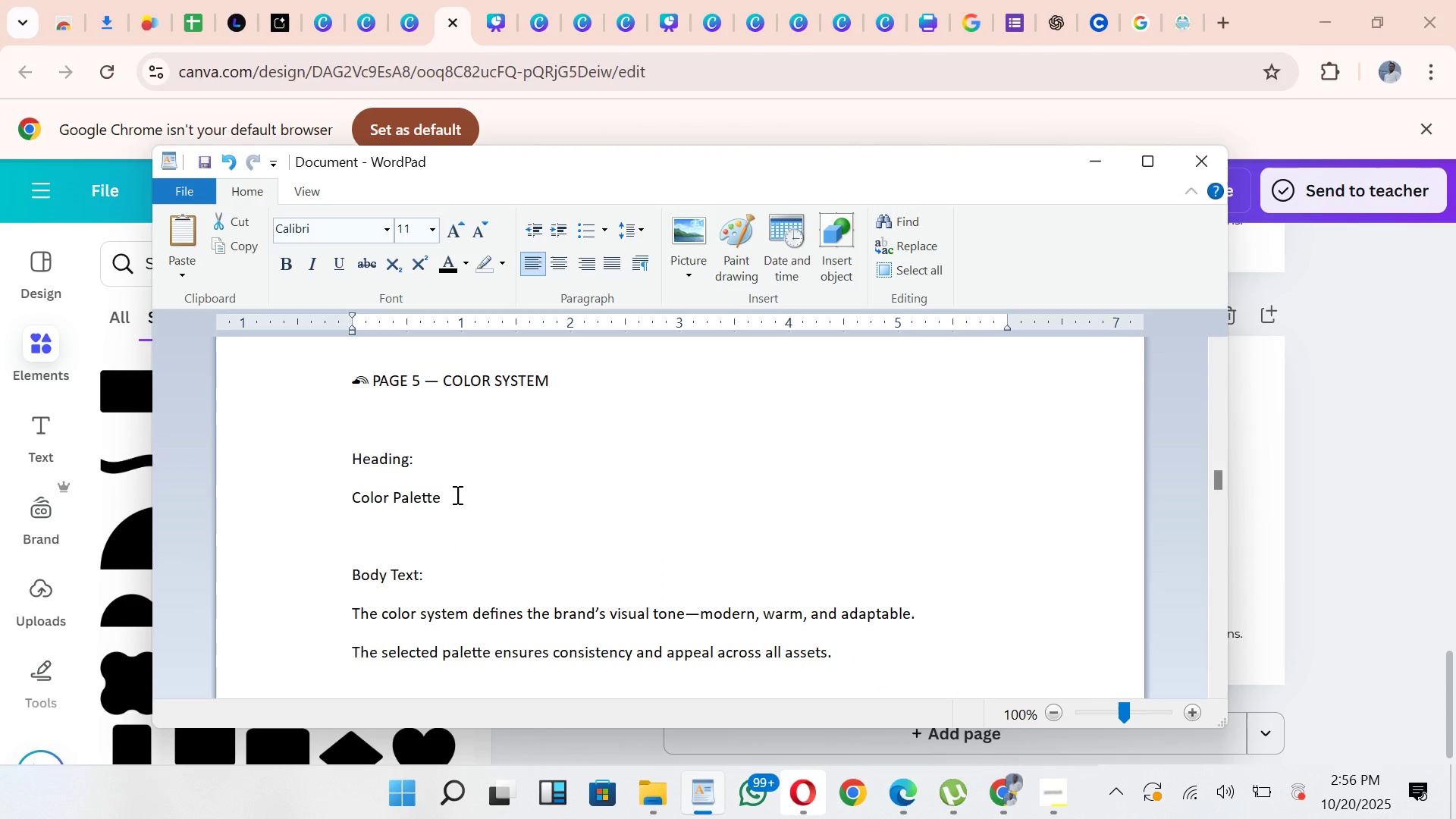 
left_click_drag(start_coordinate=[455, 495], to_coordinate=[369, 504])
 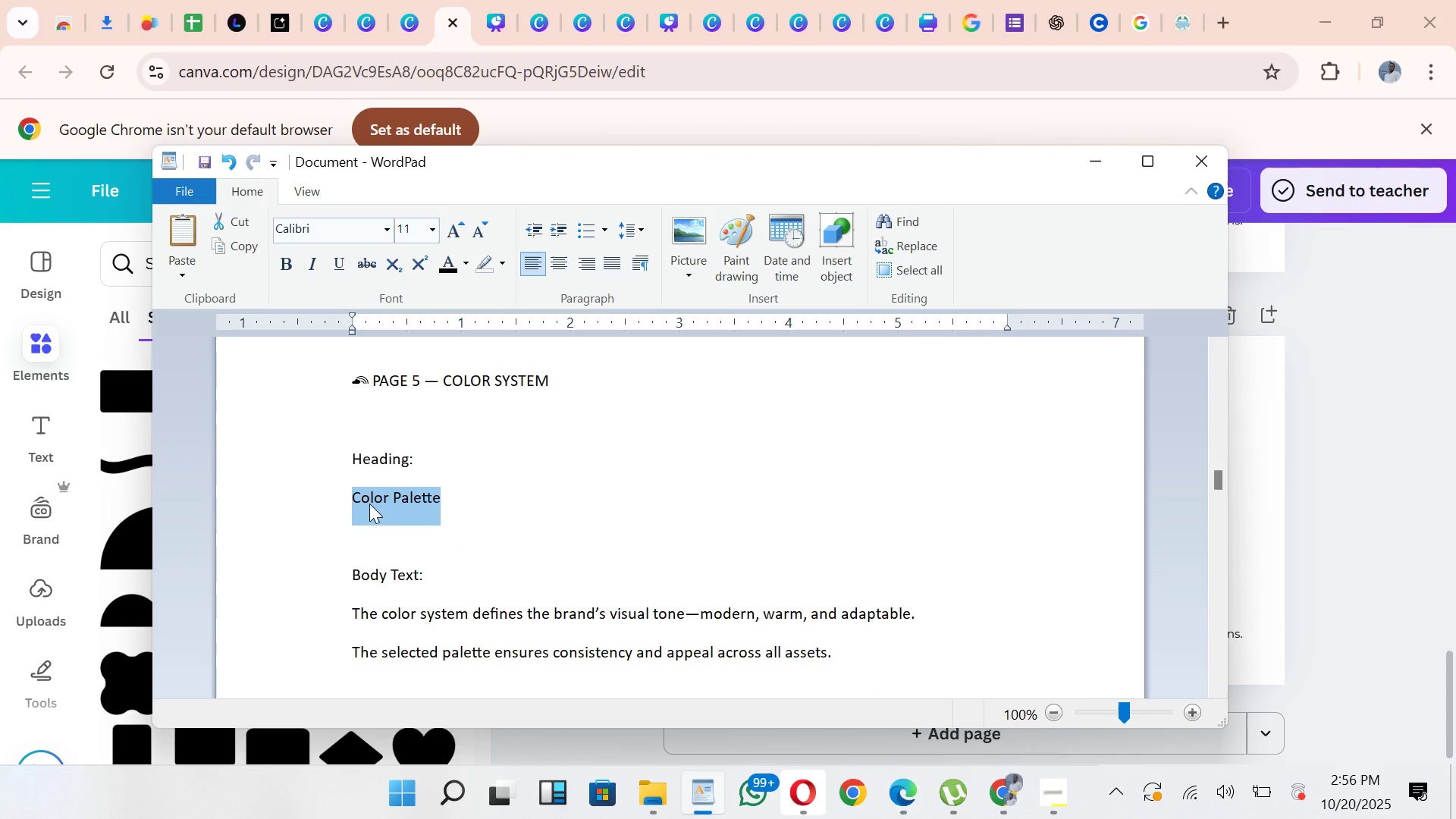 
key(Control+C)
 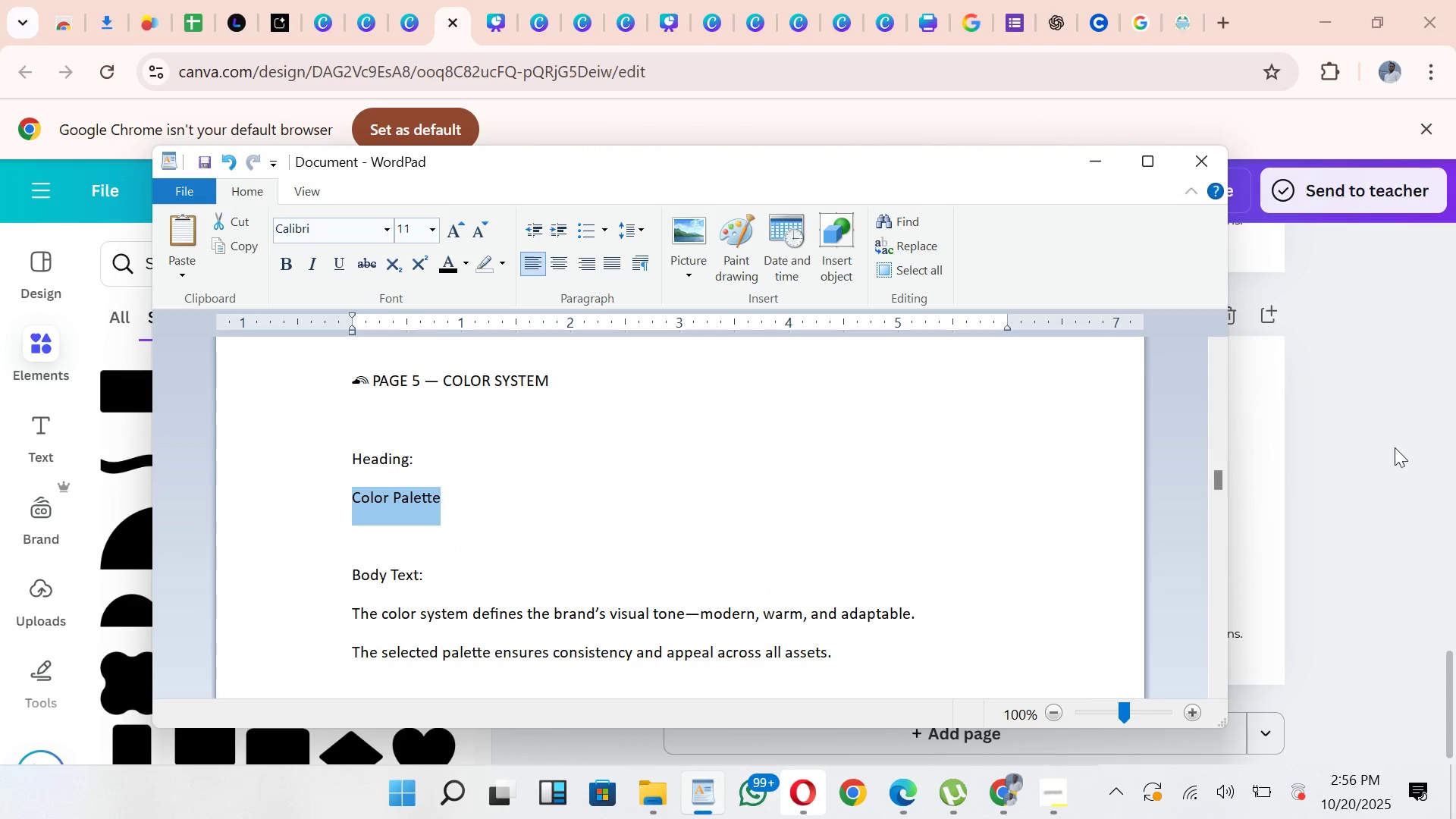 
left_click([1395, 447])
 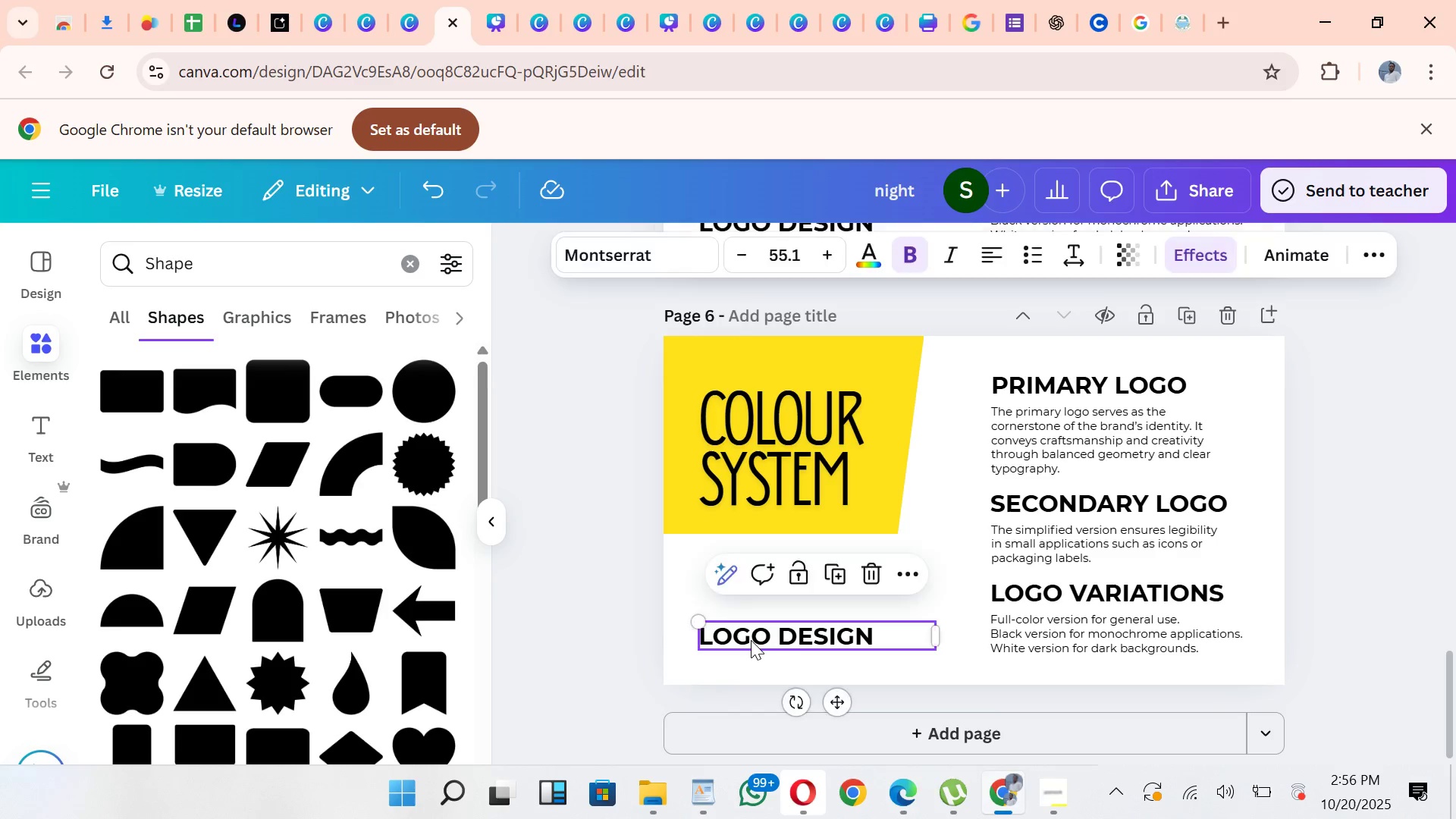 
double_click([751, 640])
 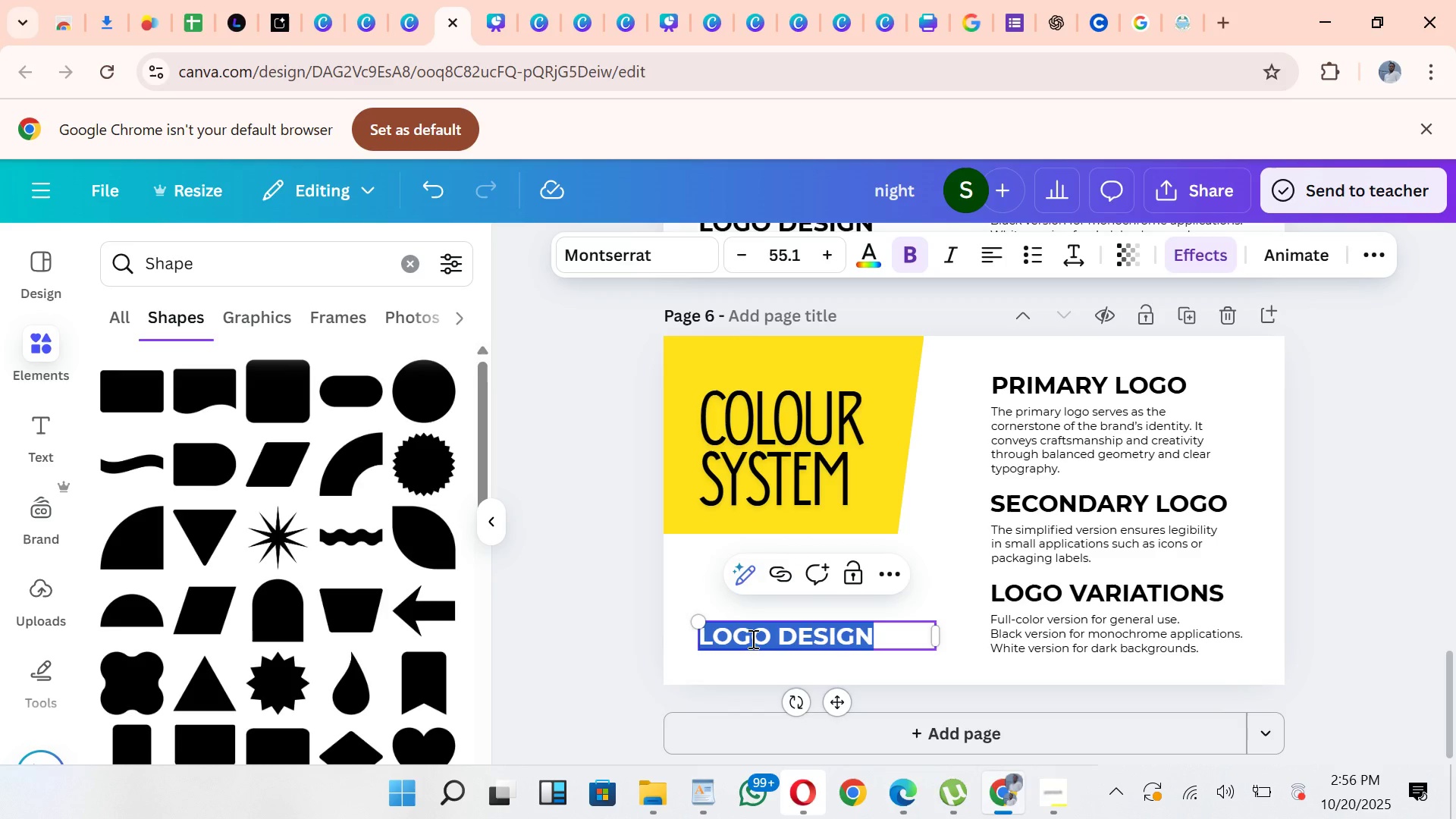 
key(Control+V)
 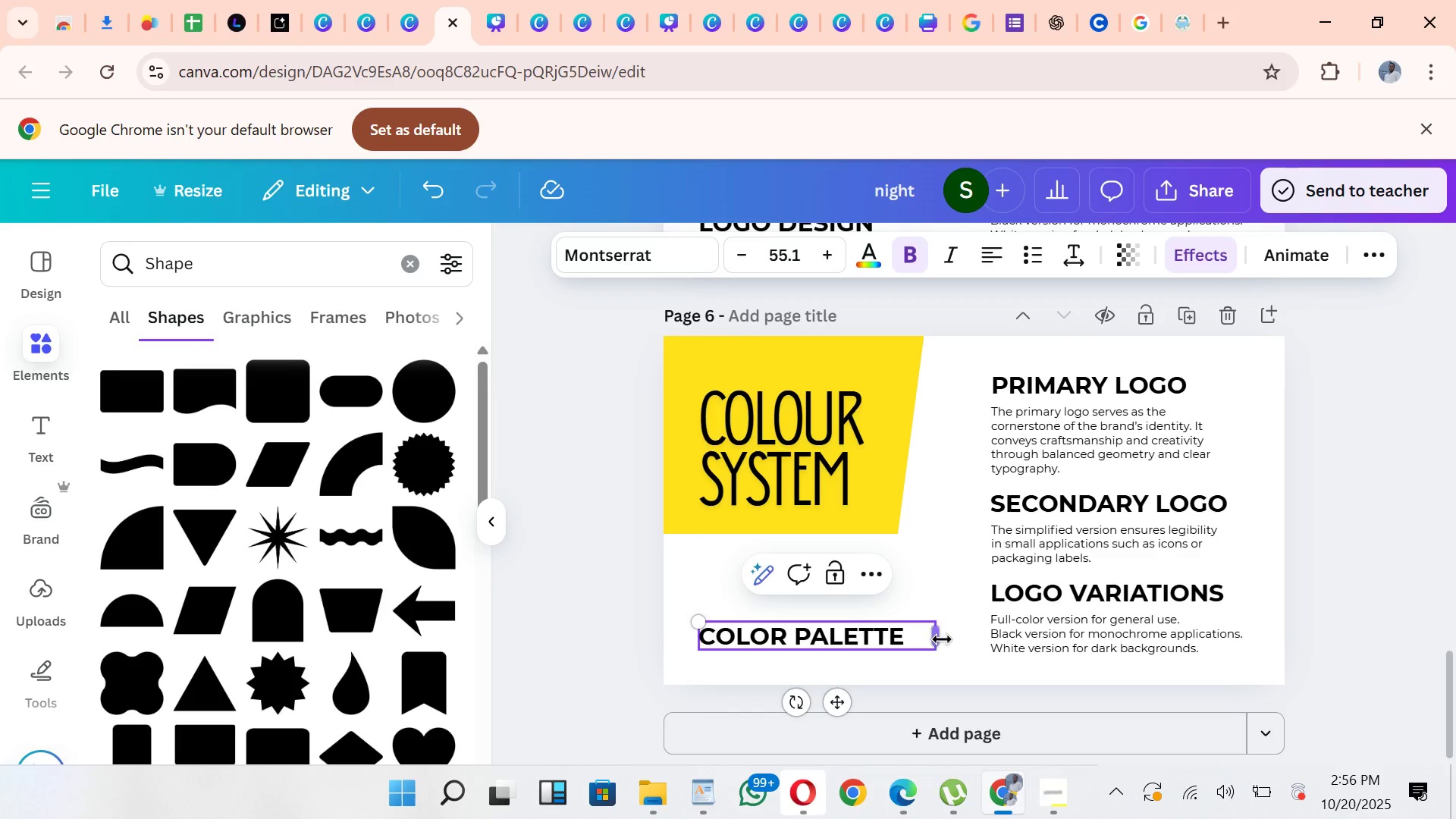 
left_click([942, 639])
 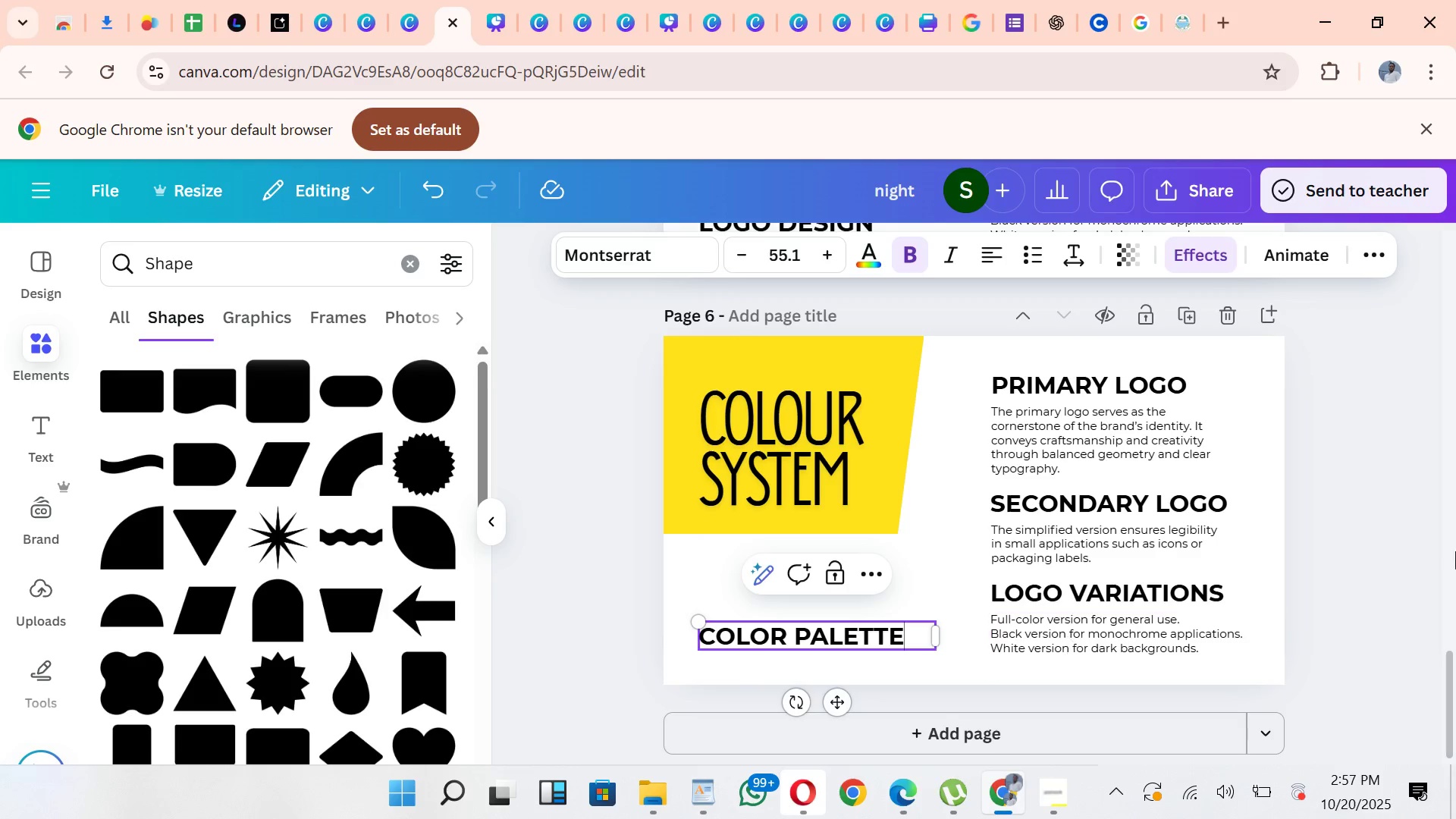 
left_click([1455, 533])
 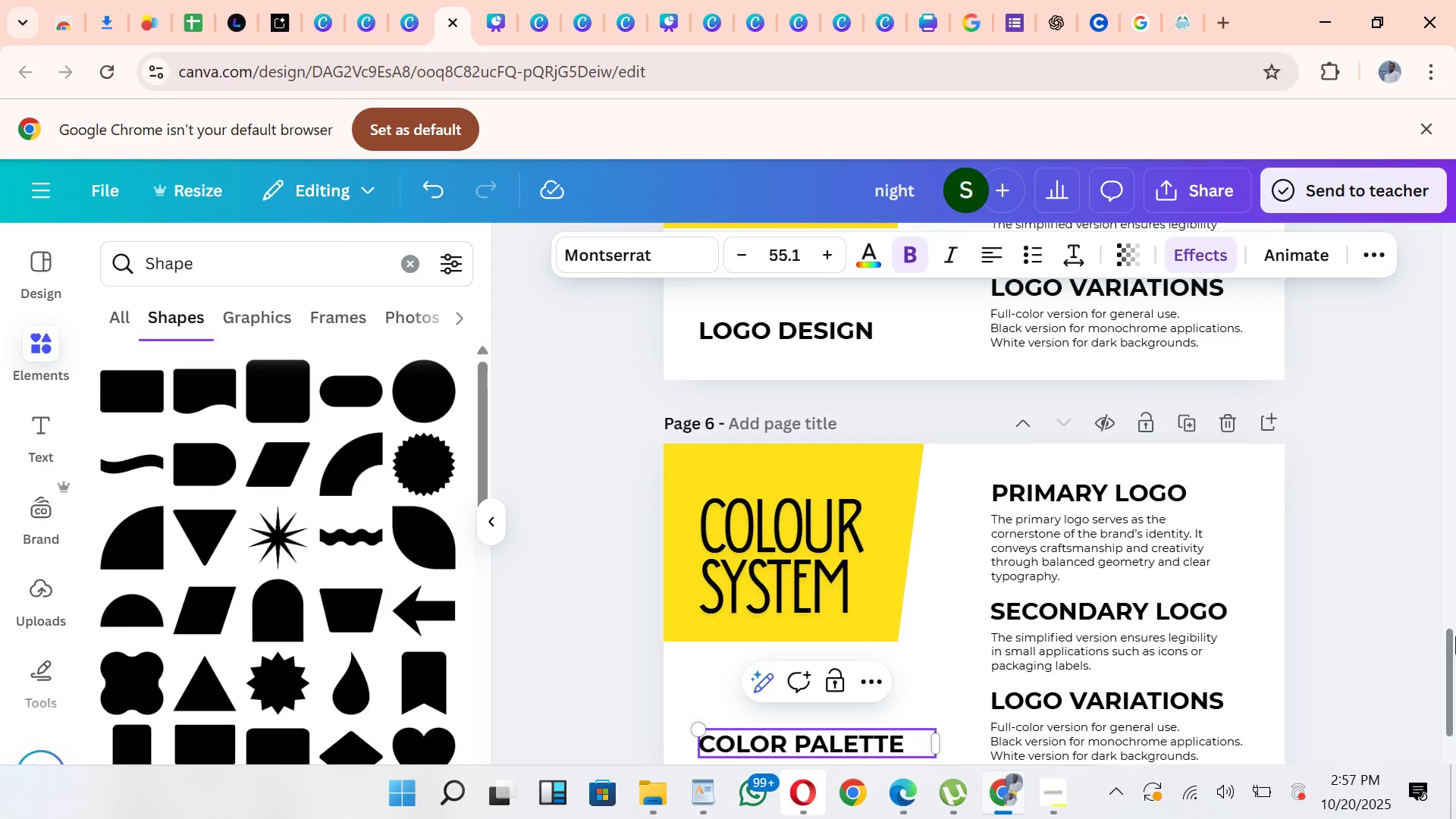 
left_click_drag(start_coordinate=[1455, 640], to_coordinate=[1455, 666])
 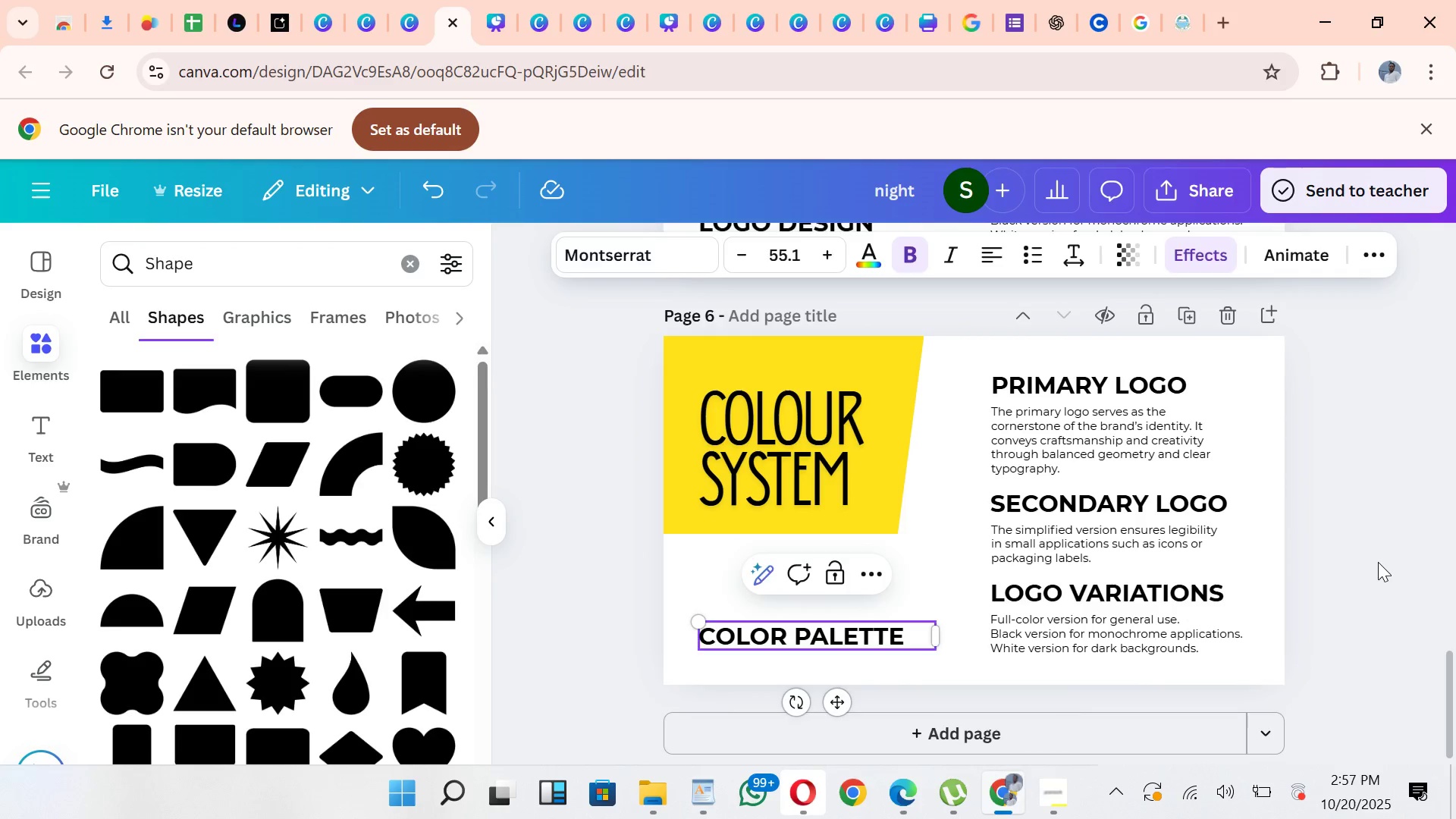 
left_click([1378, 562])
 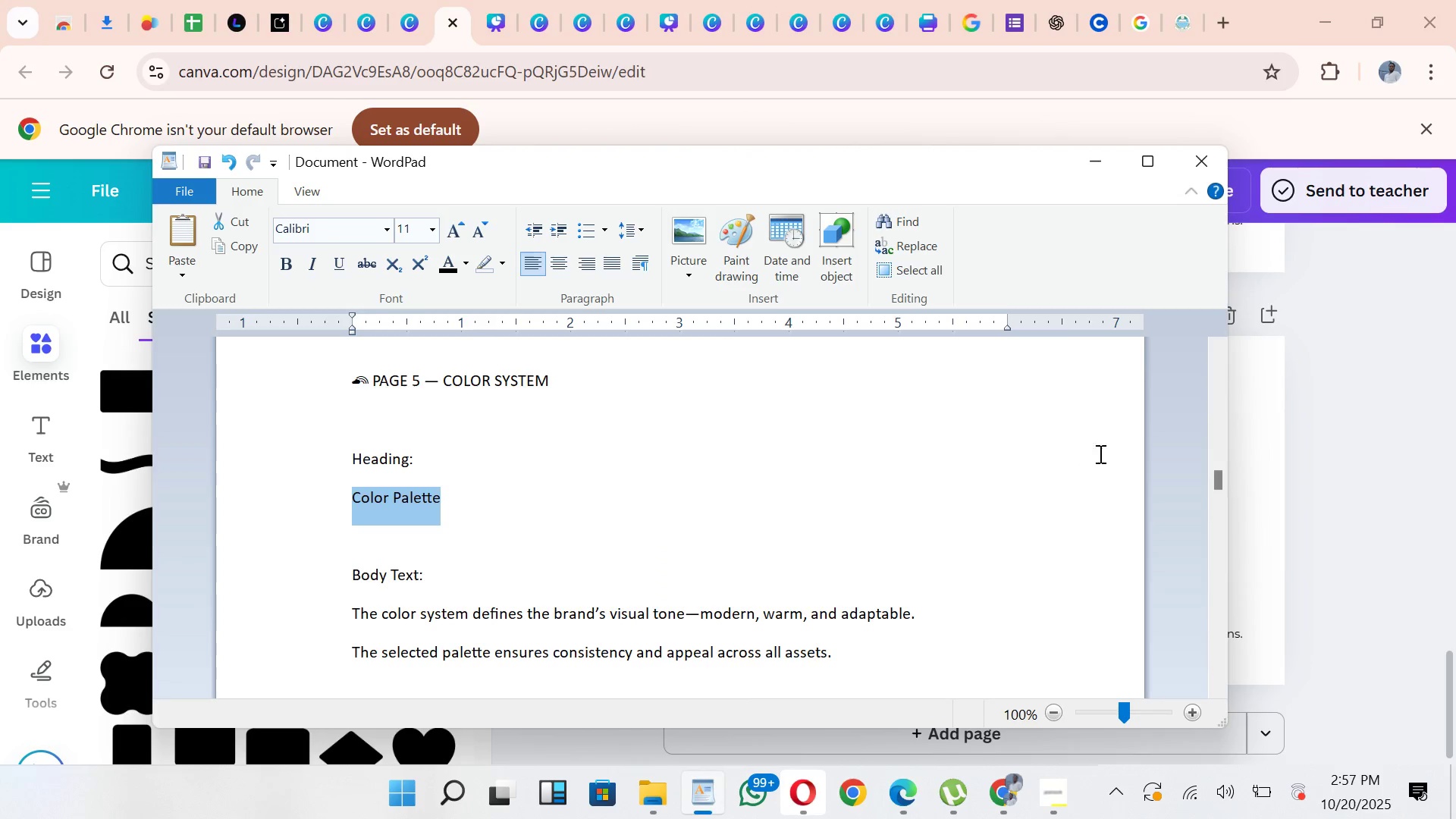 
wait(5.16)
 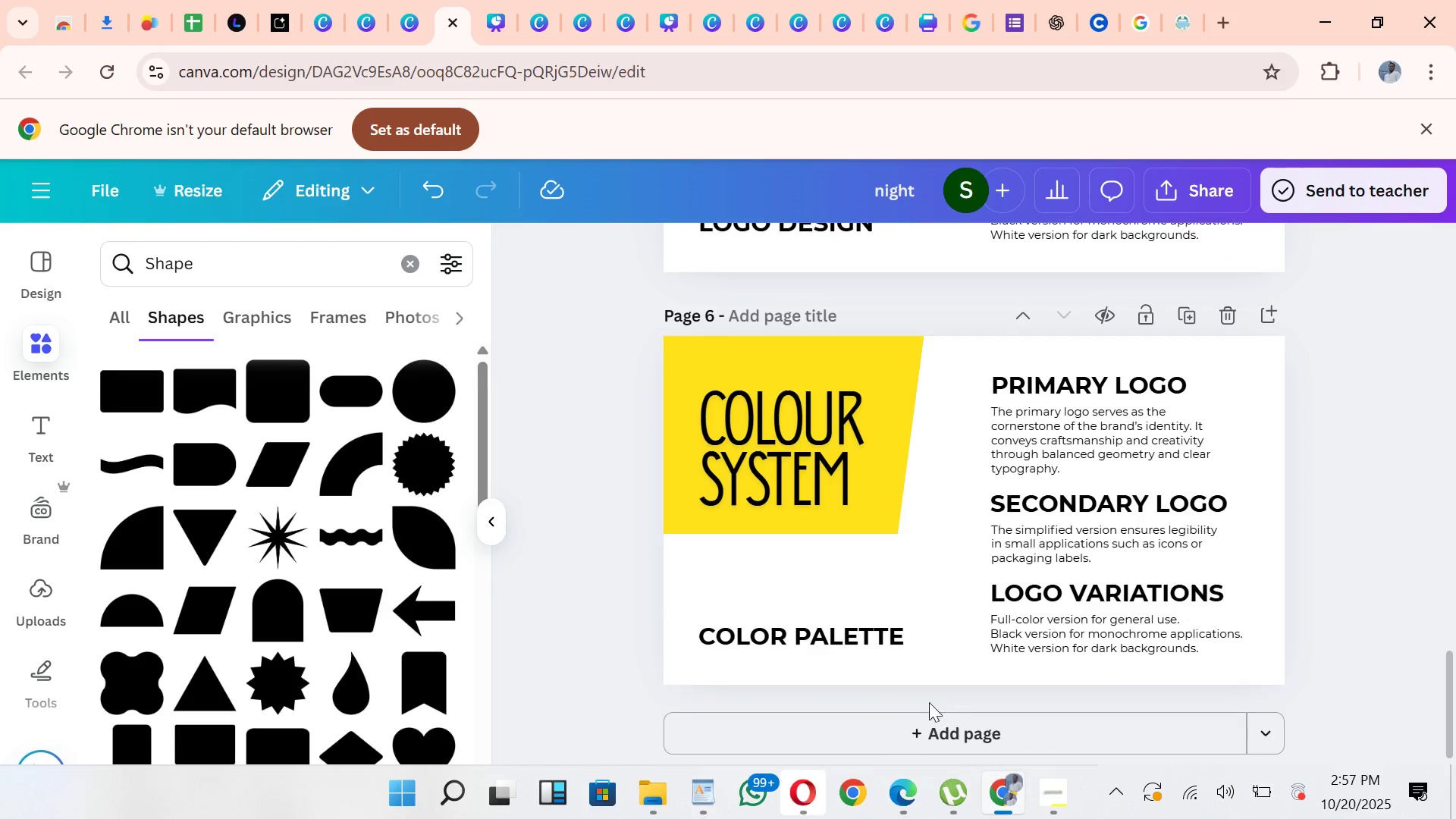 
left_click_drag(start_coordinate=[1210, 479], to_coordinate=[1221, 482])
 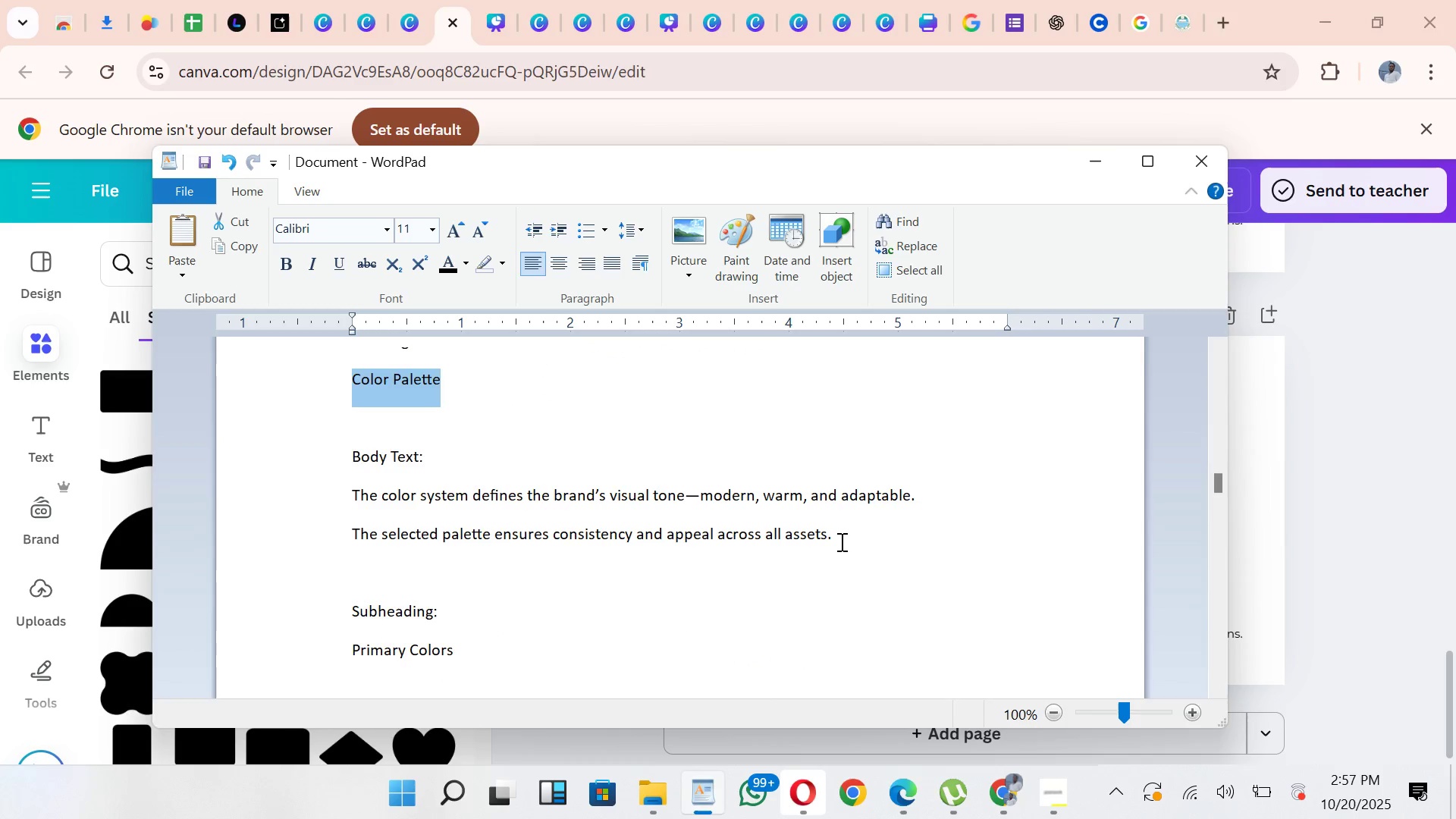 
left_click_drag(start_coordinate=[830, 538], to_coordinate=[334, 509])
 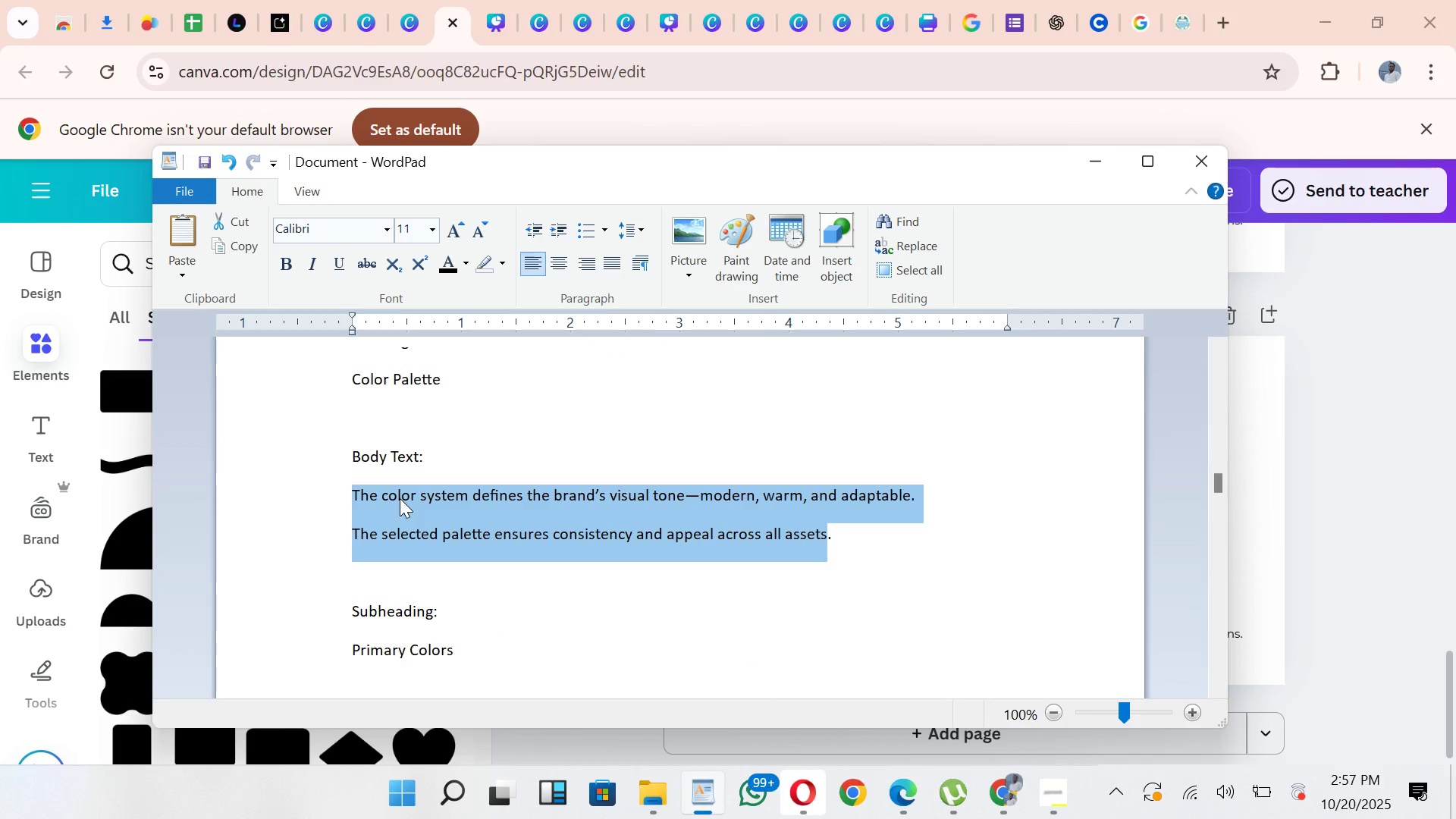 
key(Control+C)
 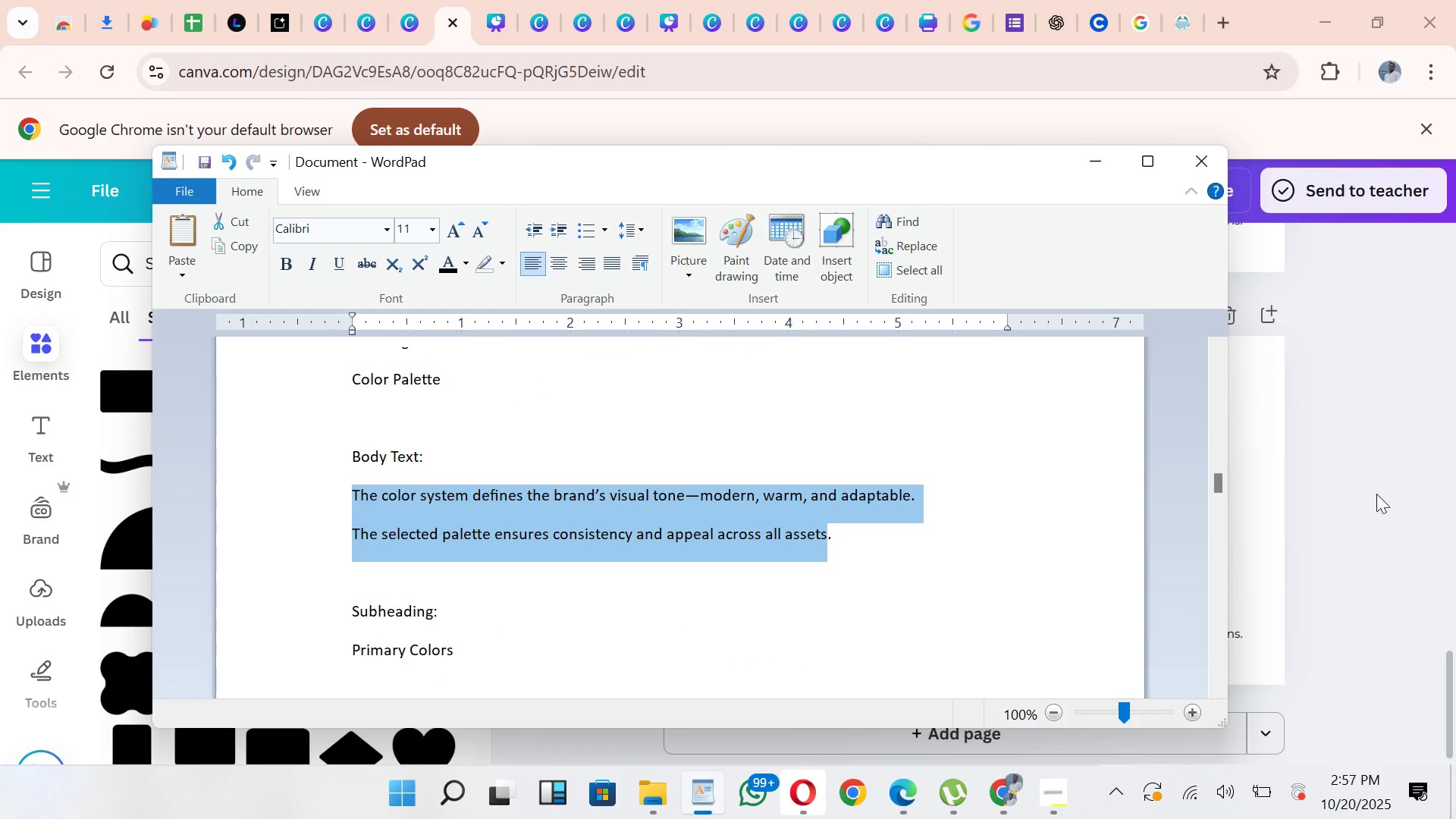 
left_click([1376, 494])
 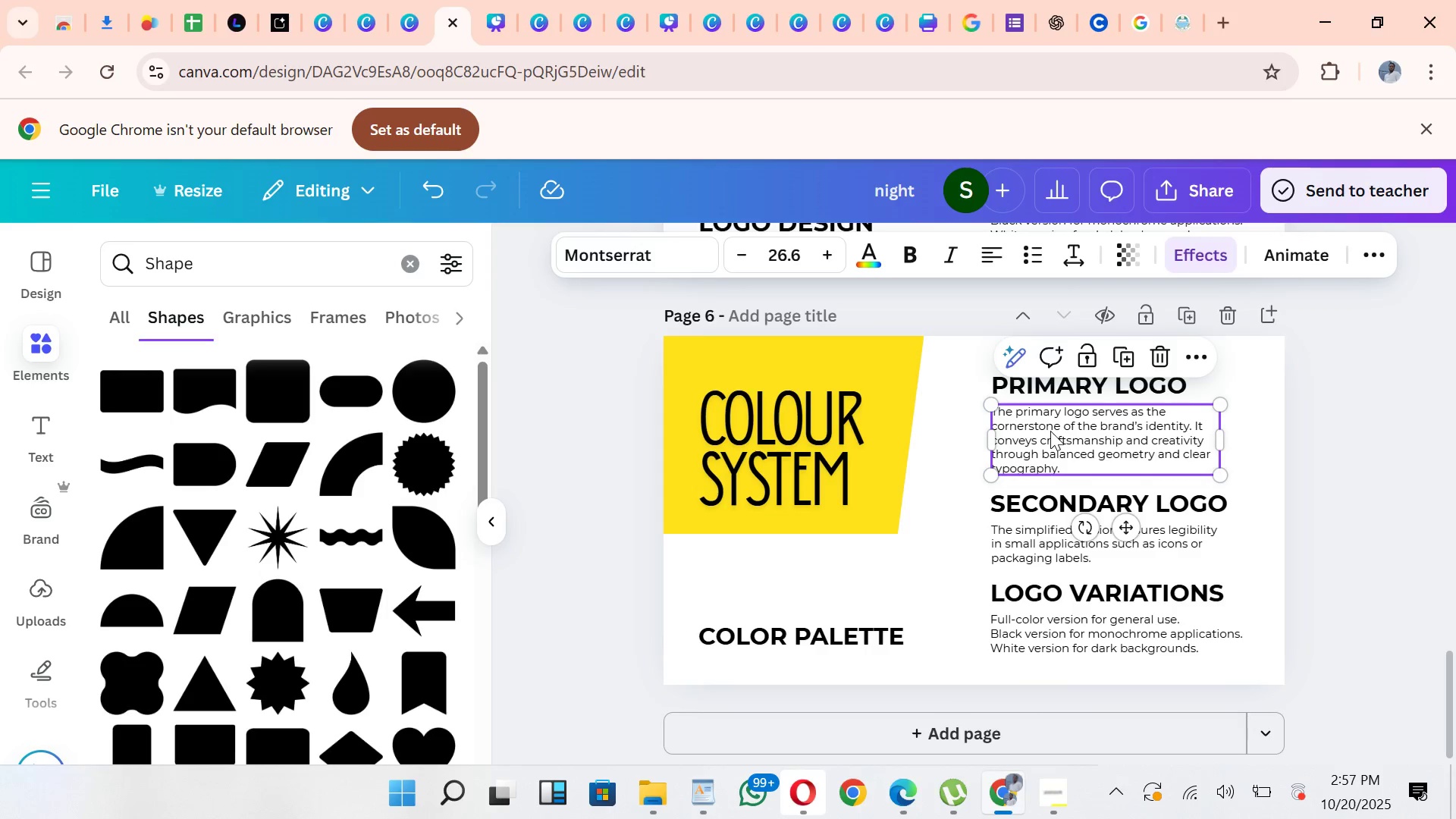 
double_click([1050, 431])
 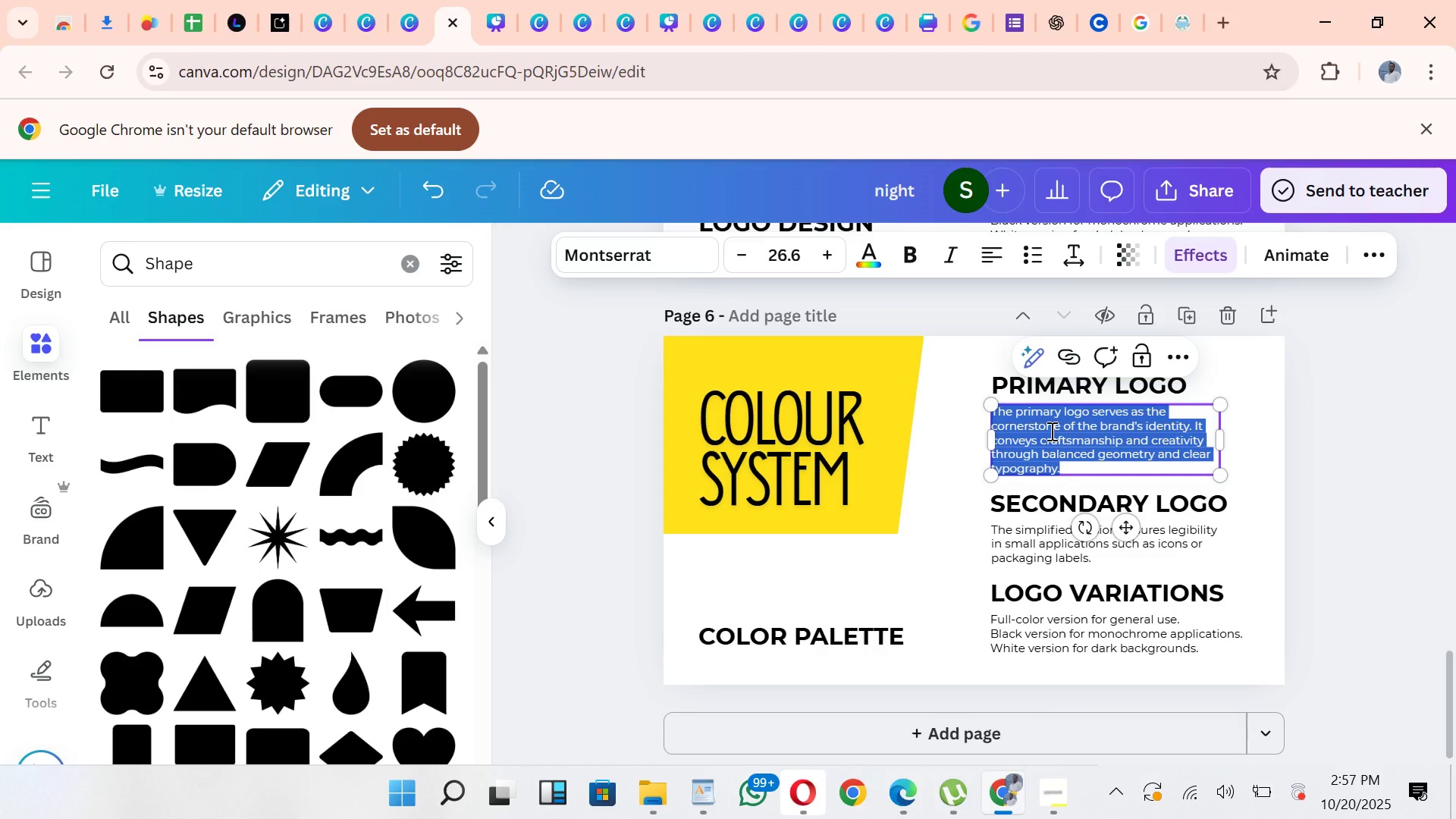 
key(Control+V)
 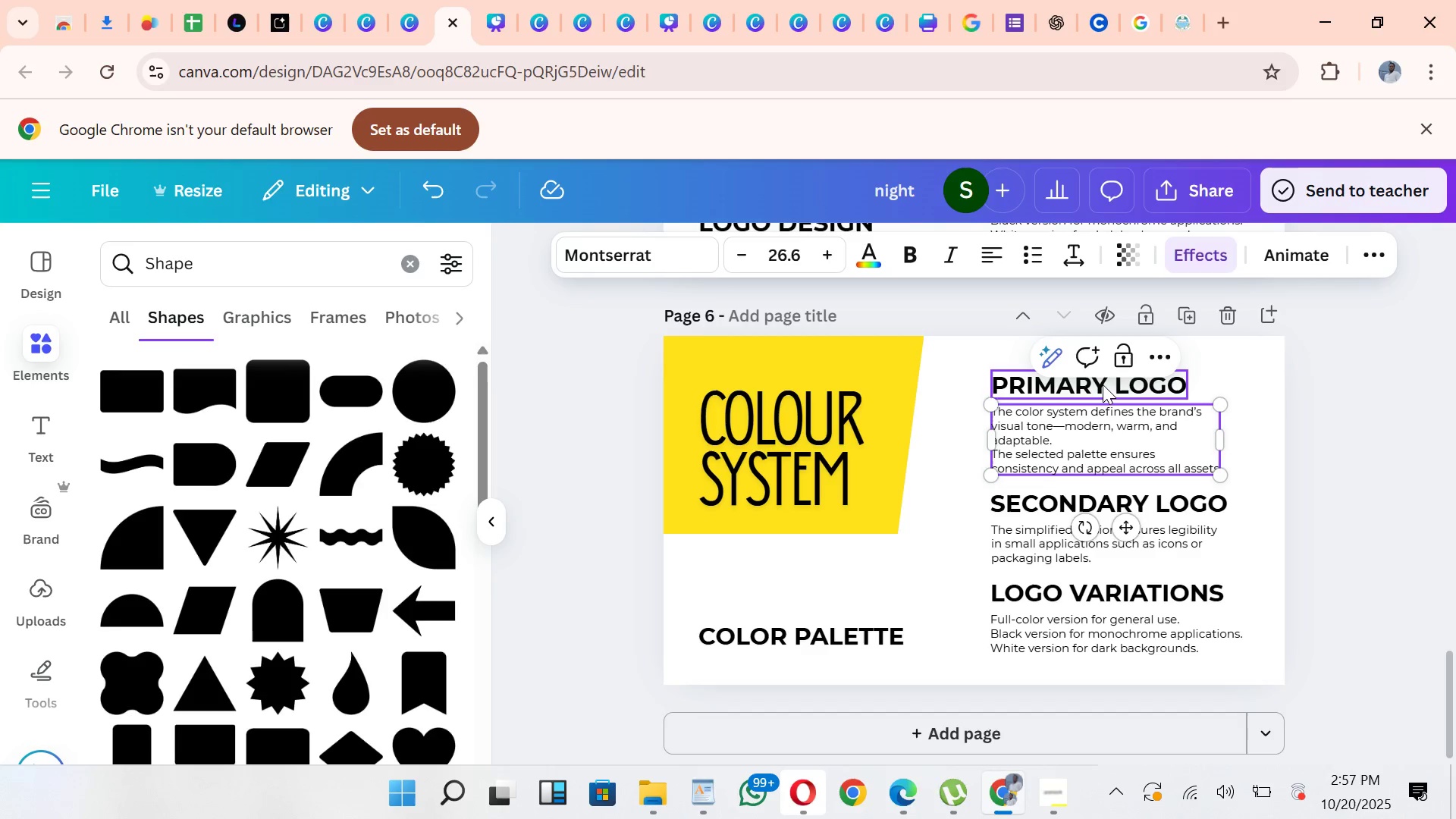 
left_click([1103, 384])
 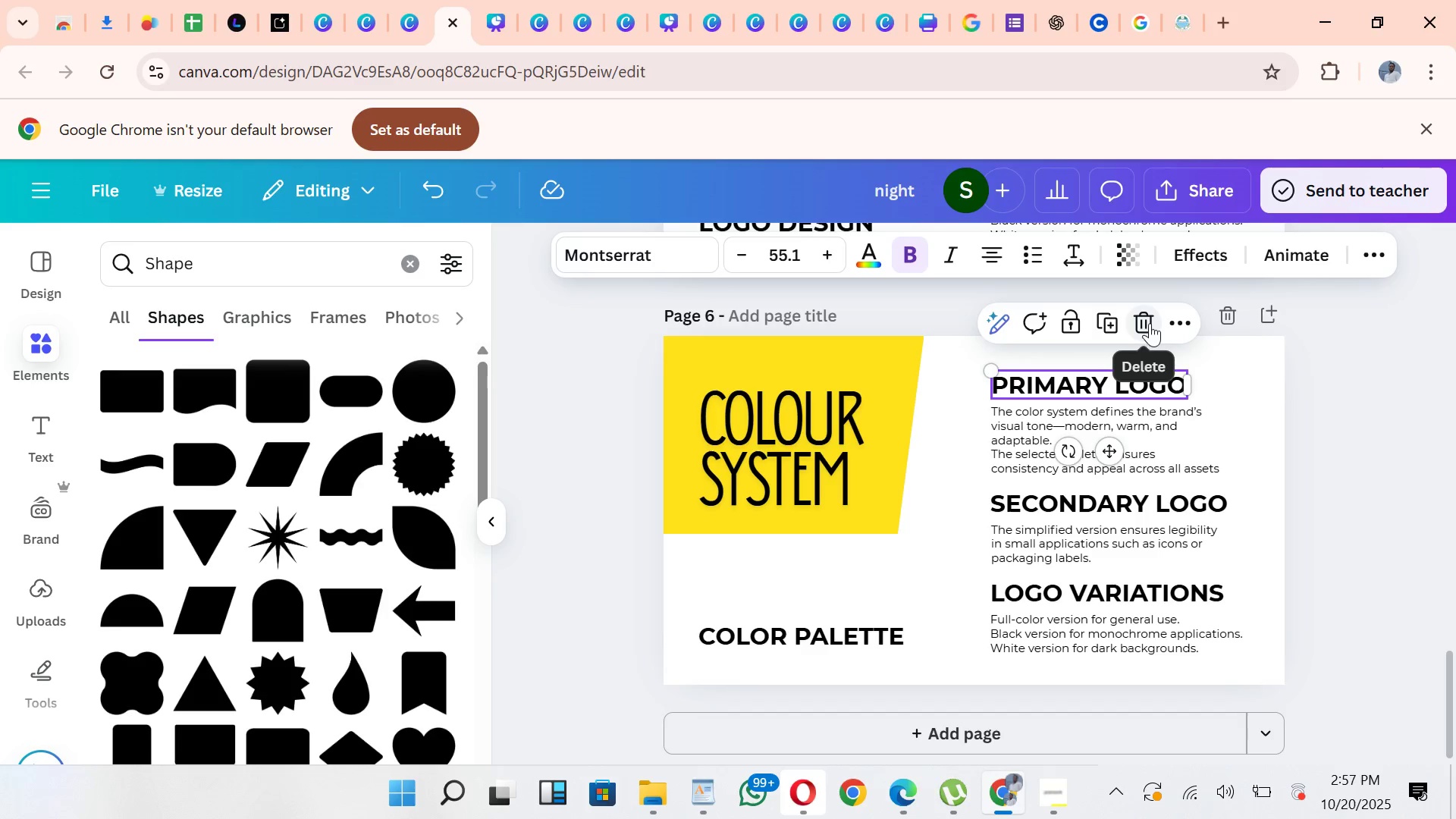 
left_click([1150, 323])
 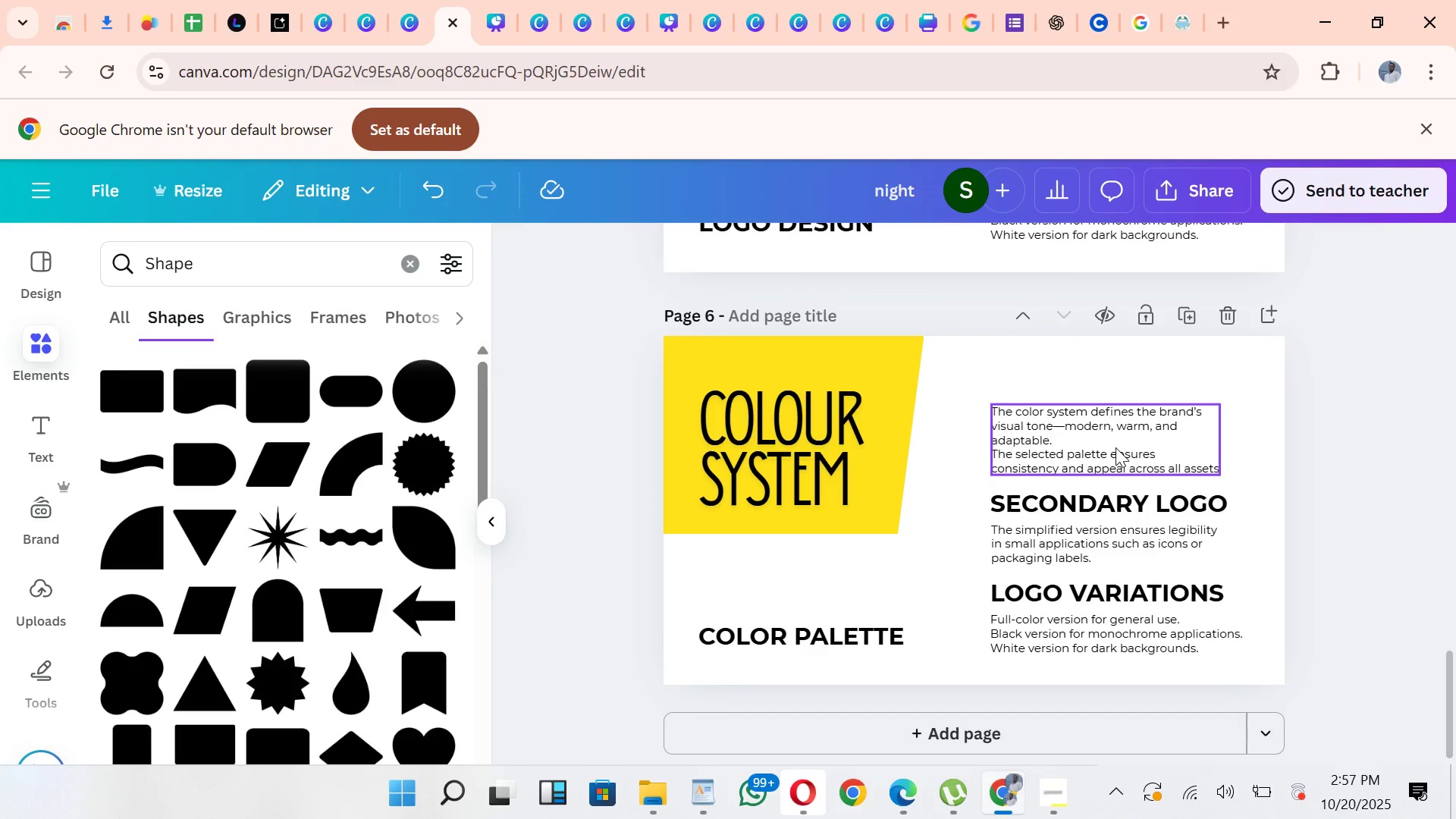 
left_click_drag(start_coordinate=[1116, 447], to_coordinate=[1120, 430])
 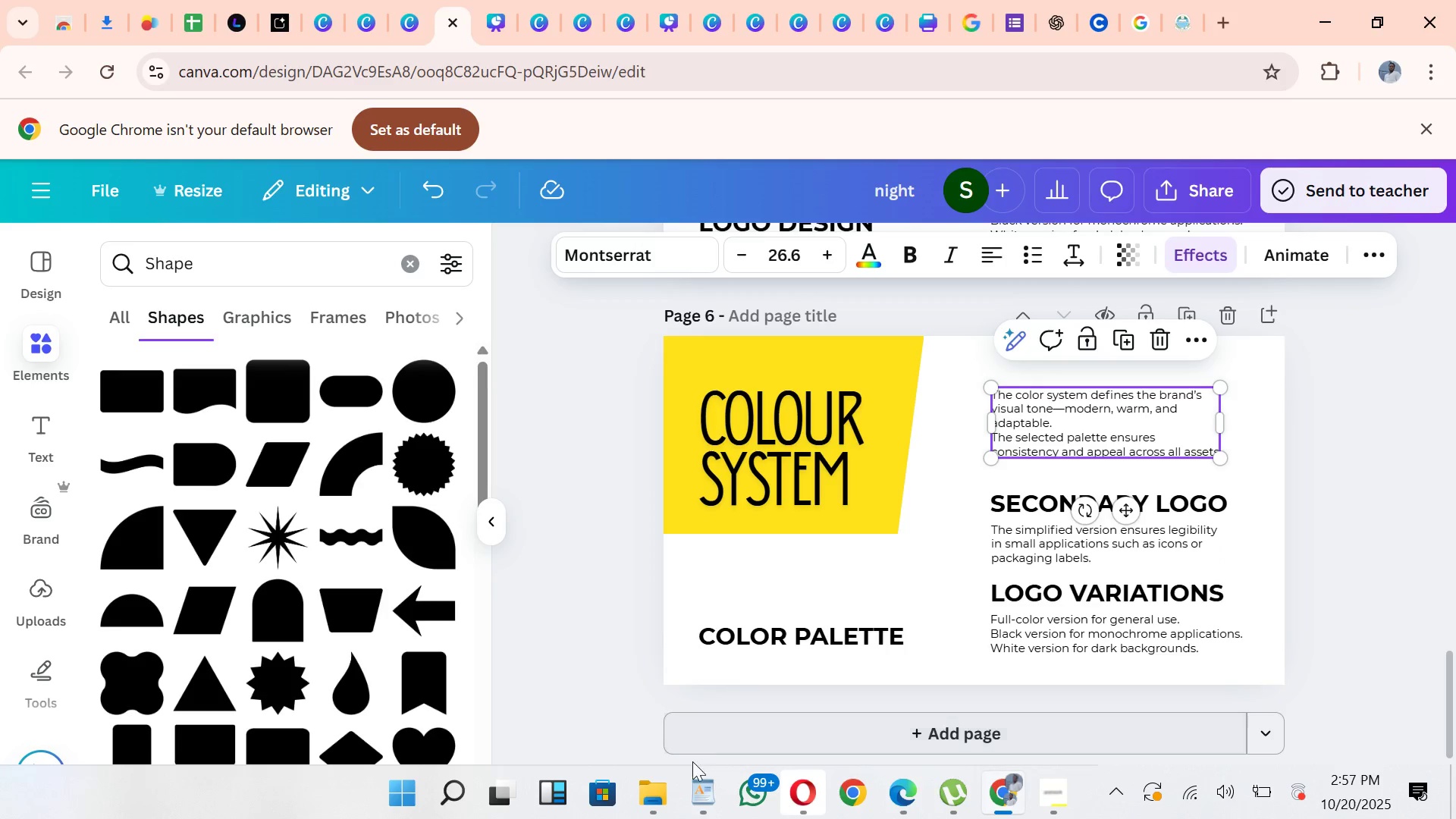 
left_click([718, 804])
 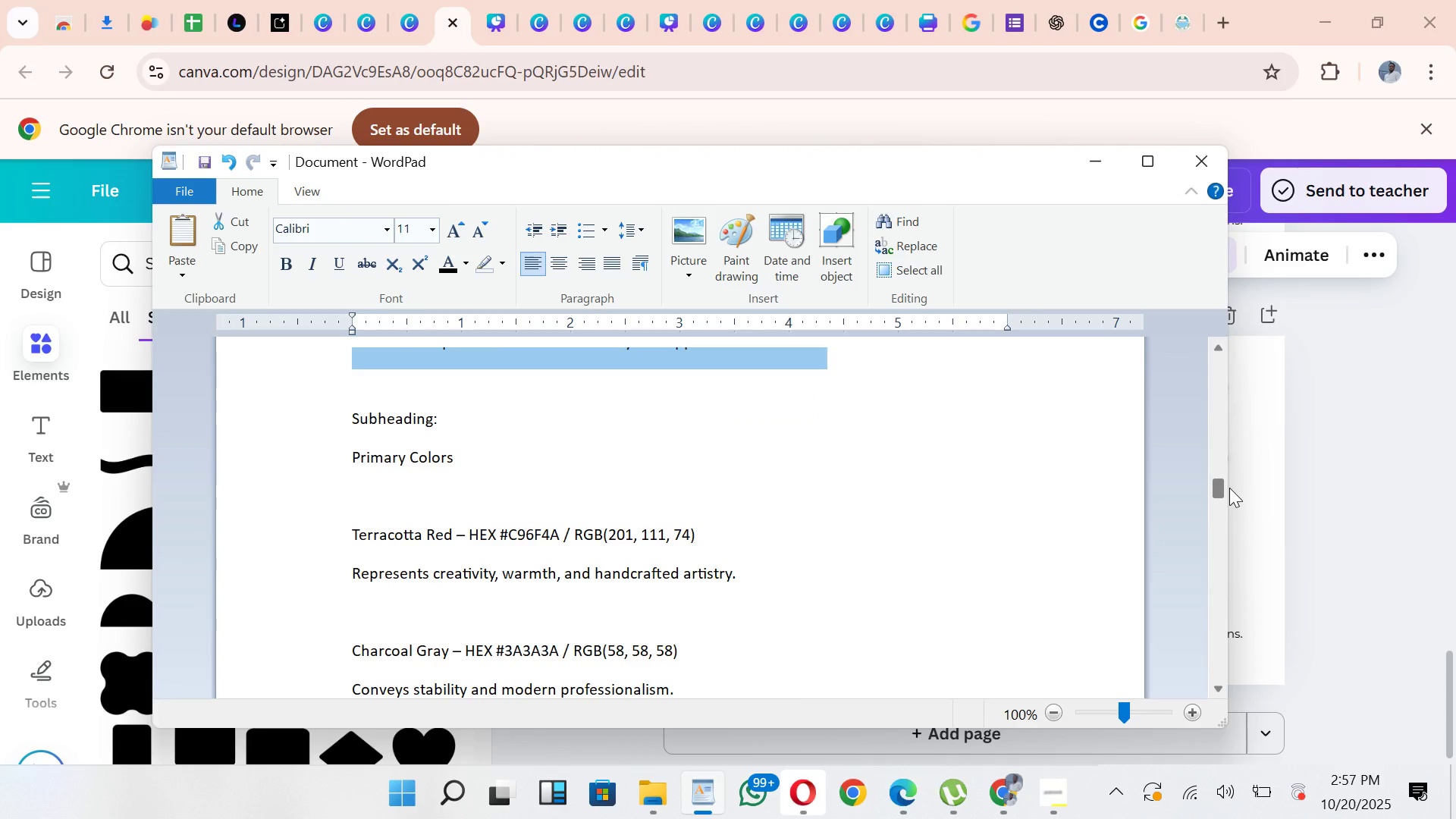 
wait(10.56)
 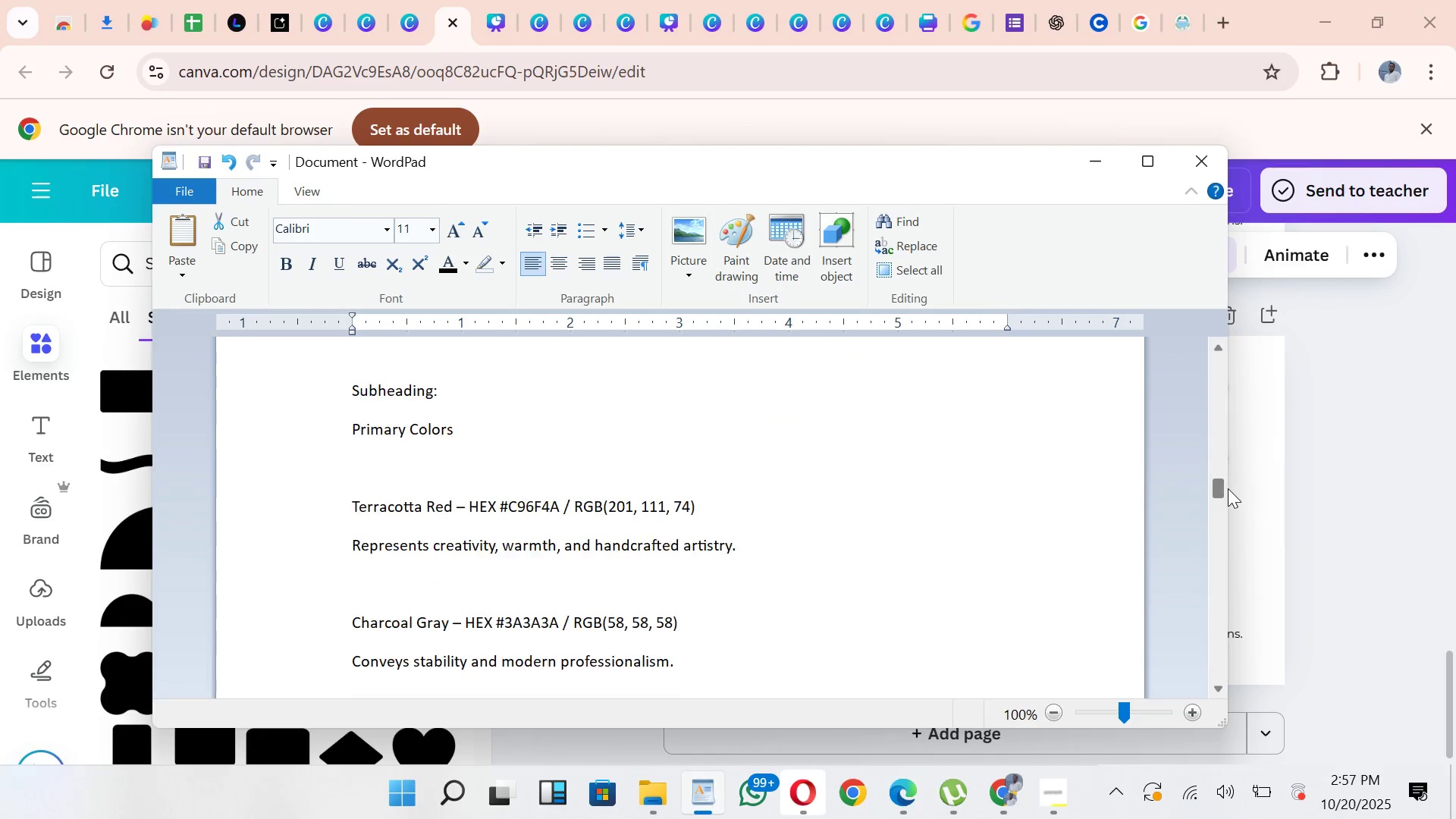 
key(Control+C)
 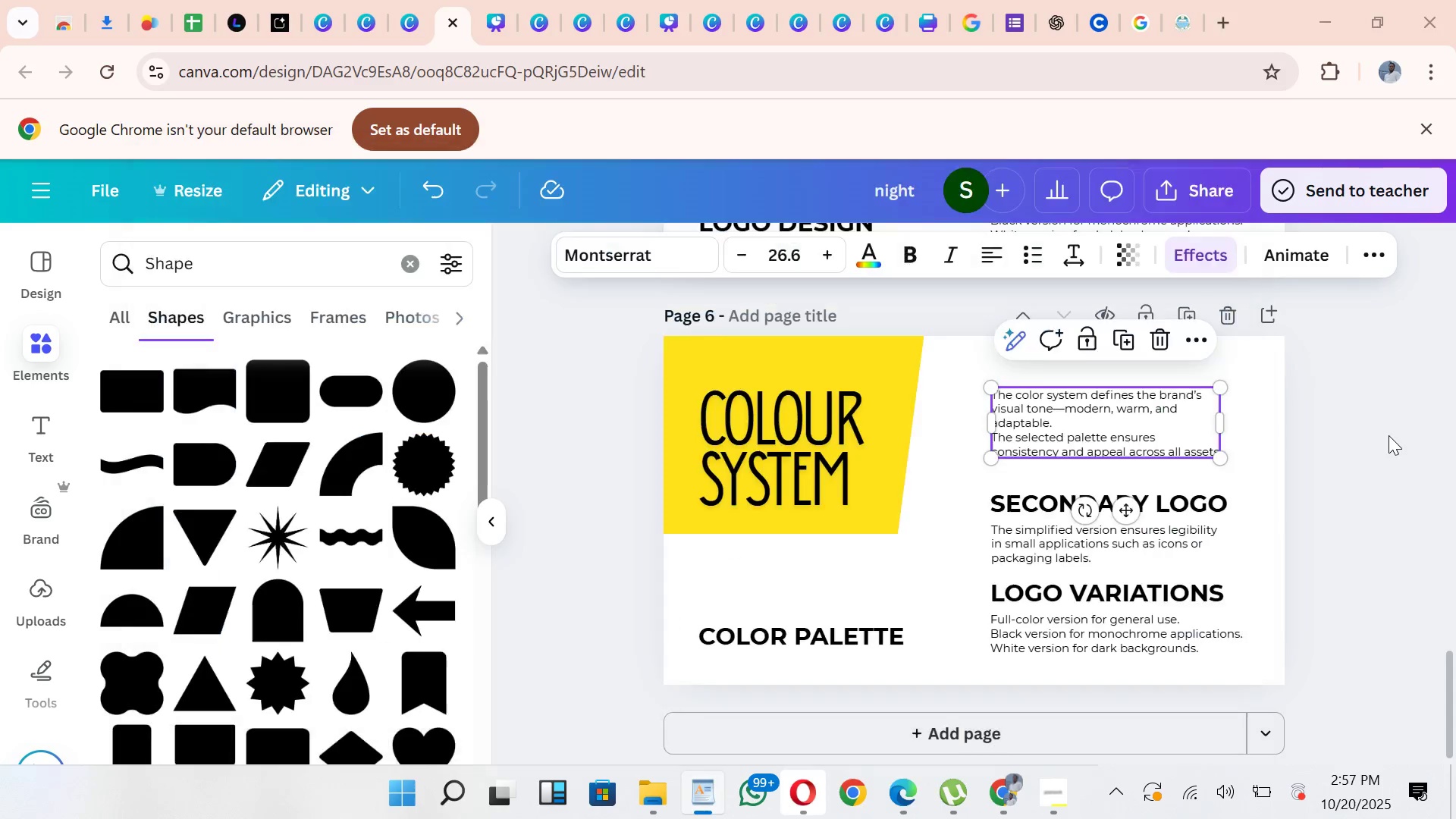 
left_click([1389, 435])
 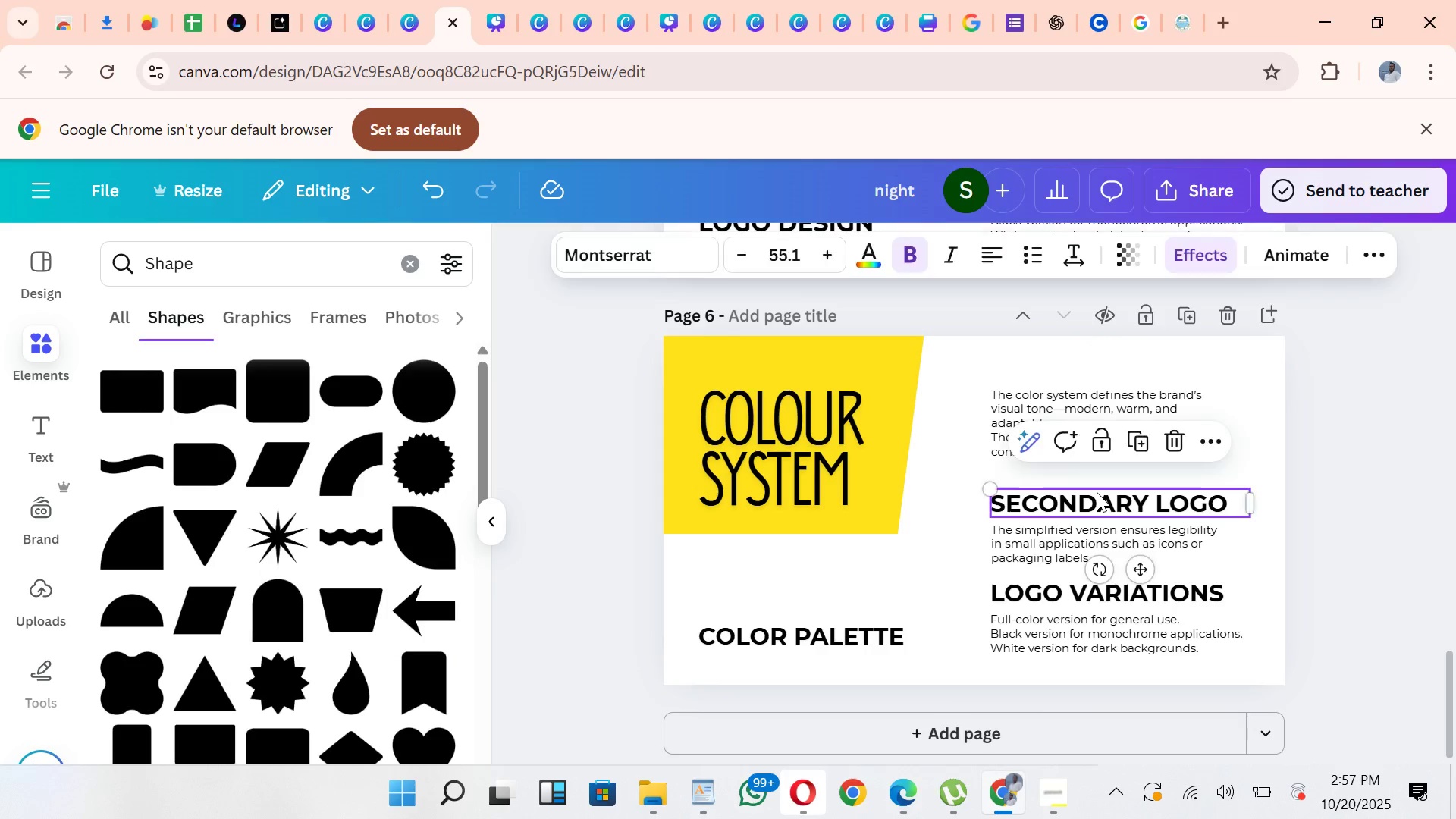 
double_click([1097, 492])
 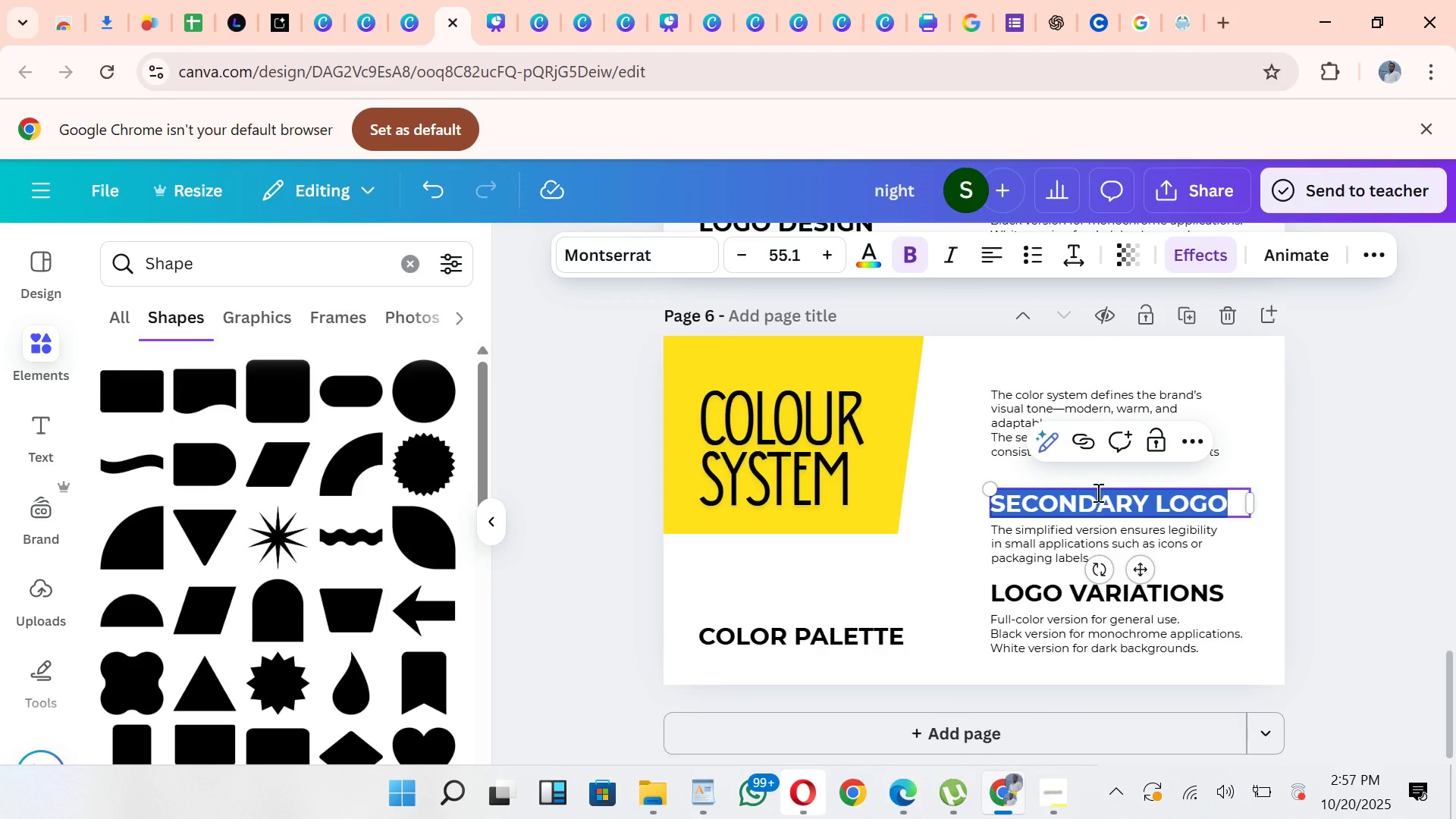 
key(Control+V)
 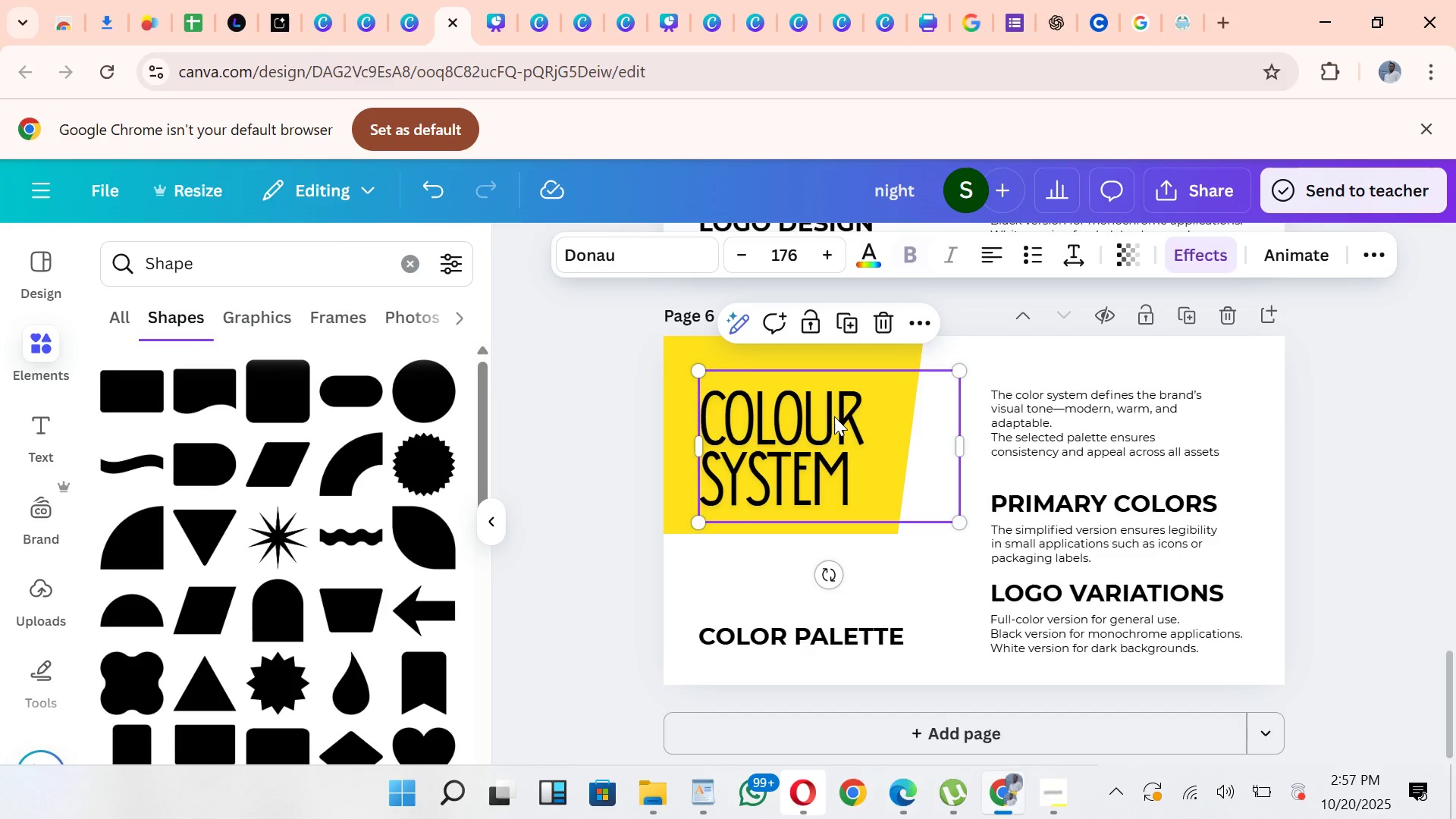 
double_click([834, 416])
 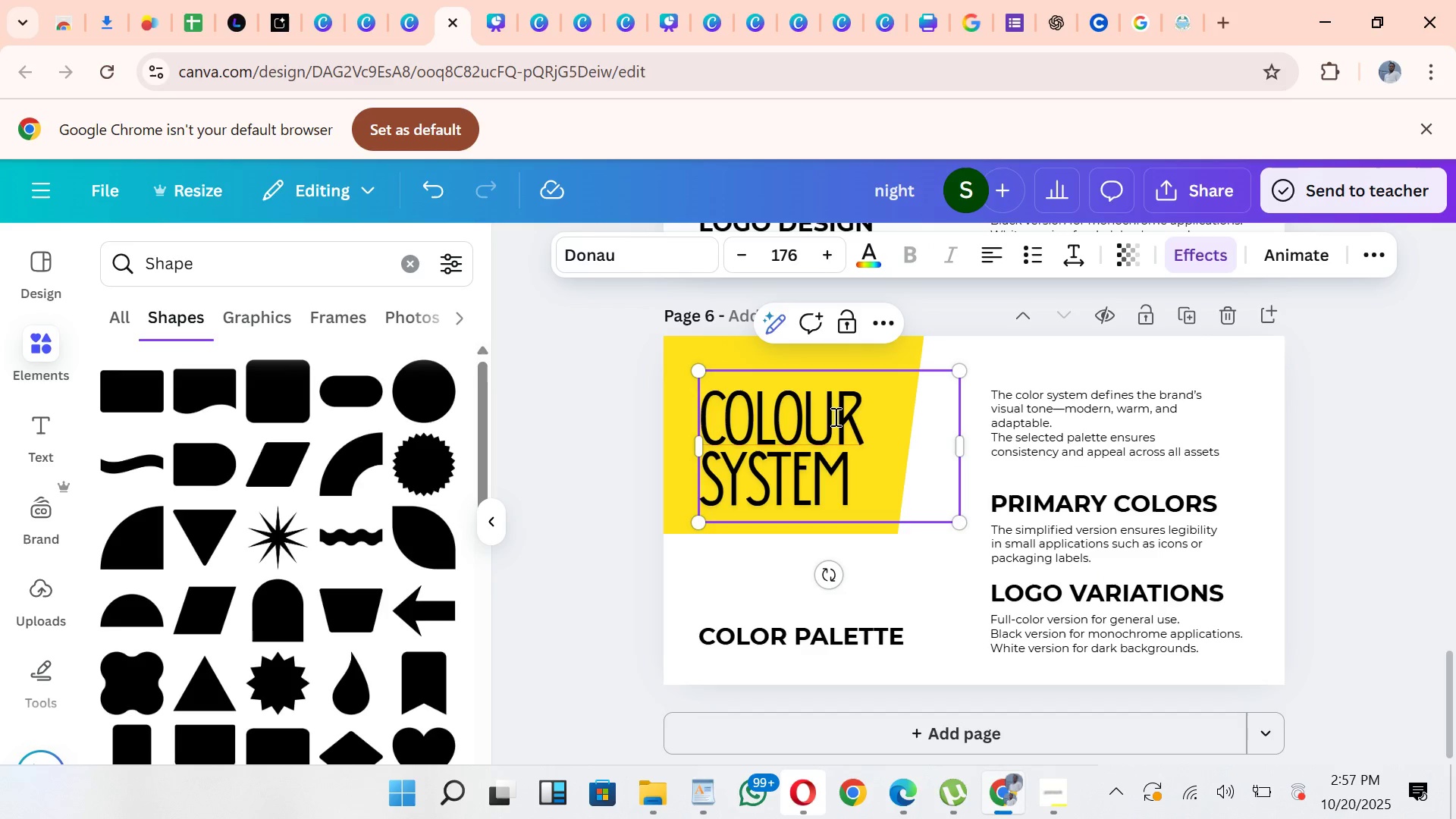 
key(Backspace)
 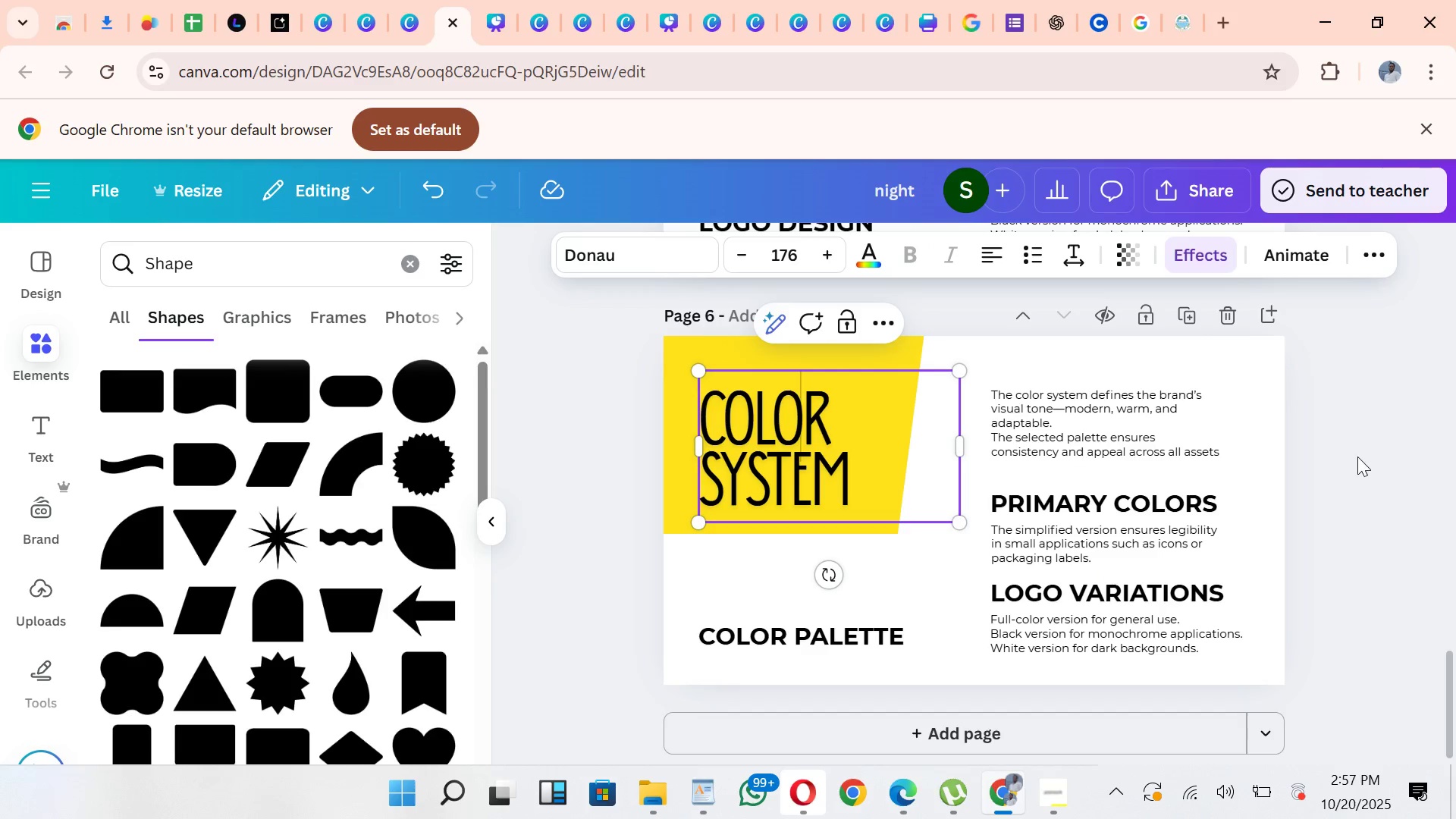 
left_click([1357, 457])
 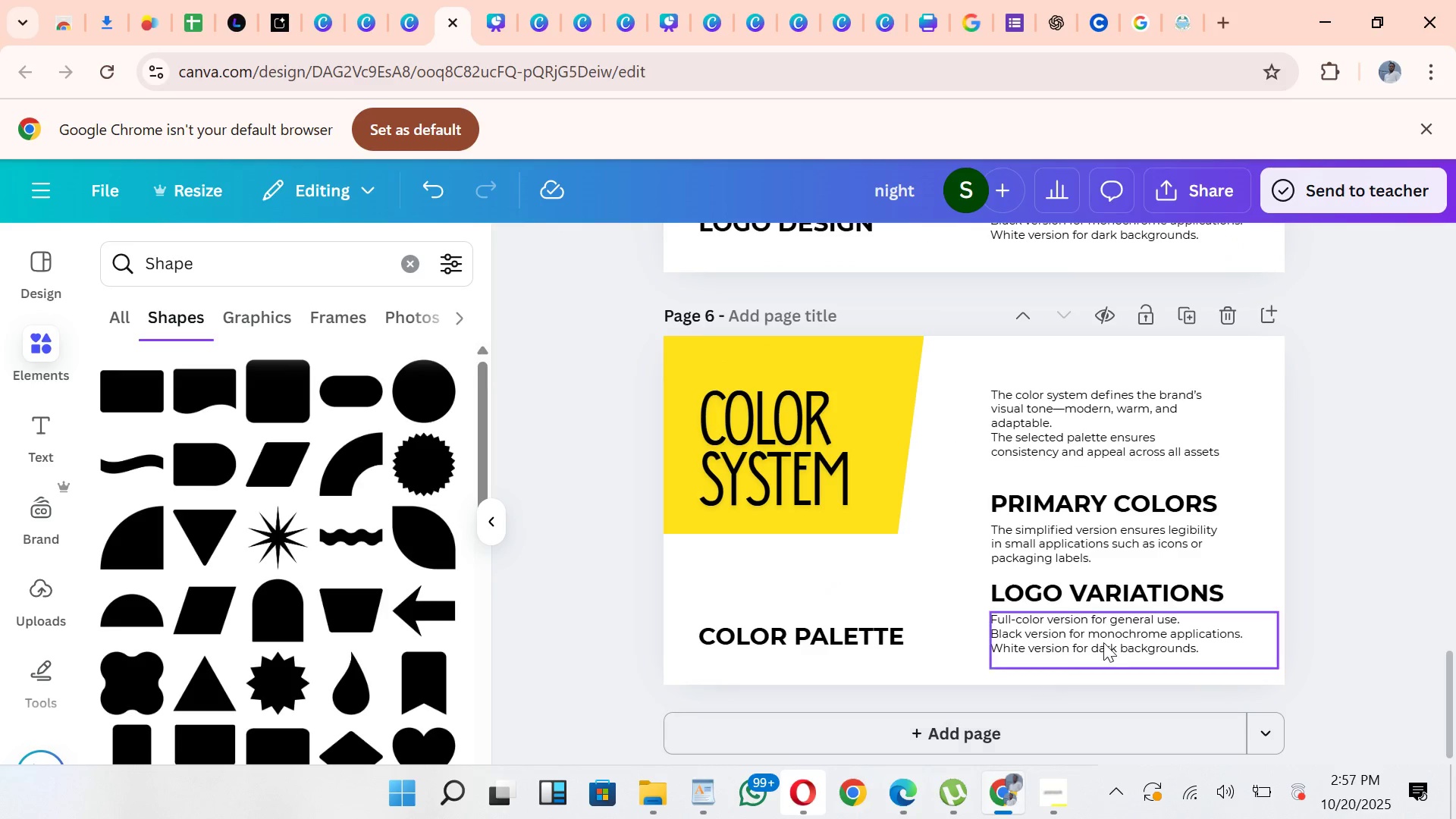 
left_click([1125, 597])
 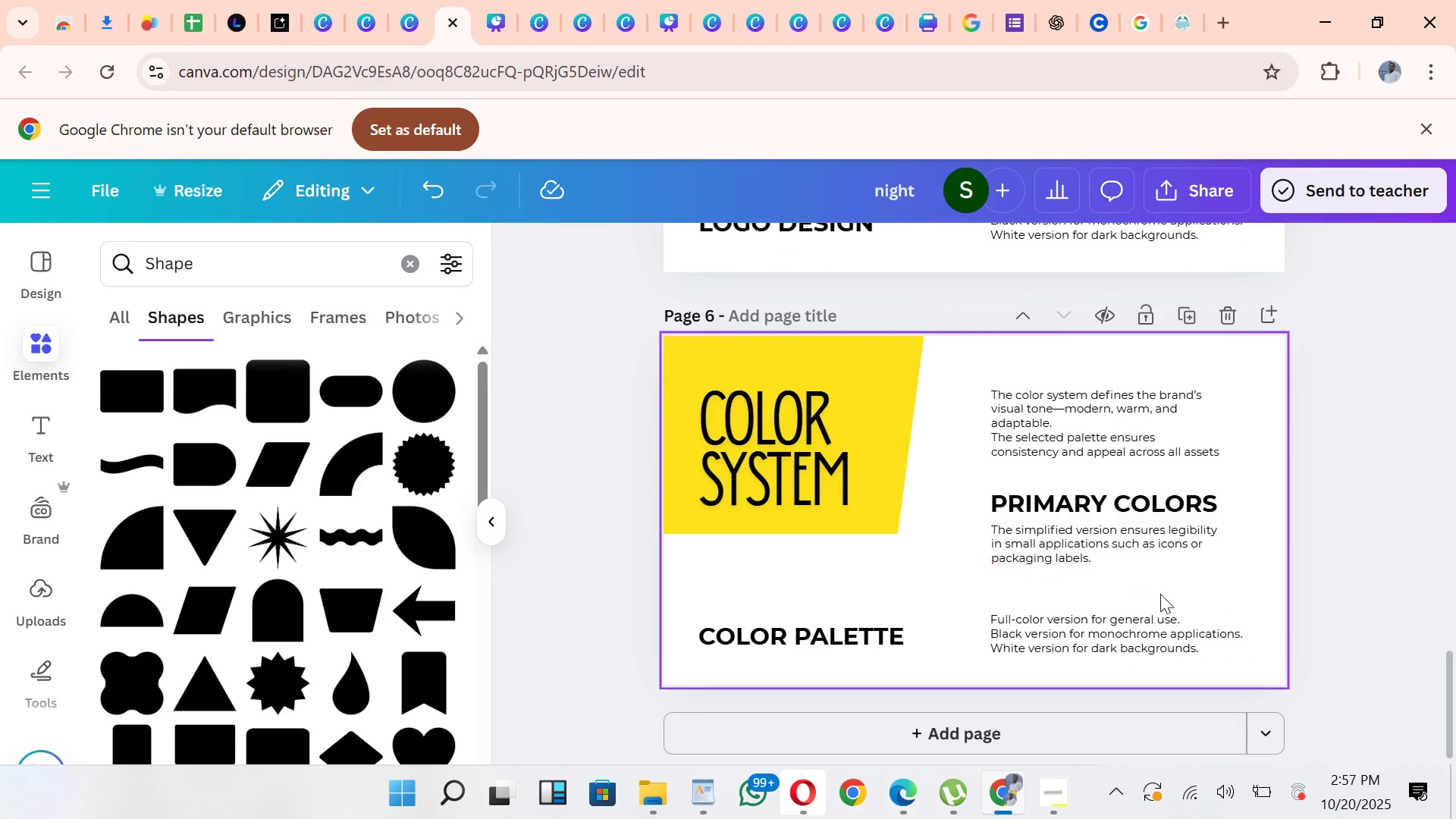 
left_click([1138, 635])
 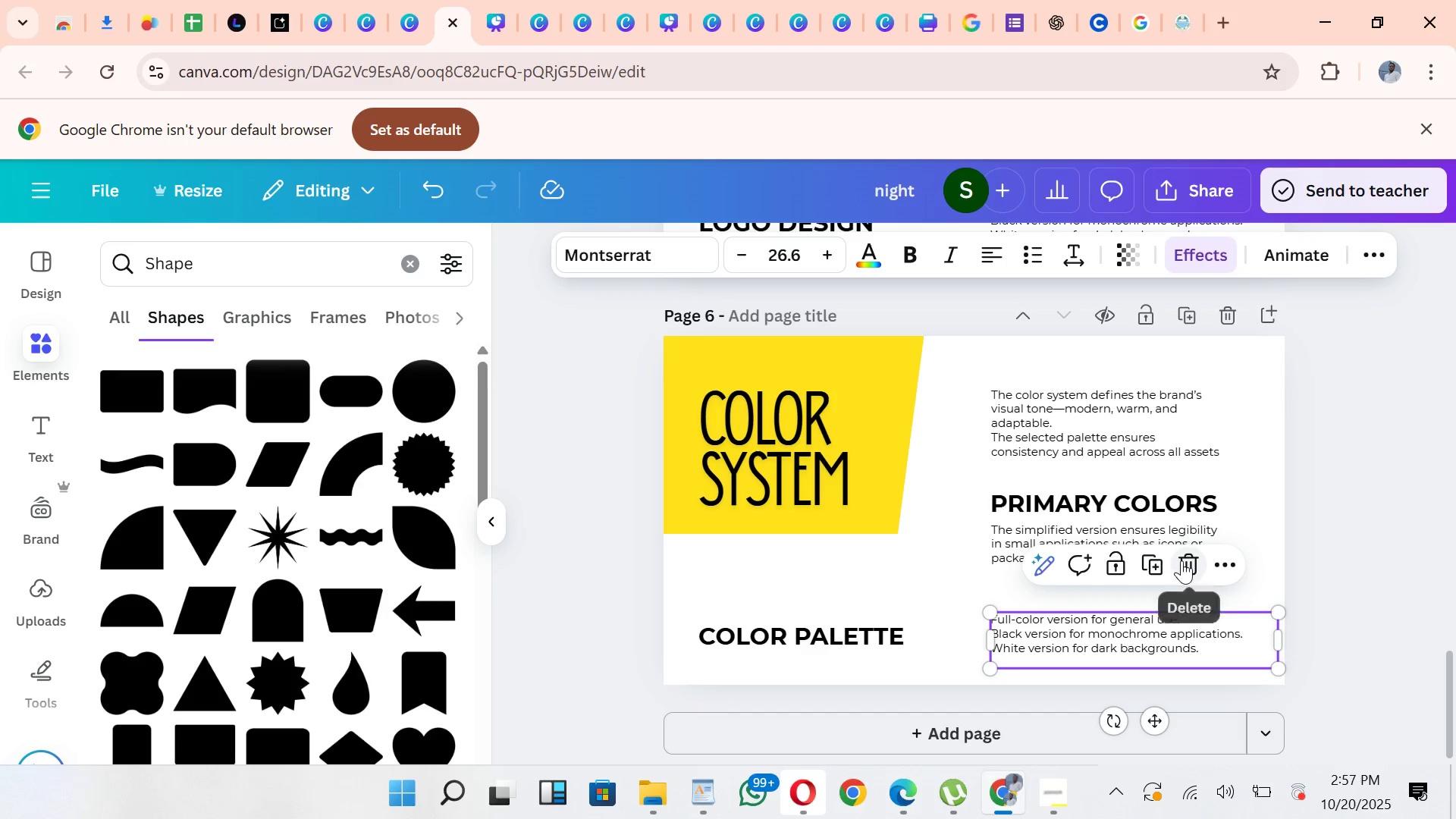 
left_click([1181, 560])
 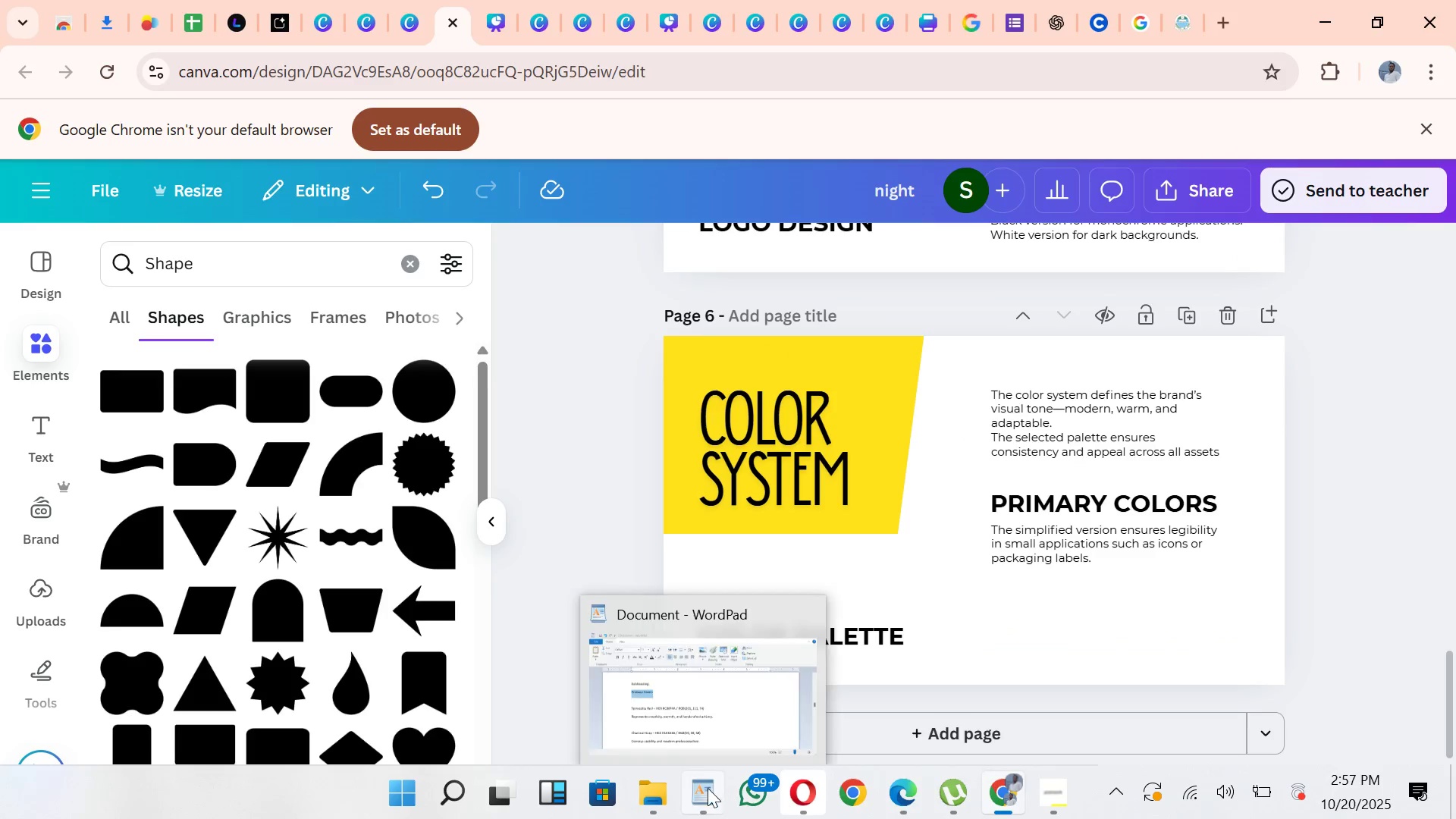 
left_click([702, 788])
 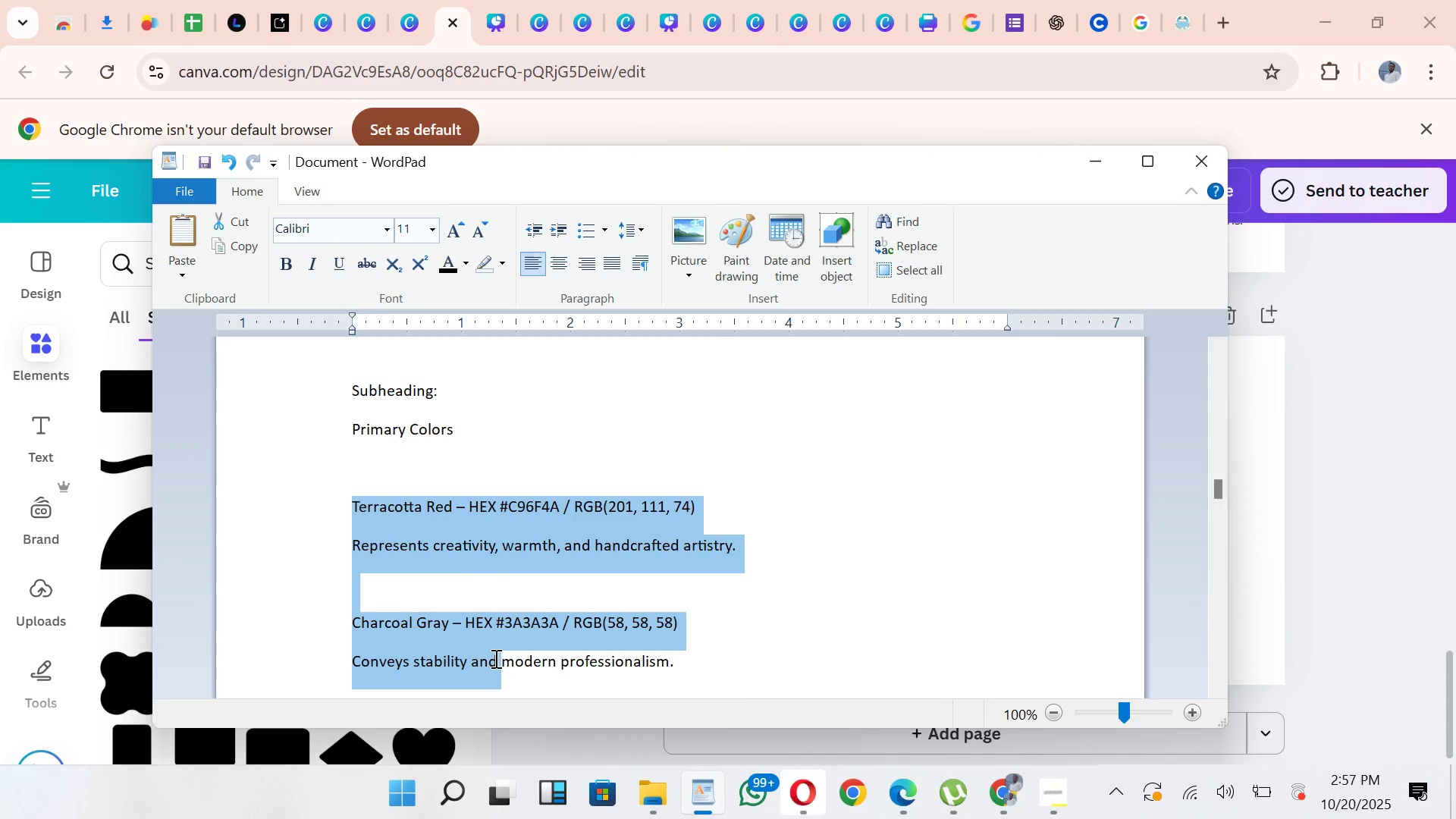 
wait(5.36)
 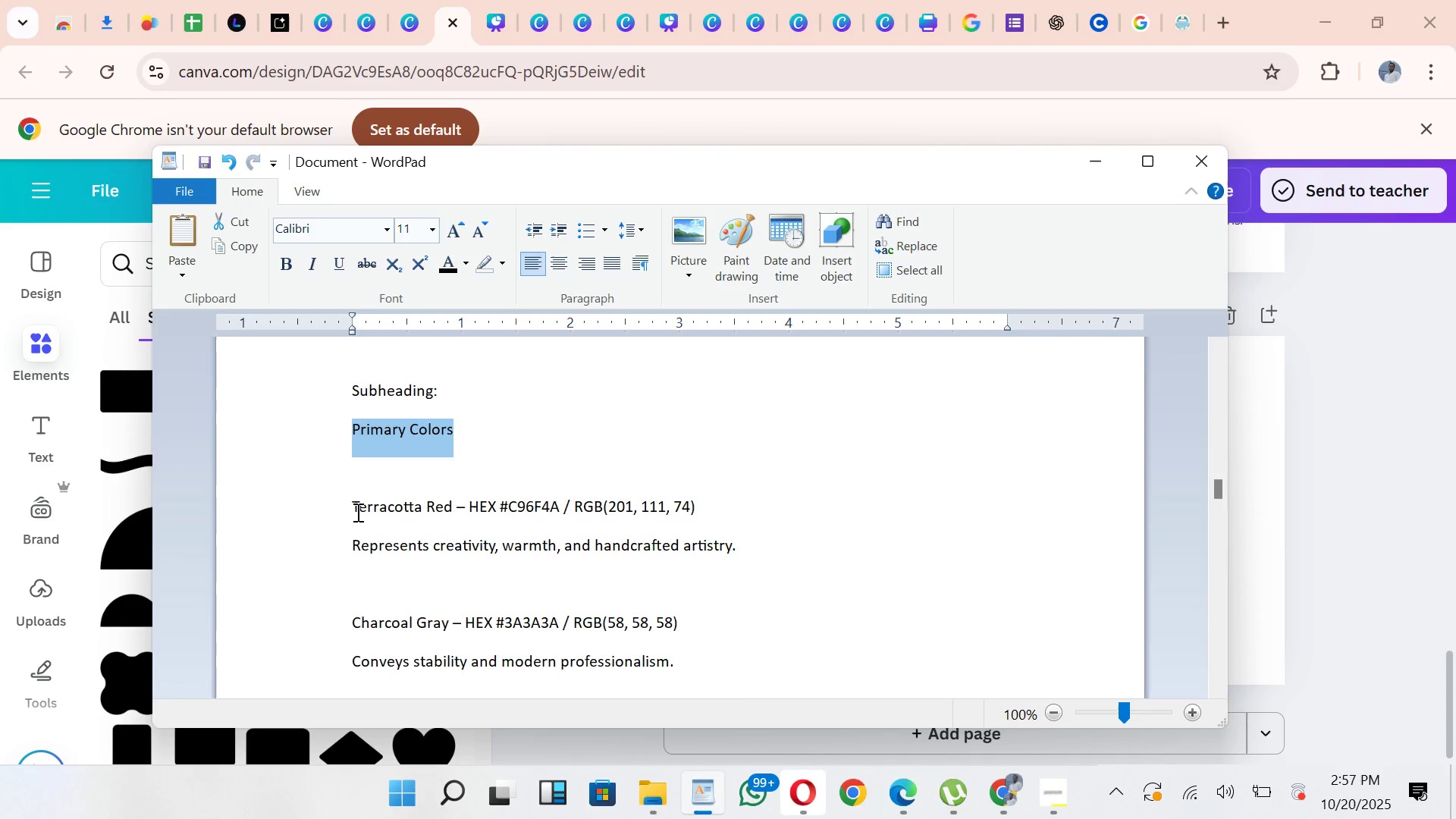 
mouse_move([524, 673])
 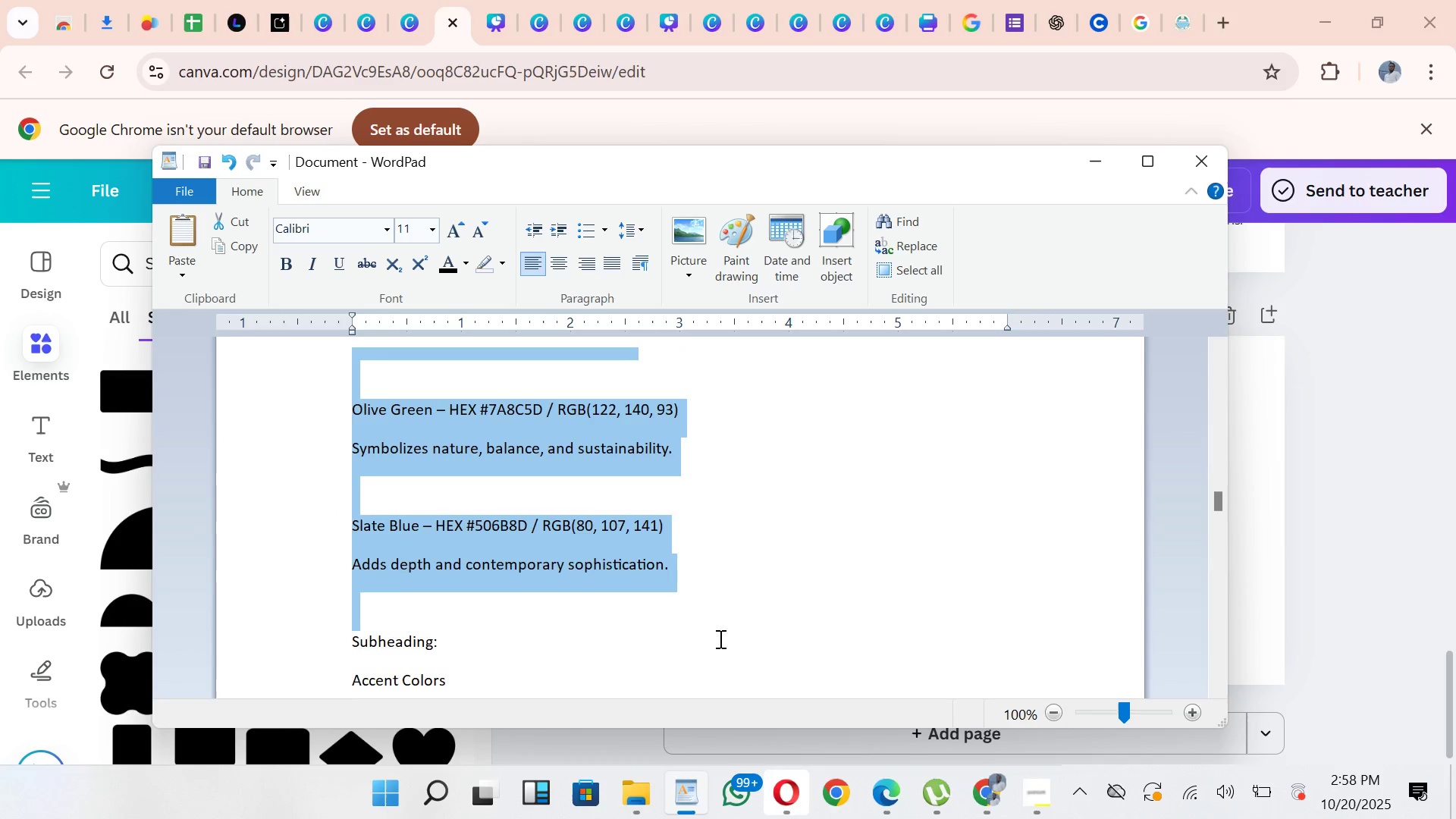 
wait(6.08)
 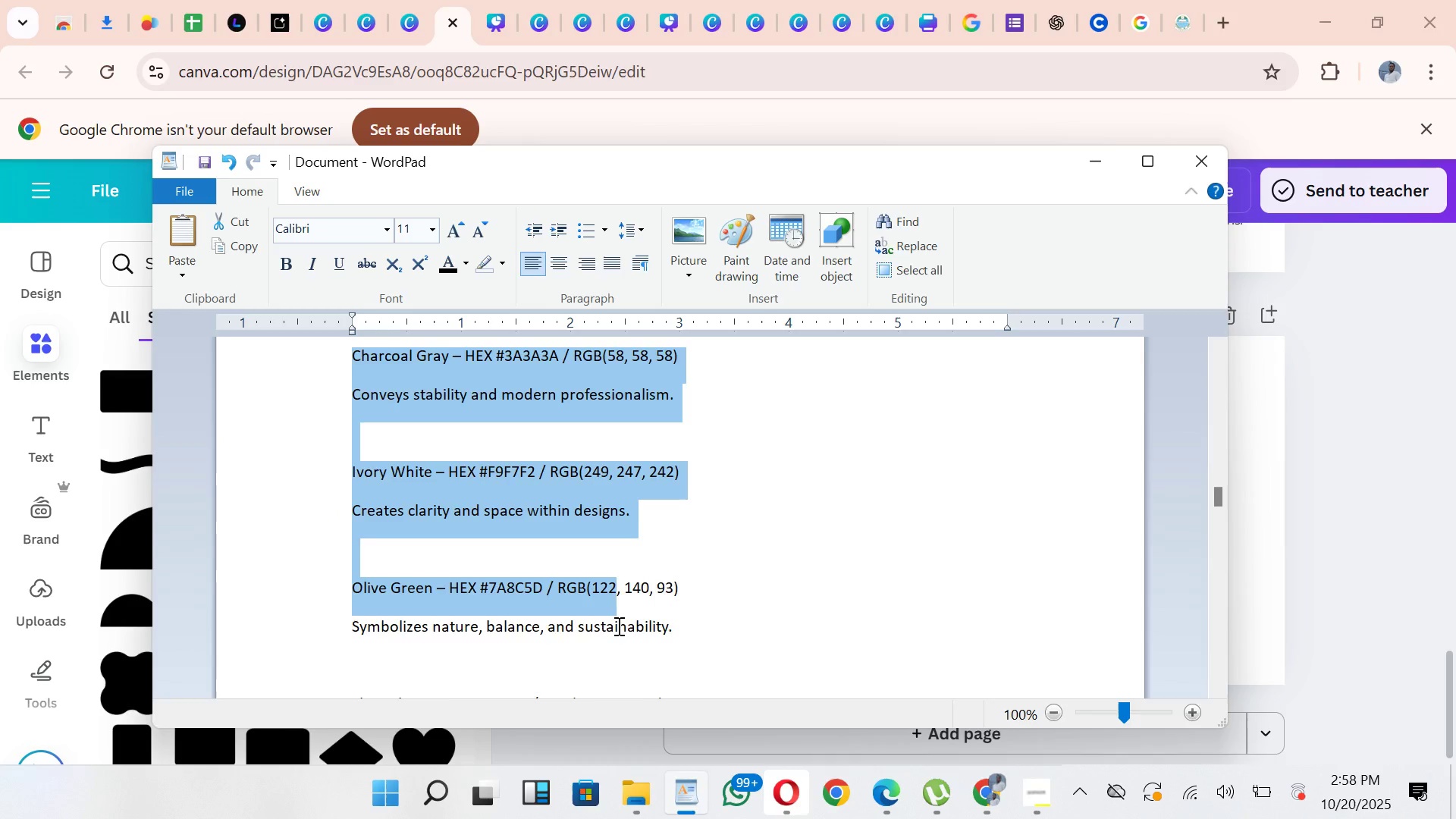 
key(Control+C)
 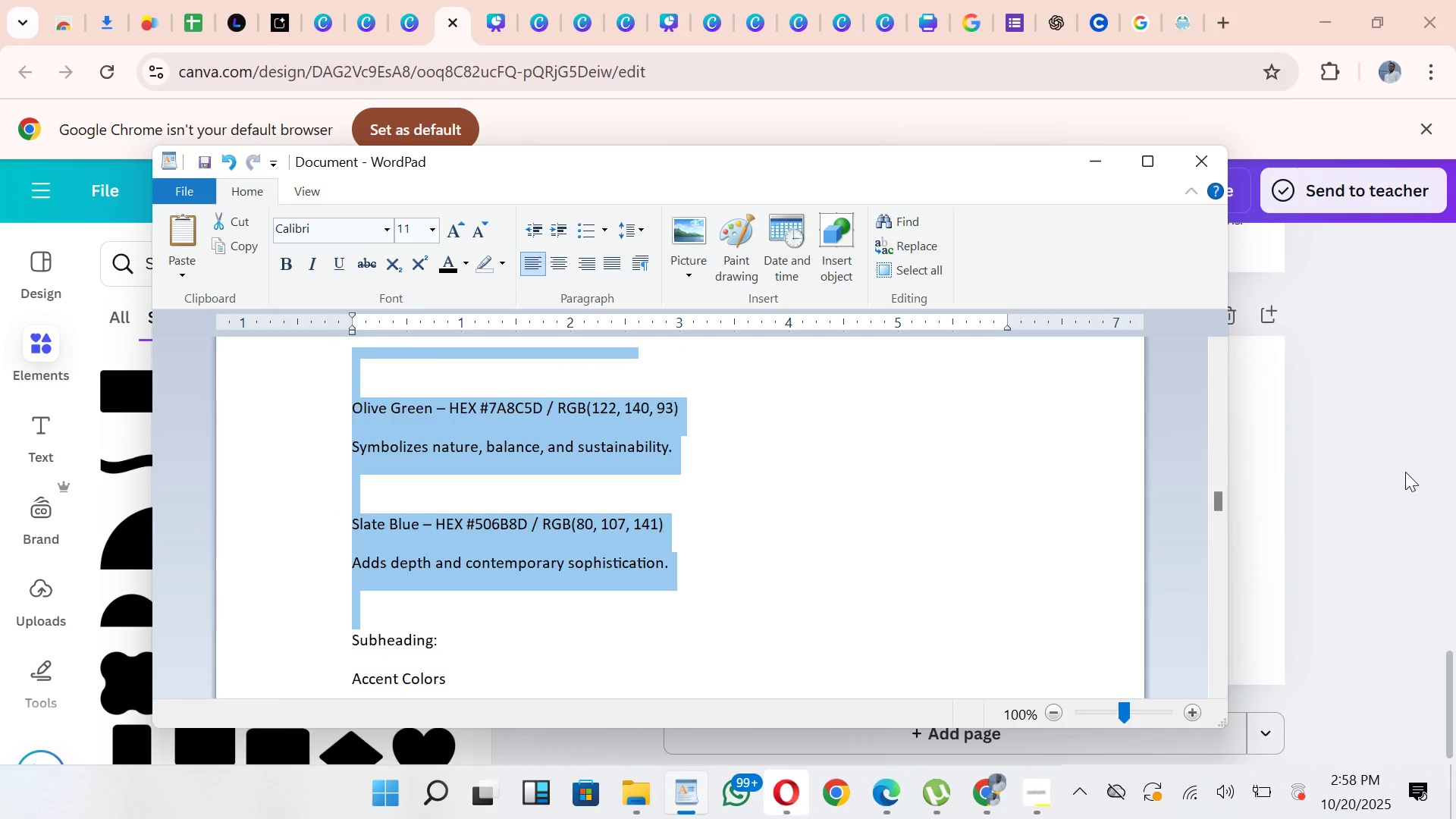 
left_click([1405, 472])
 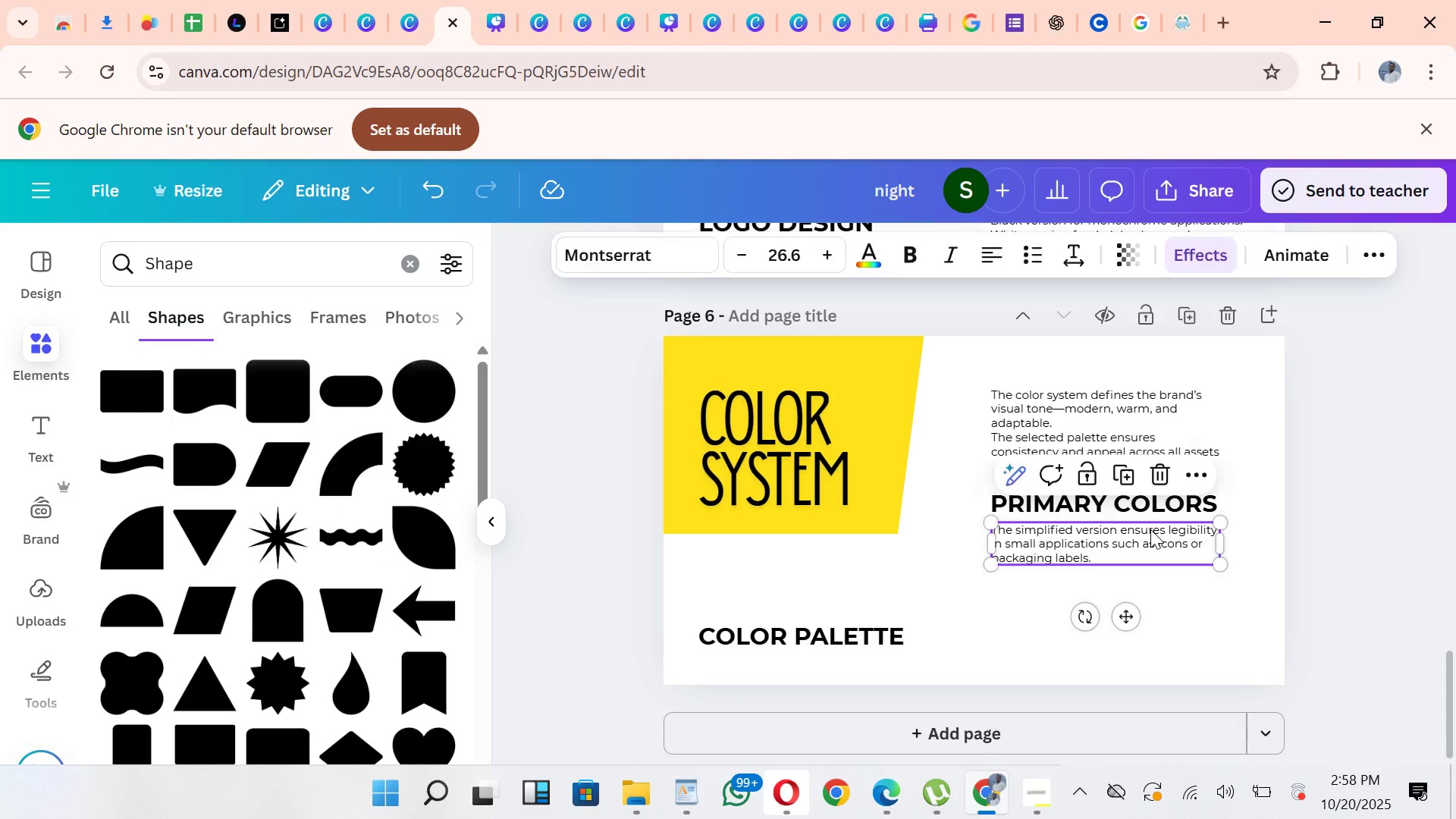 
double_click([1150, 529])
 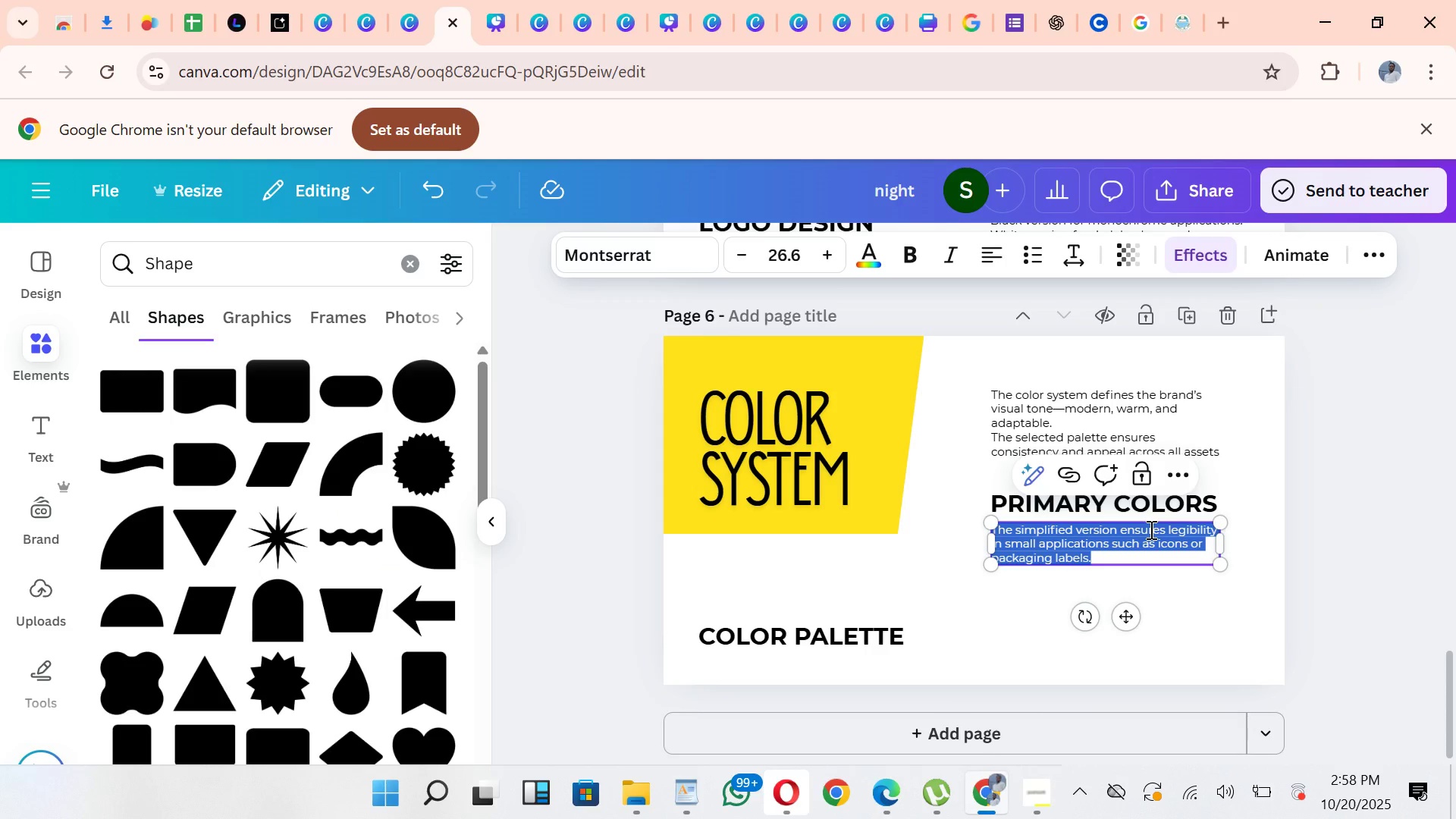 
key(Control+V)
 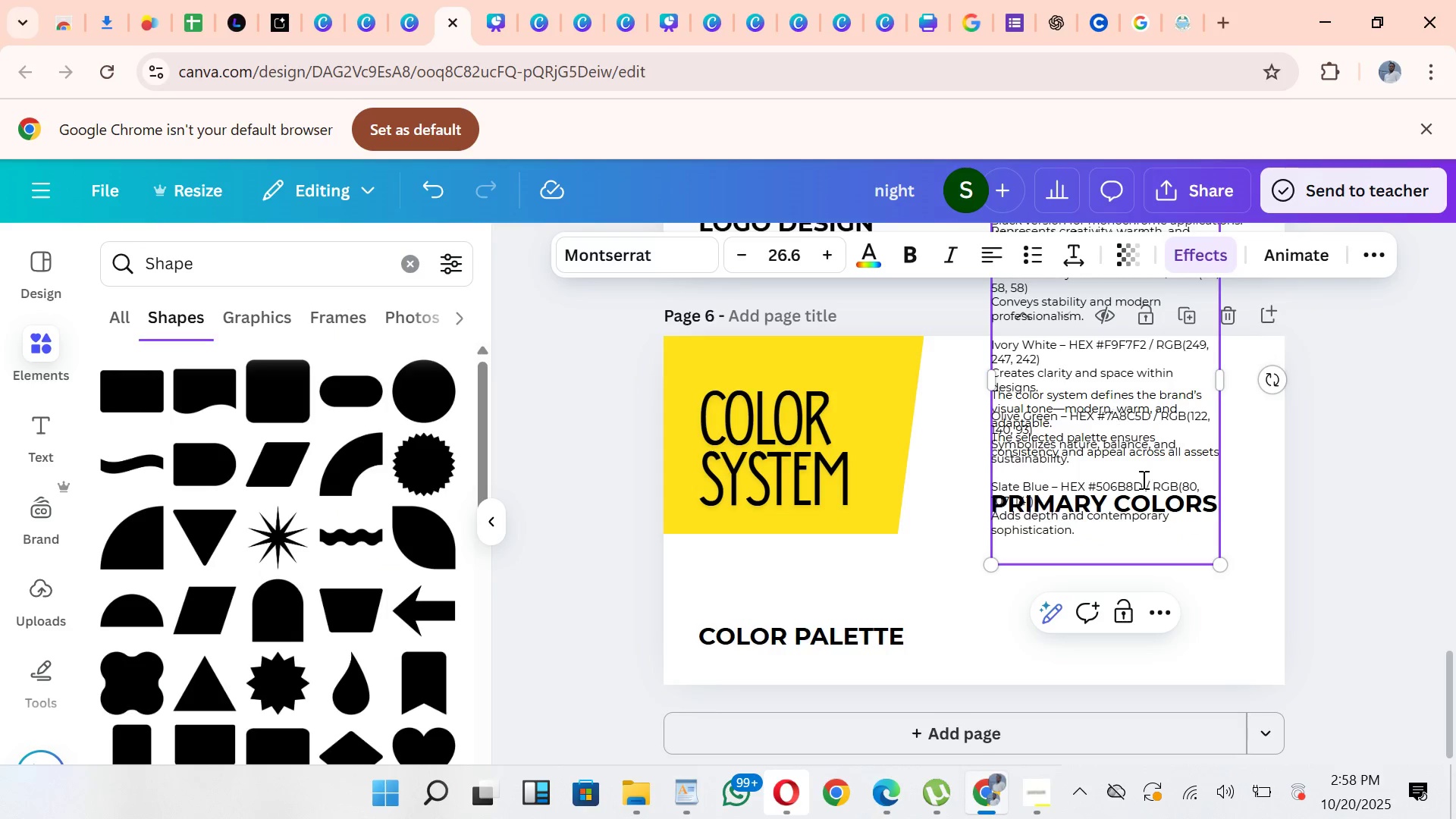 
left_click([1394, 469])
 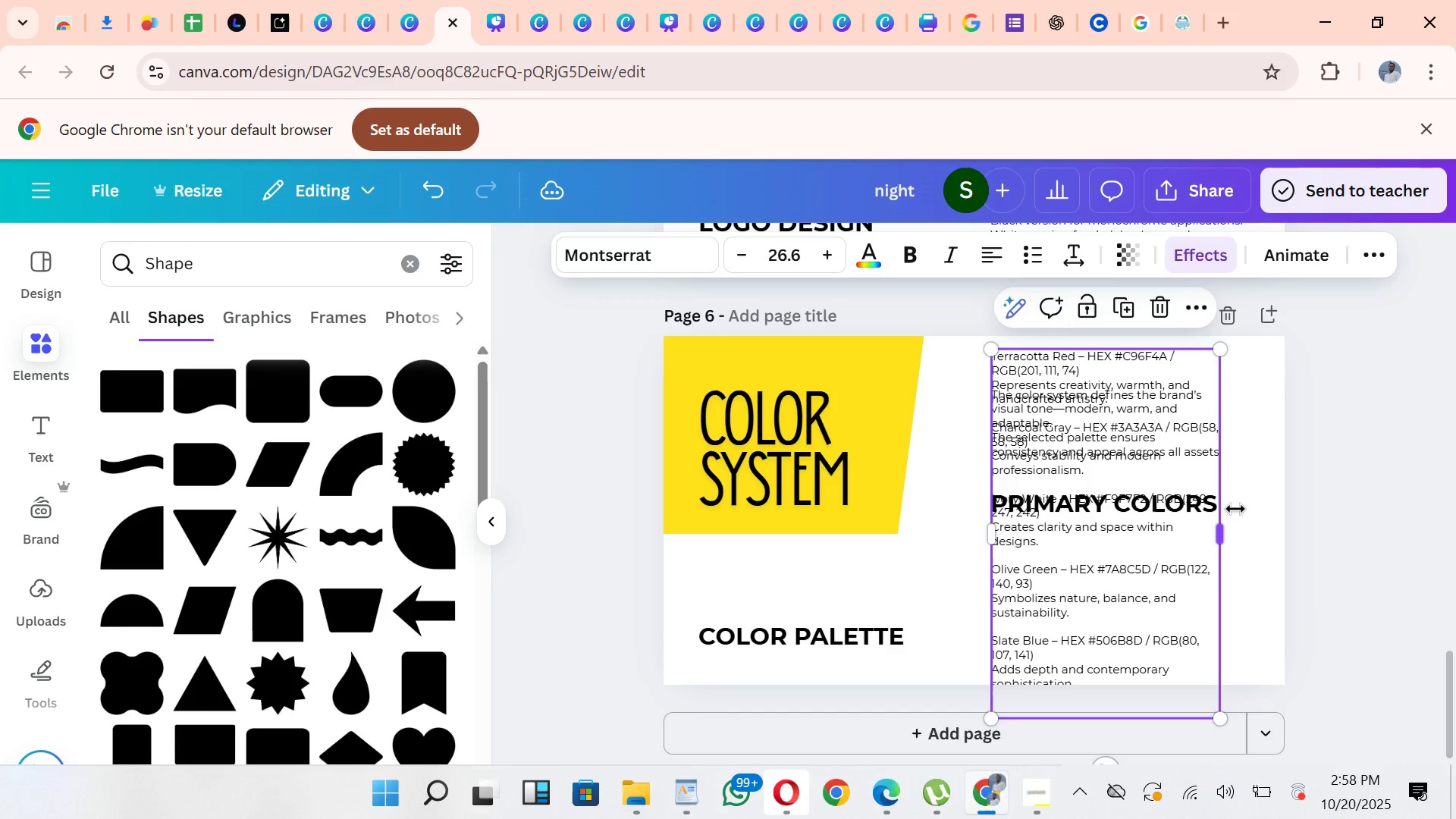 
mouse_move([1289, 571])
 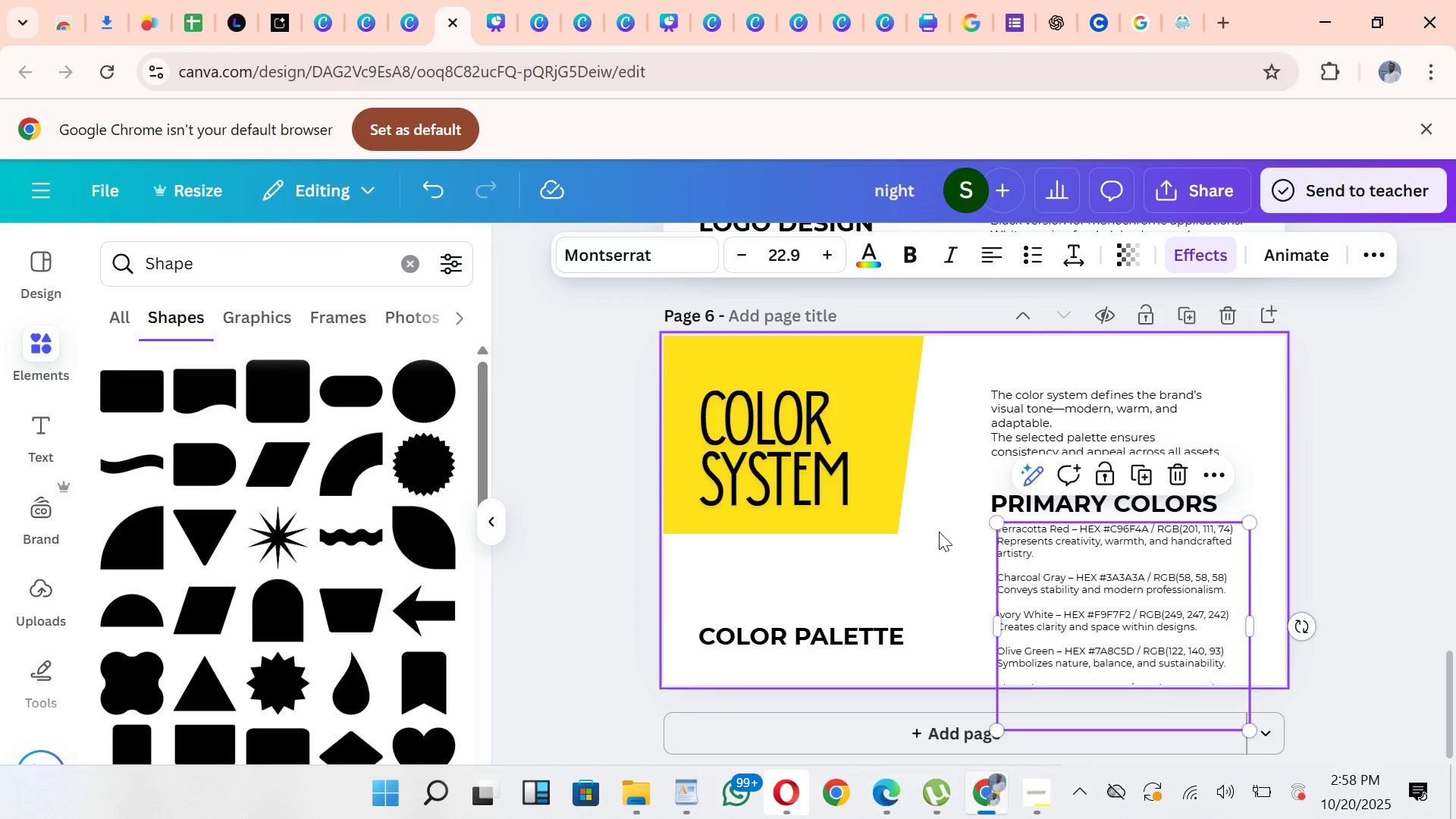 
left_click([1027, 560])
 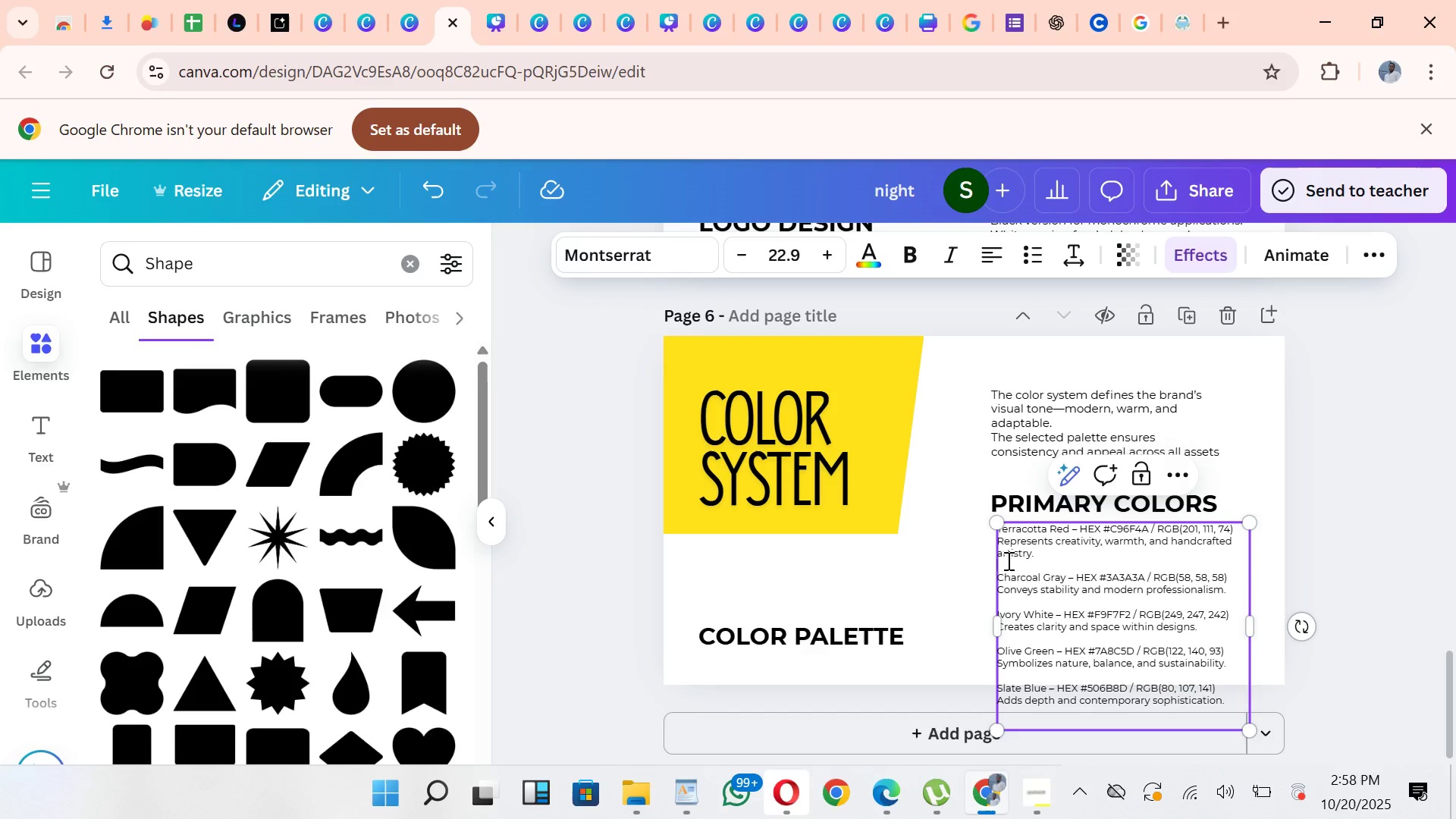 
left_click([1007, 560])
 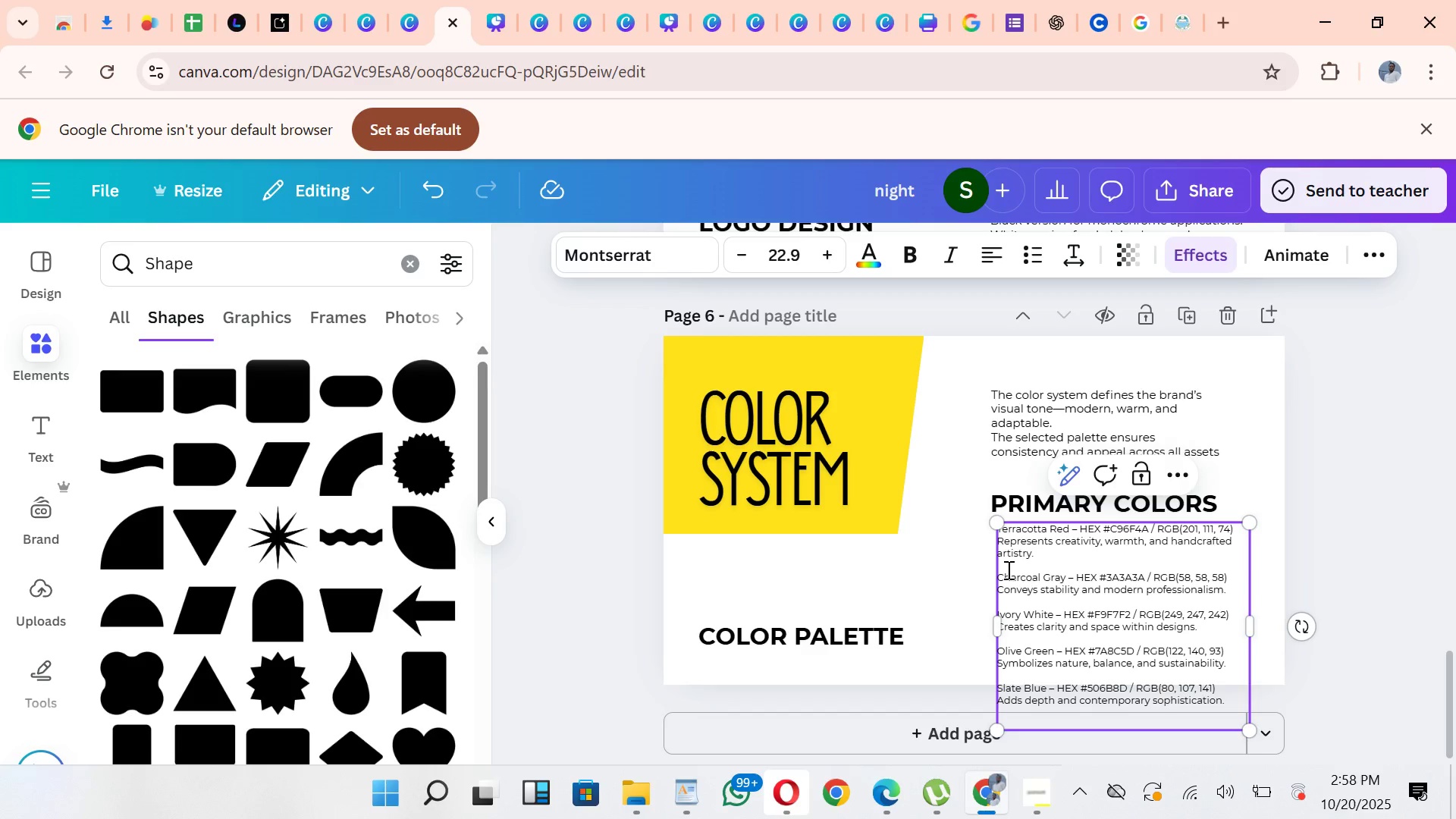 
left_click([1007, 570])
 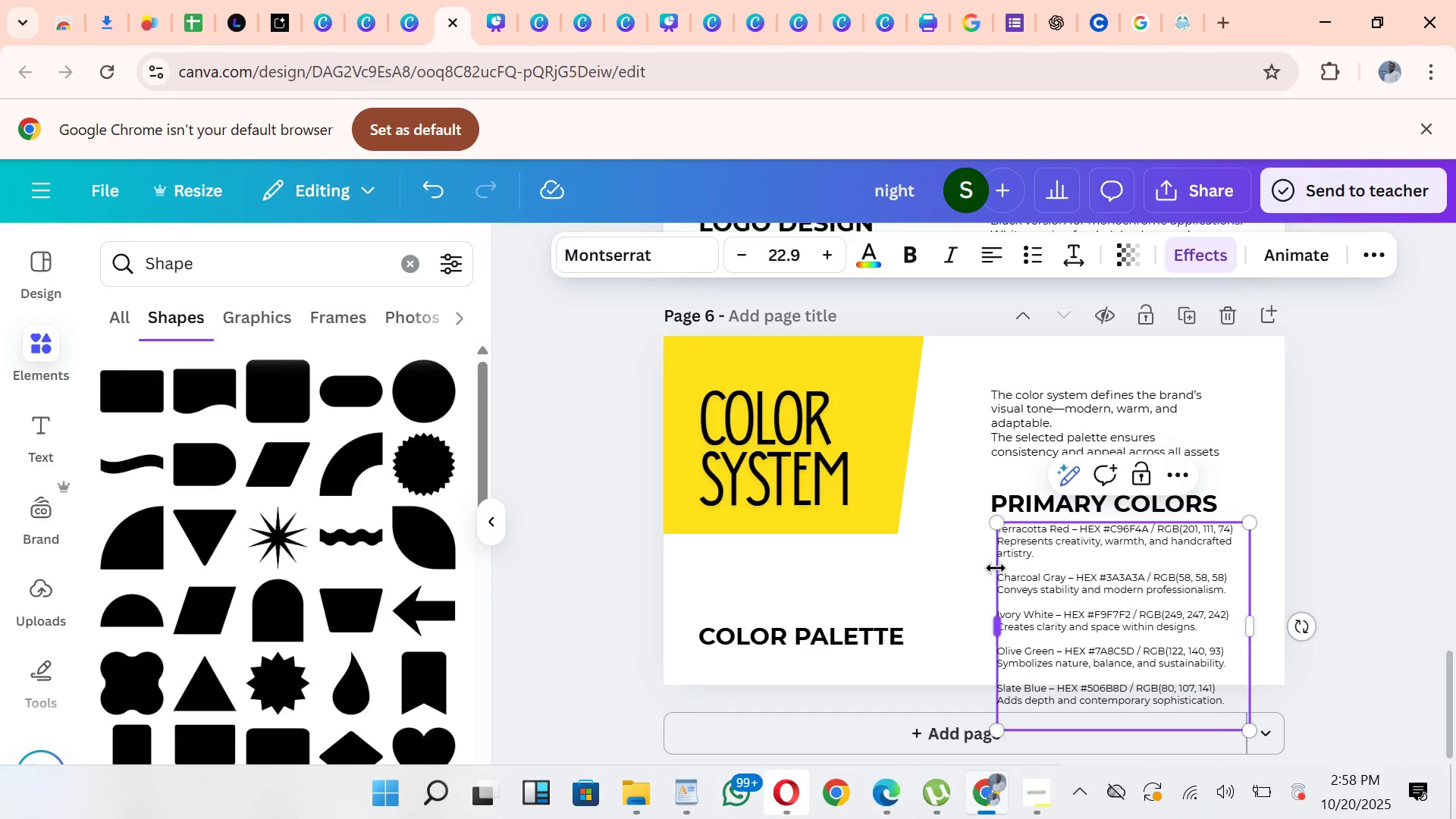 
key(Backspace)
 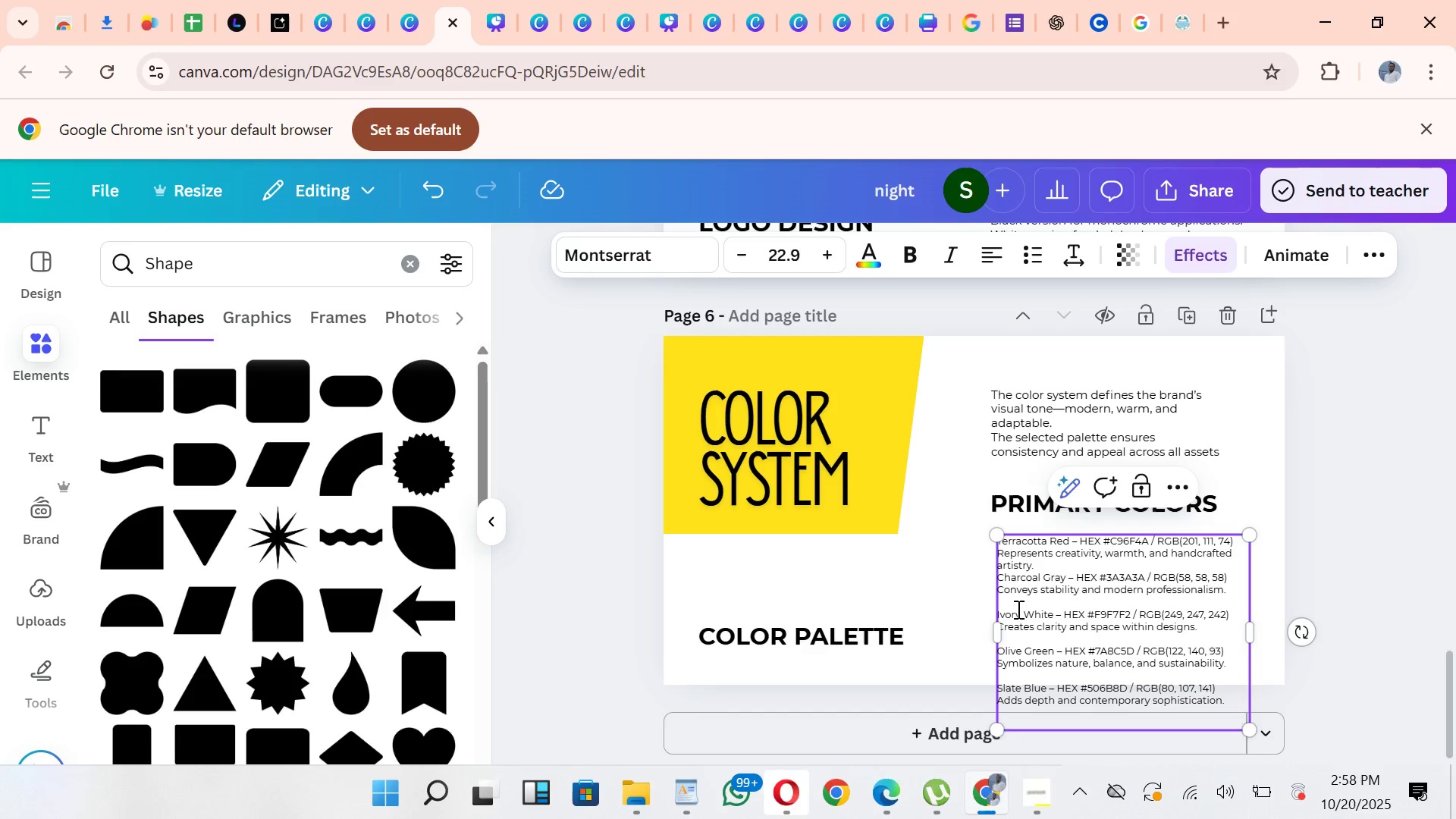 
left_click([1018, 606])
 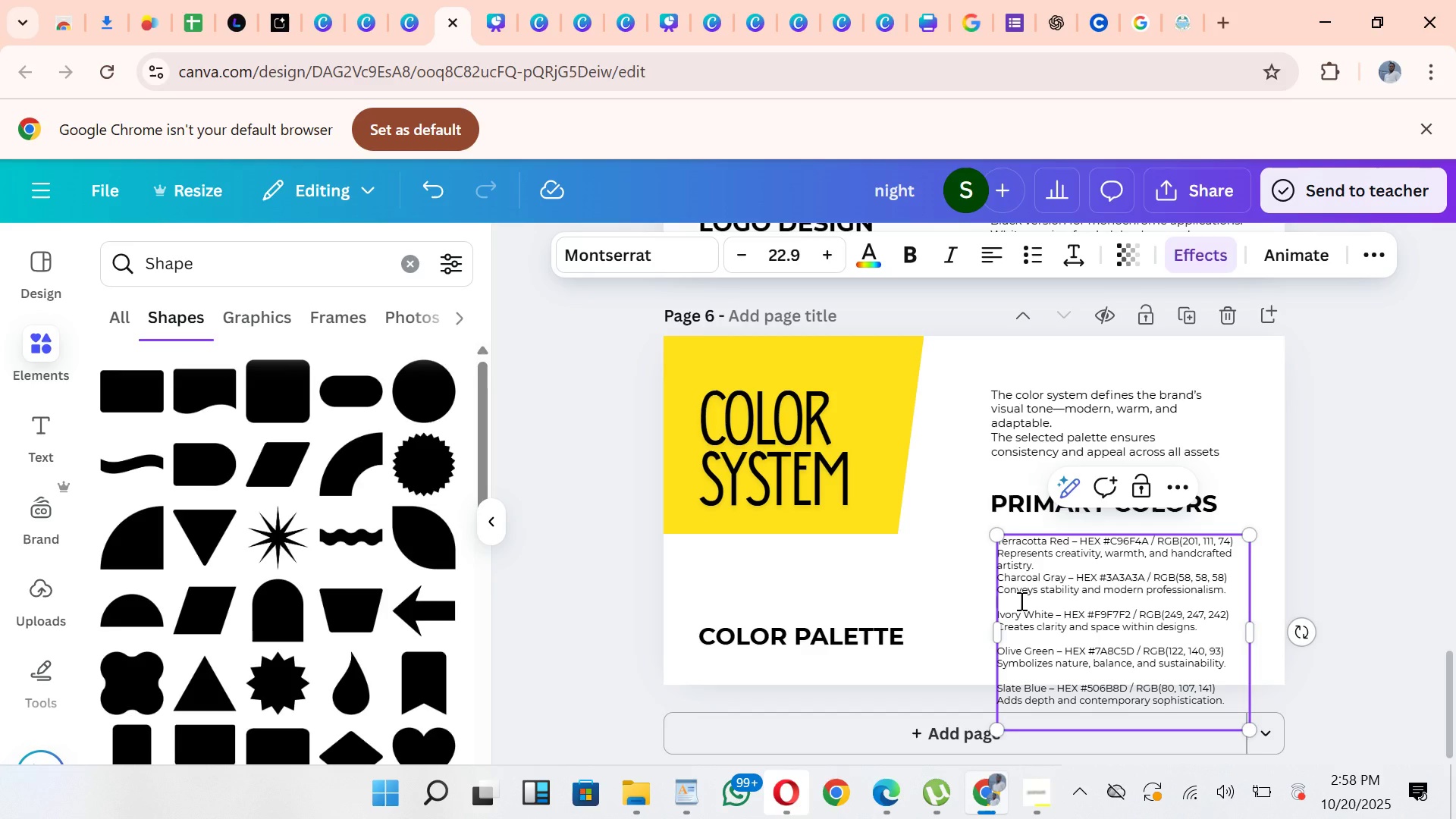 
left_click([1020, 601])
 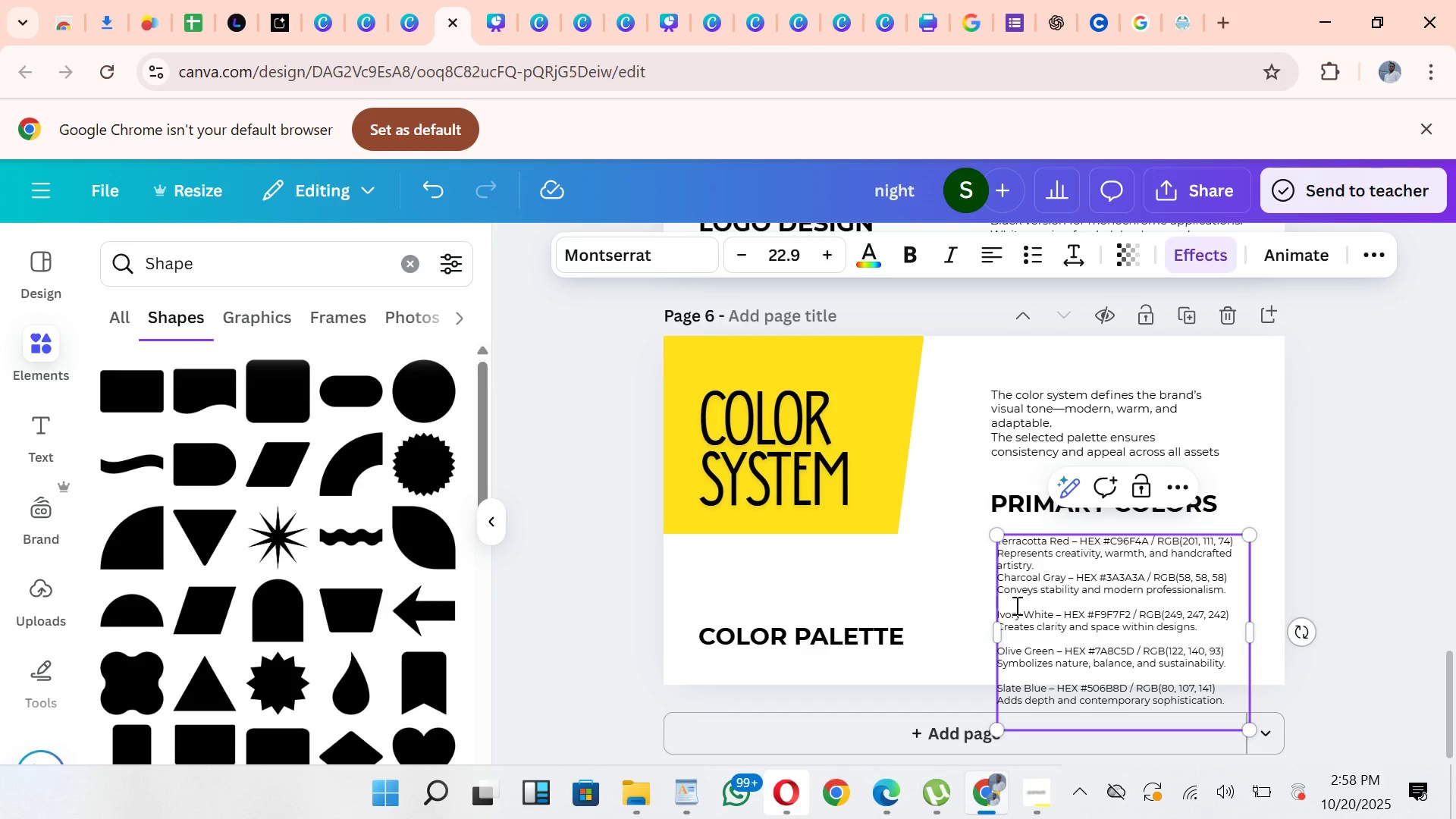 
left_click([1015, 605])
 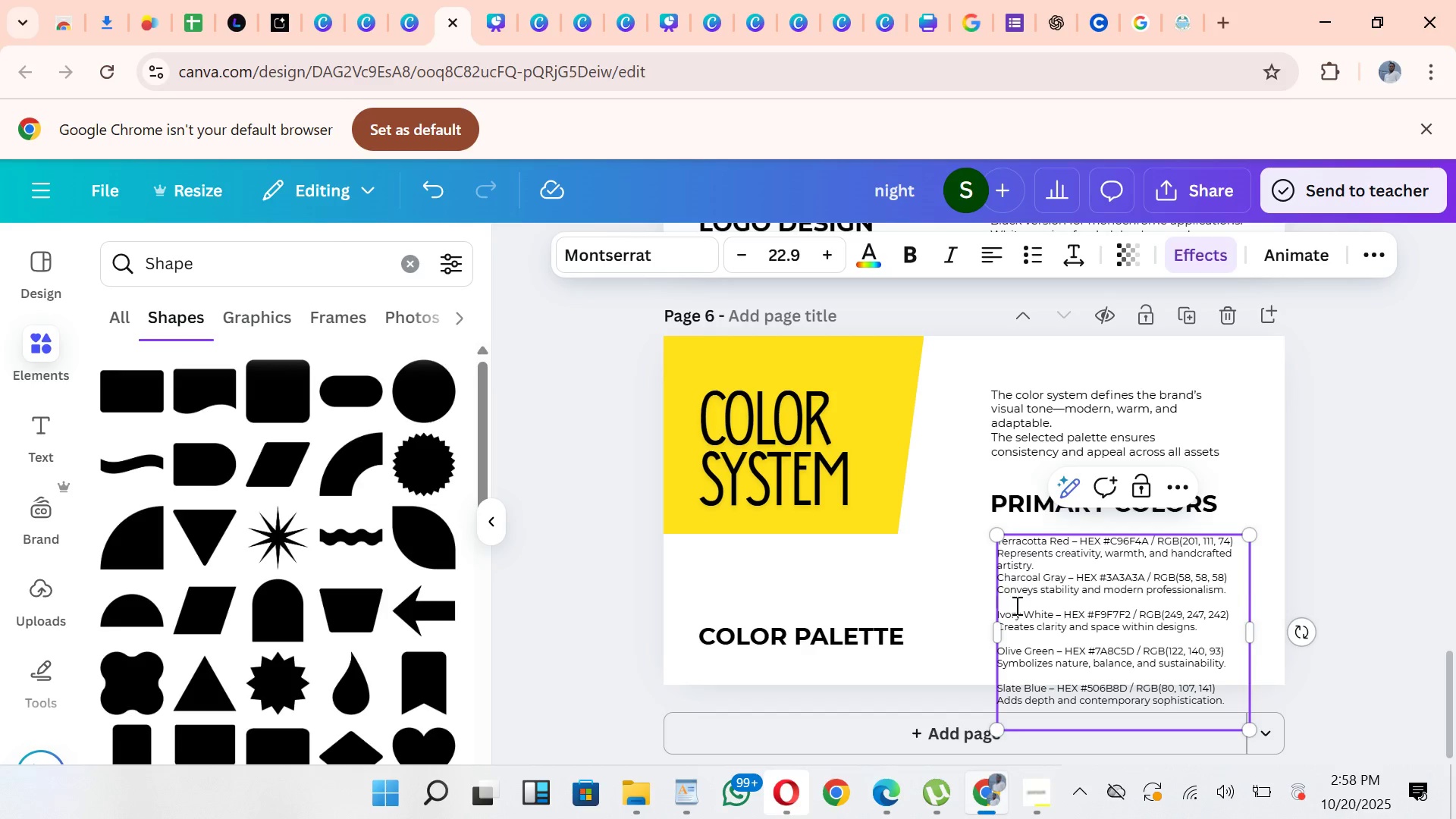 
key(Backspace)
 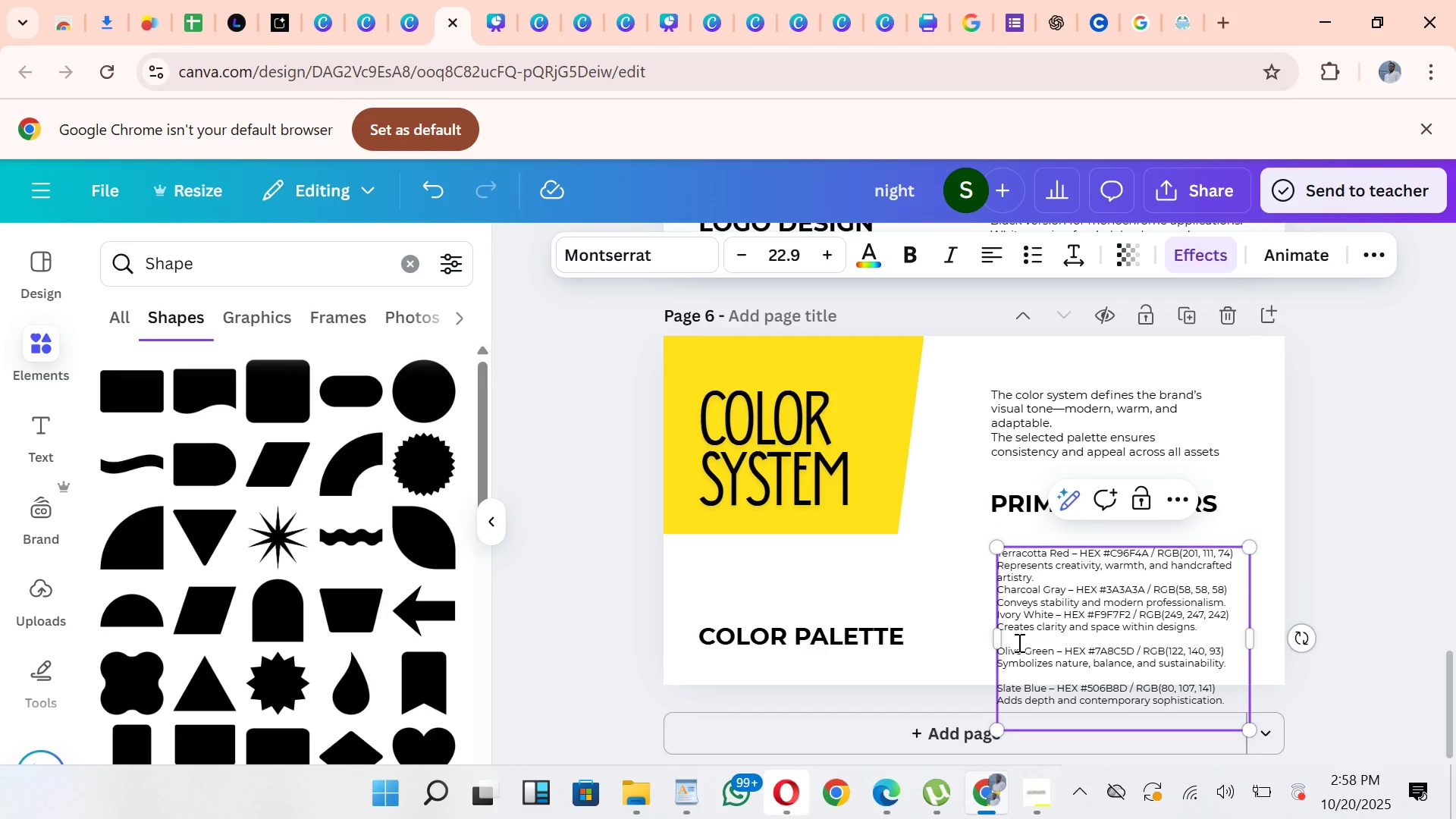 
left_click([1018, 642])
 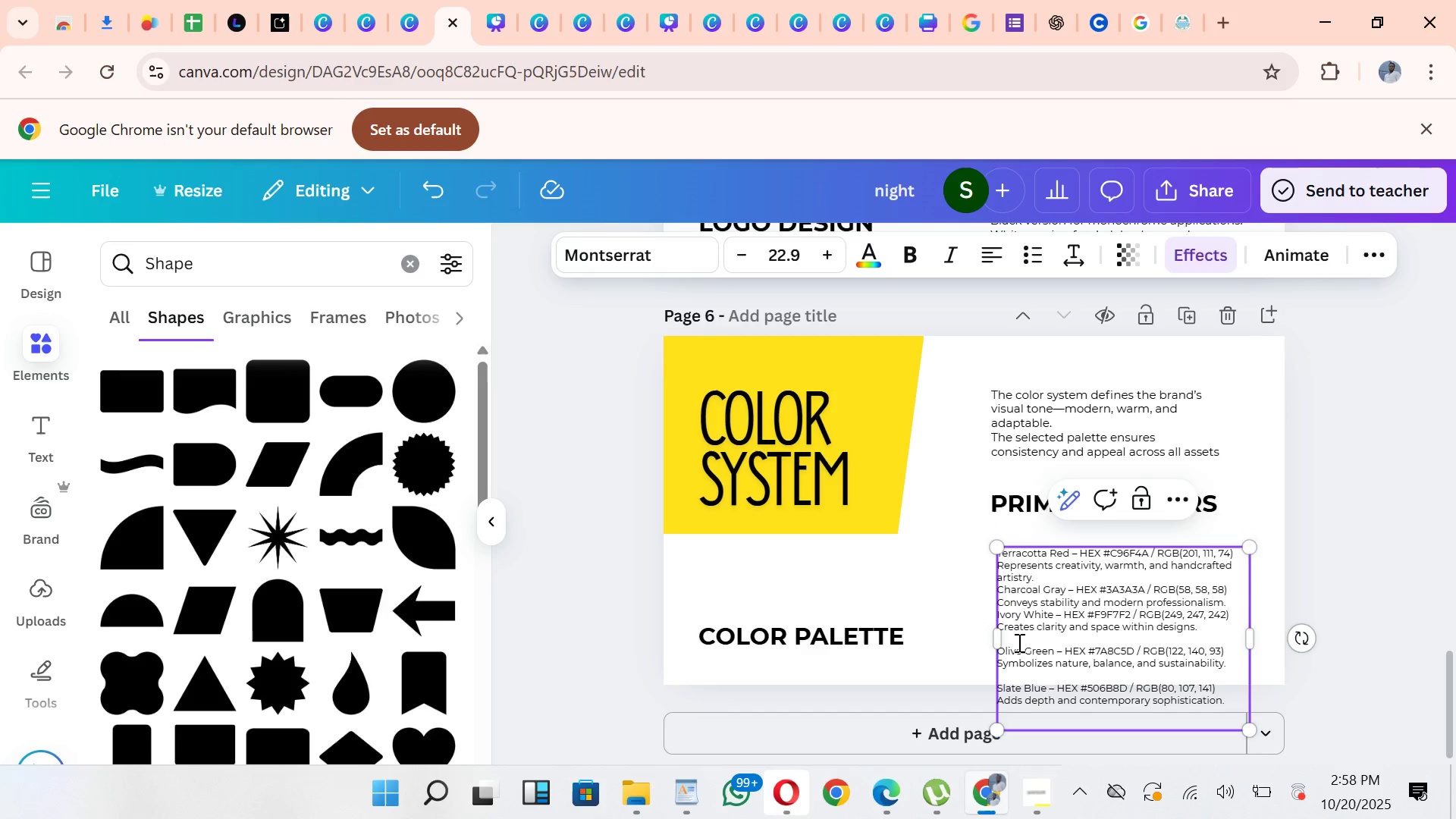 
key(Backspace)
 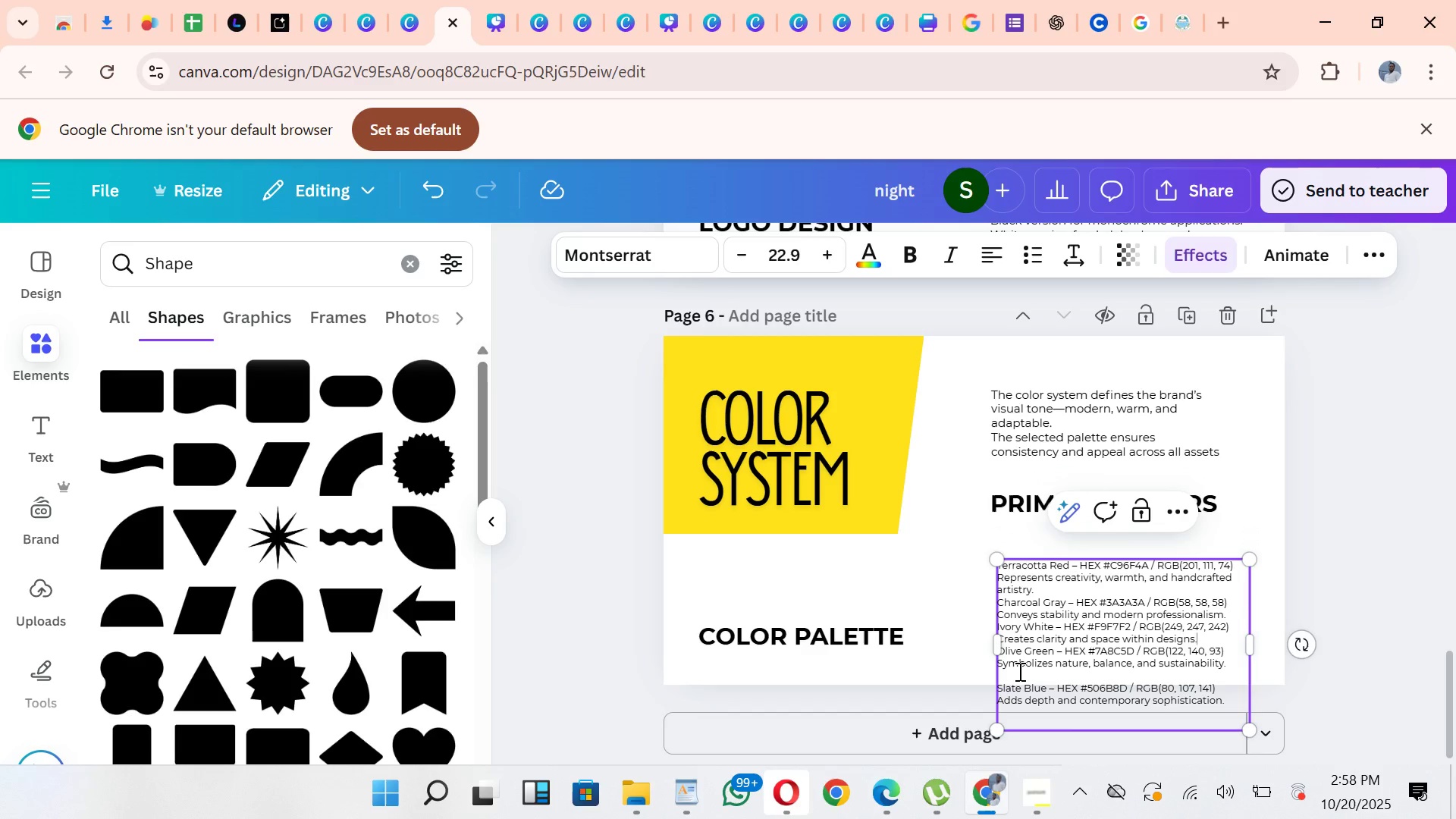 
left_click([1018, 671])
 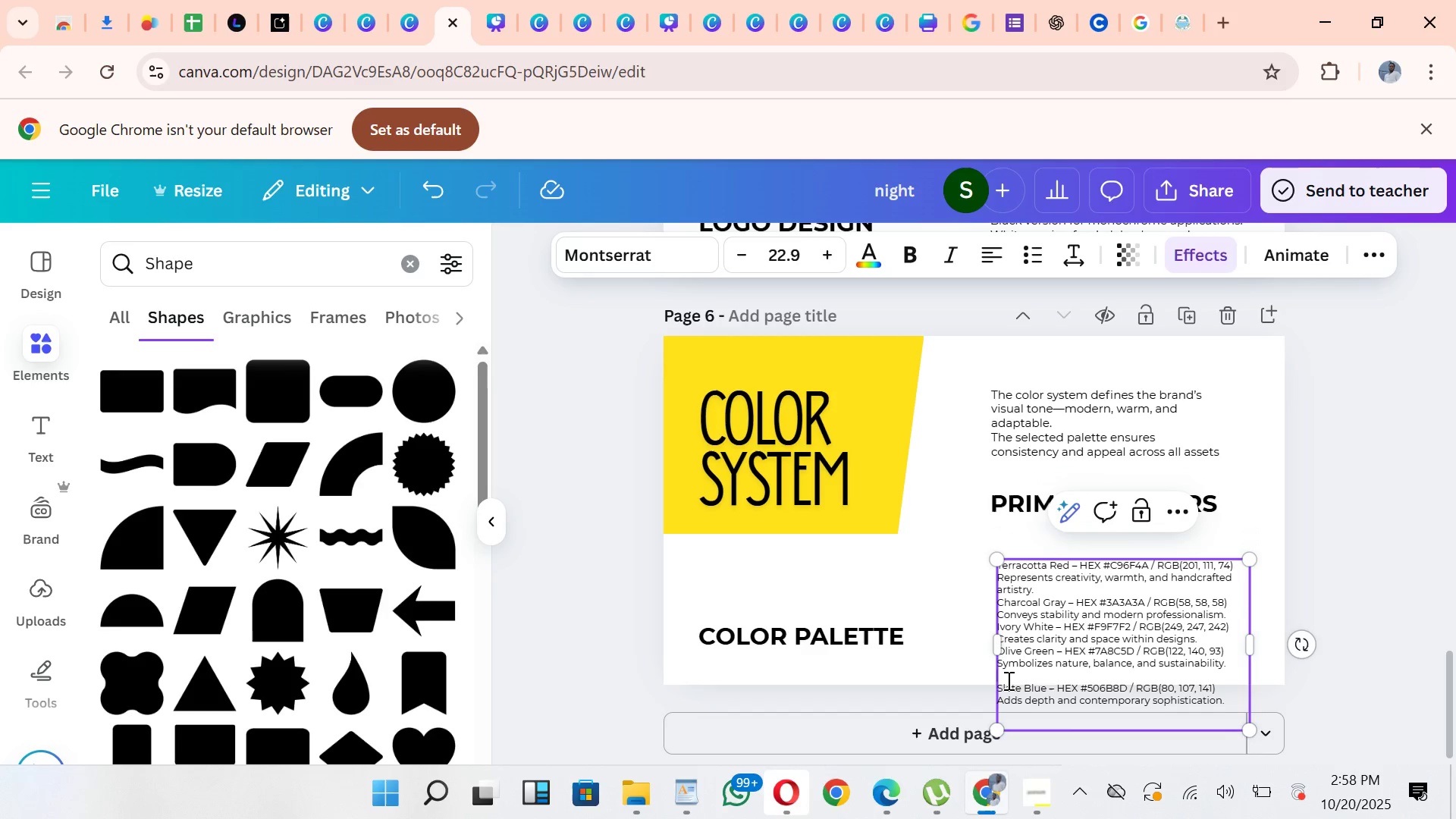 
left_click([1007, 680])
 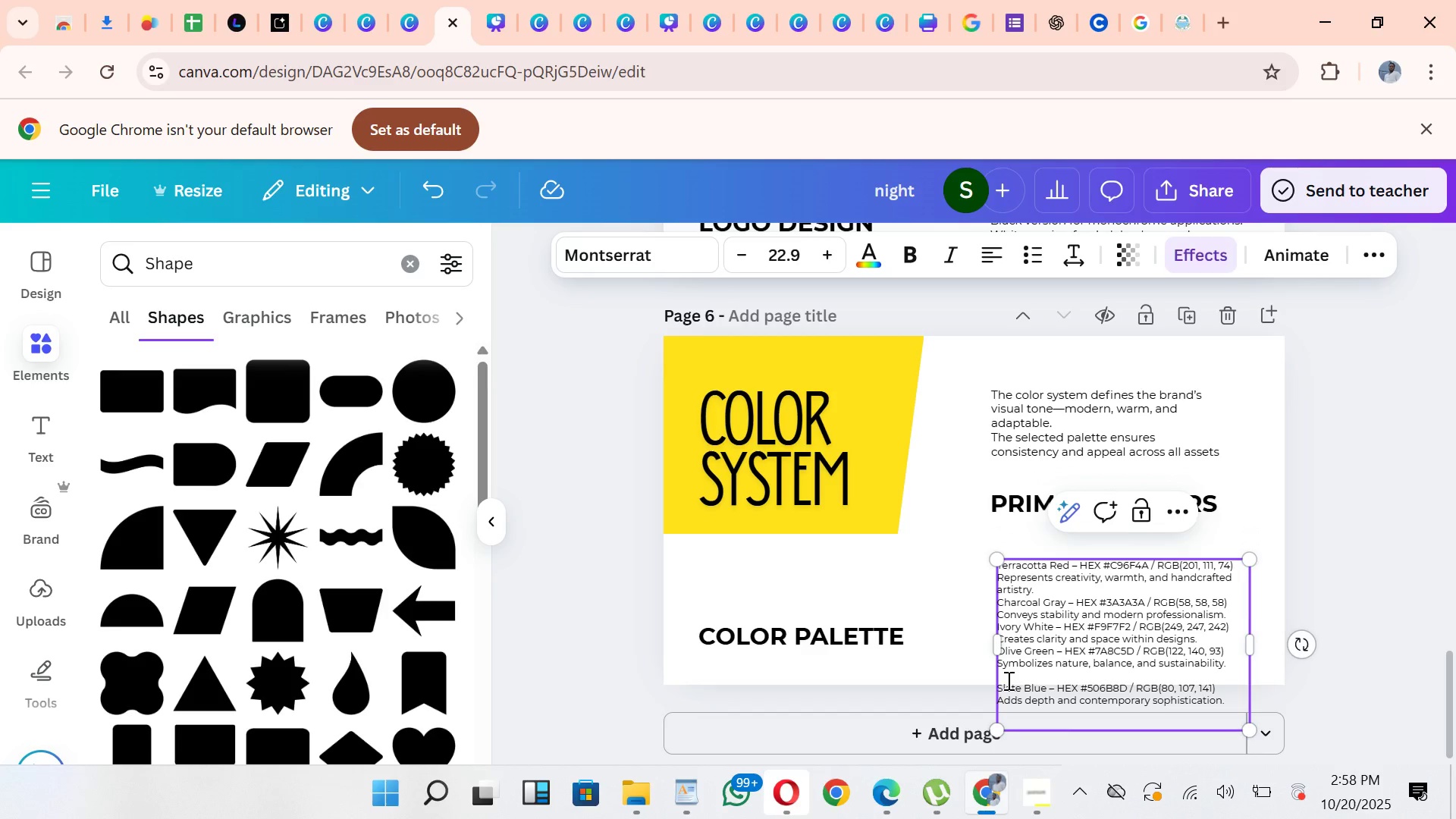 
key(Backspace)
 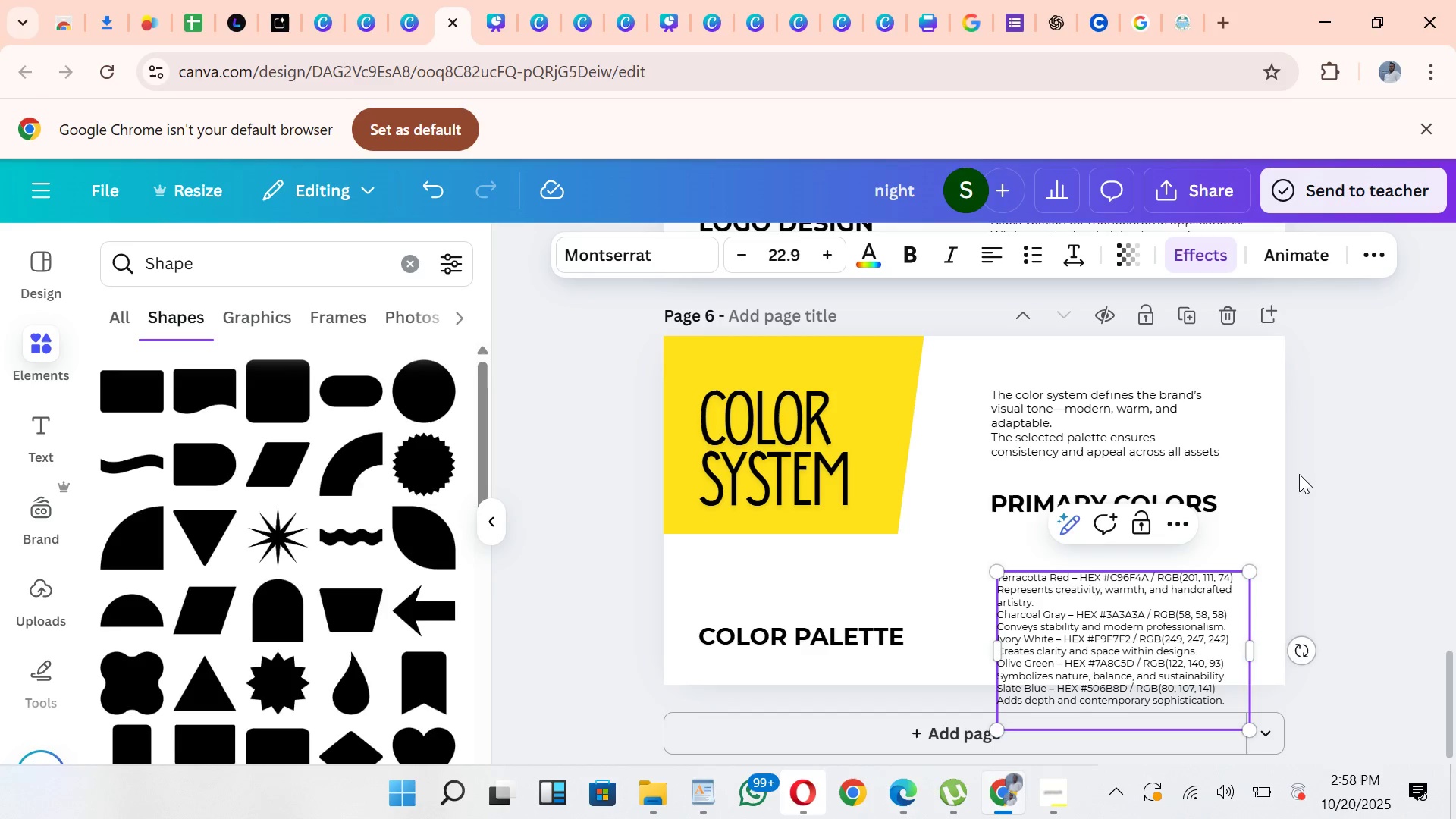 
wait(7.89)
 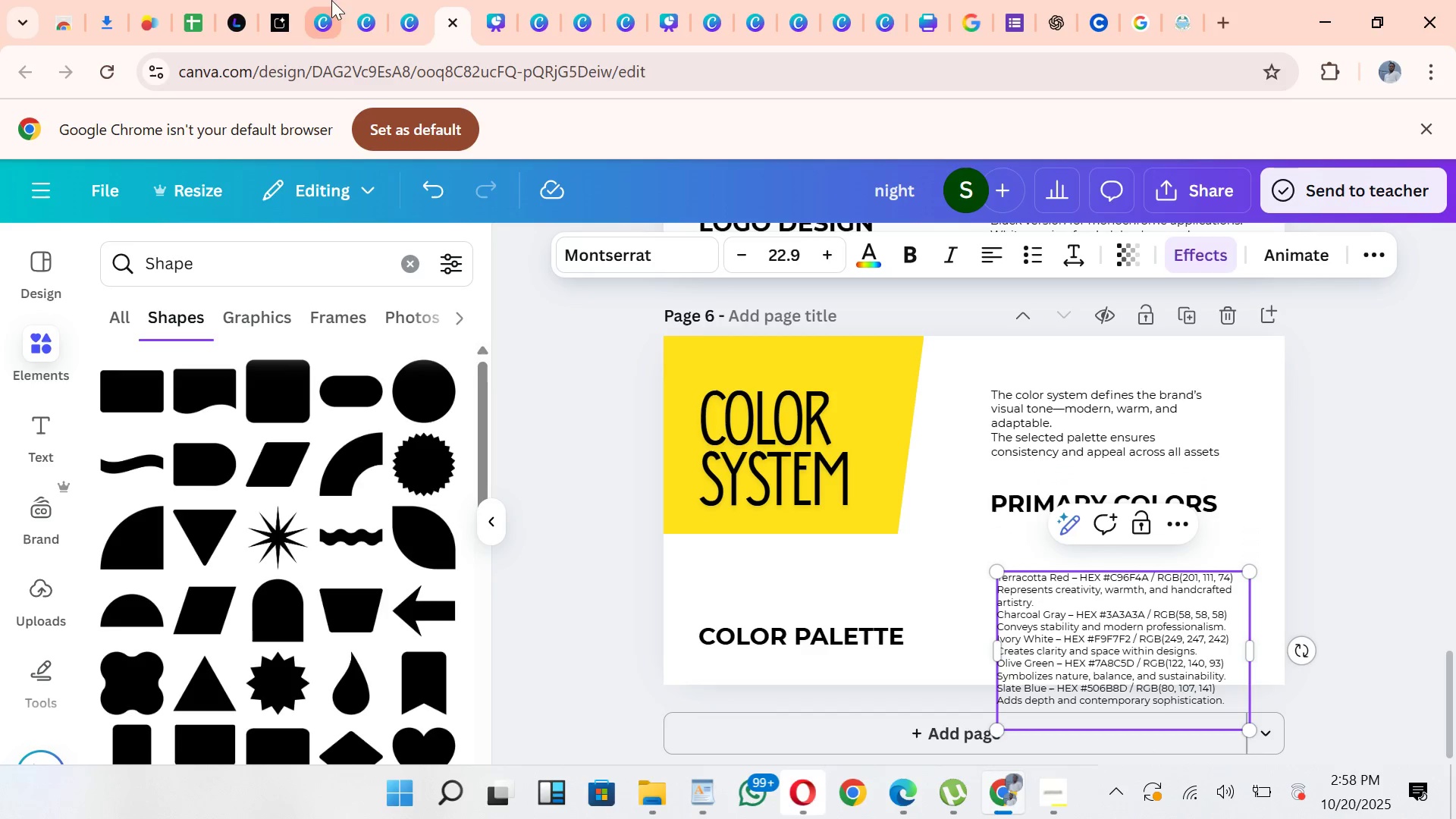 
mouse_move([1147, 601])
 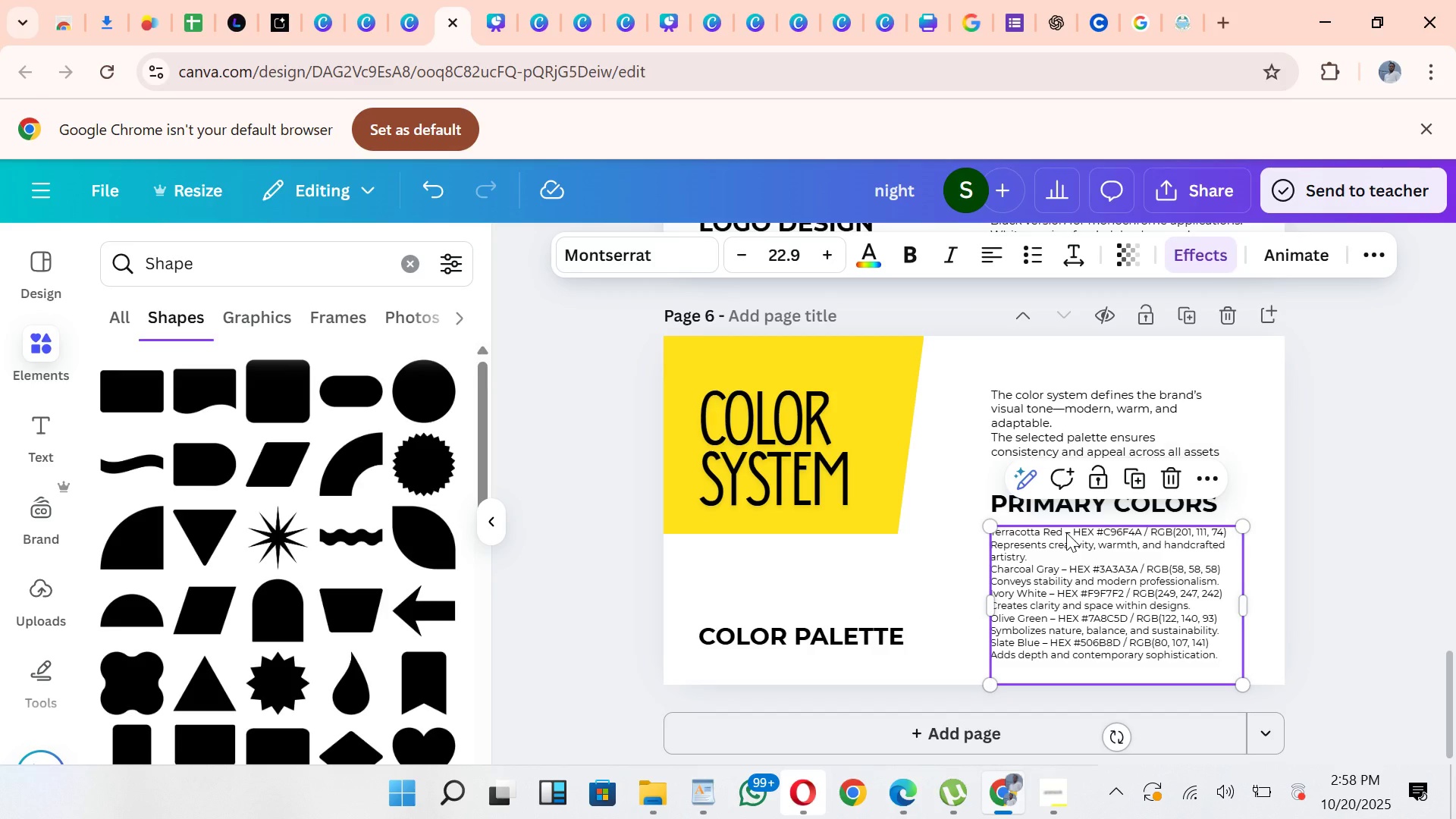 
double_click([1066, 532])
 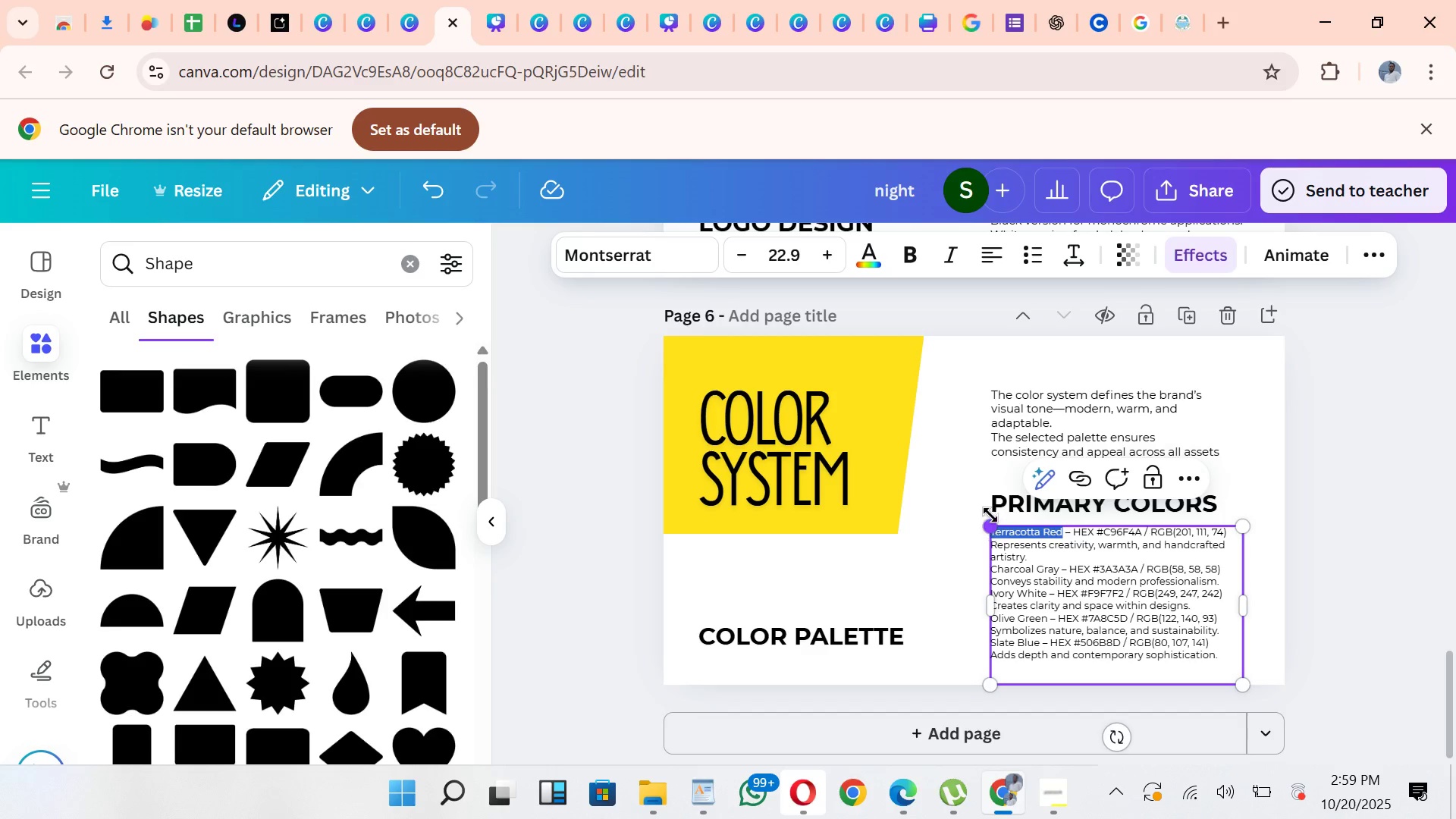 
wait(6.34)
 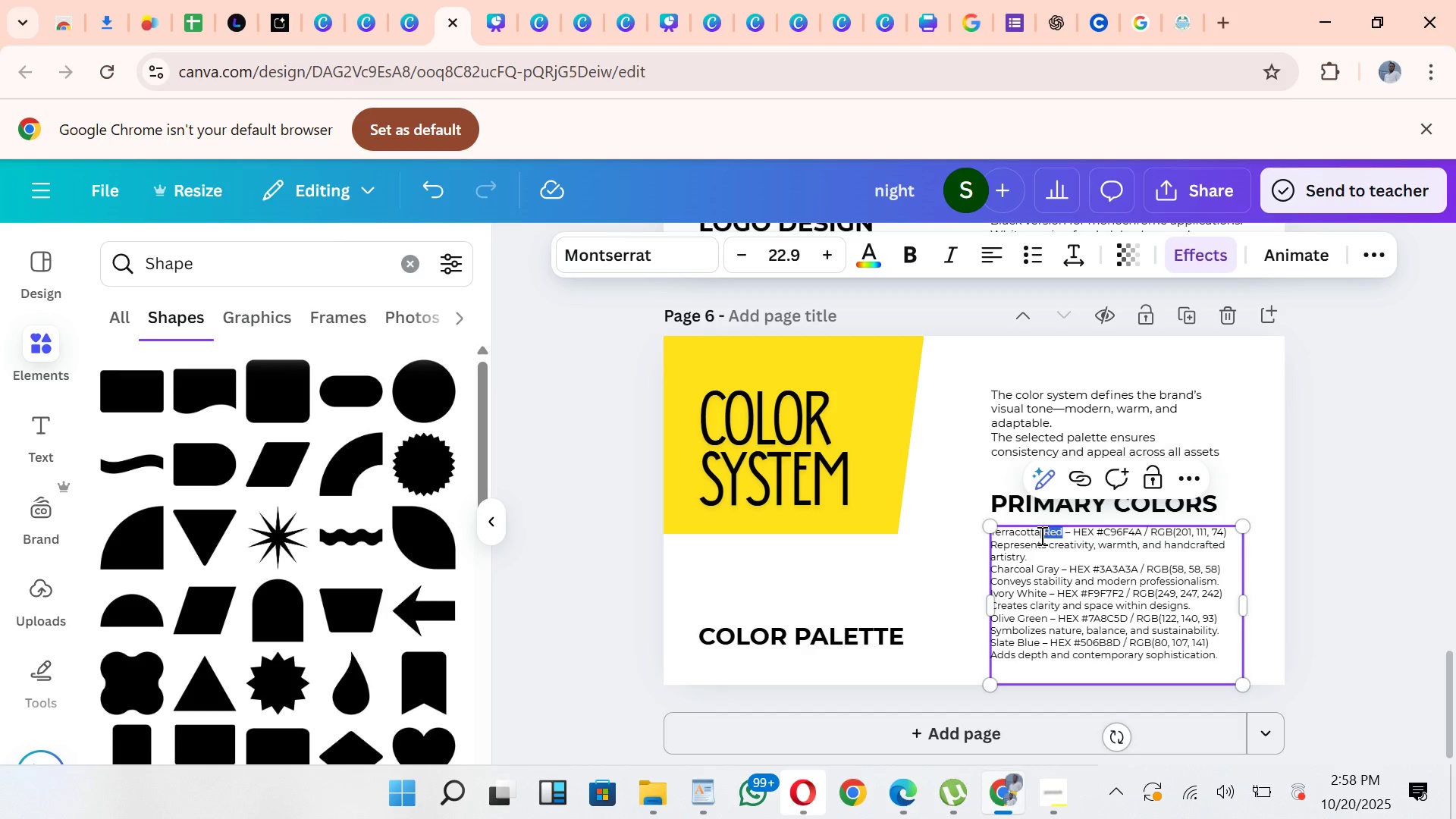 
left_click([901, 265])
 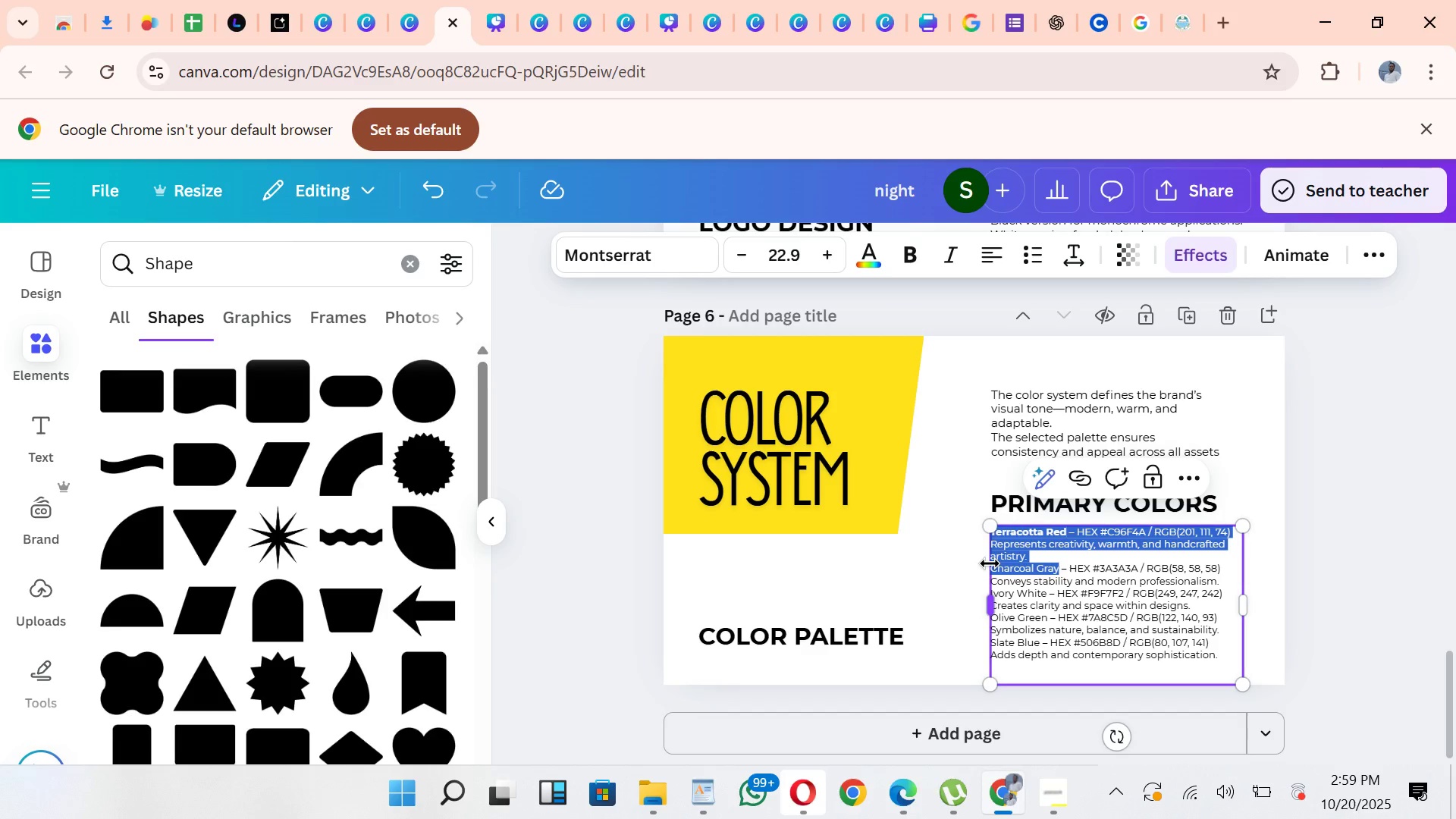 
wait(7.13)
 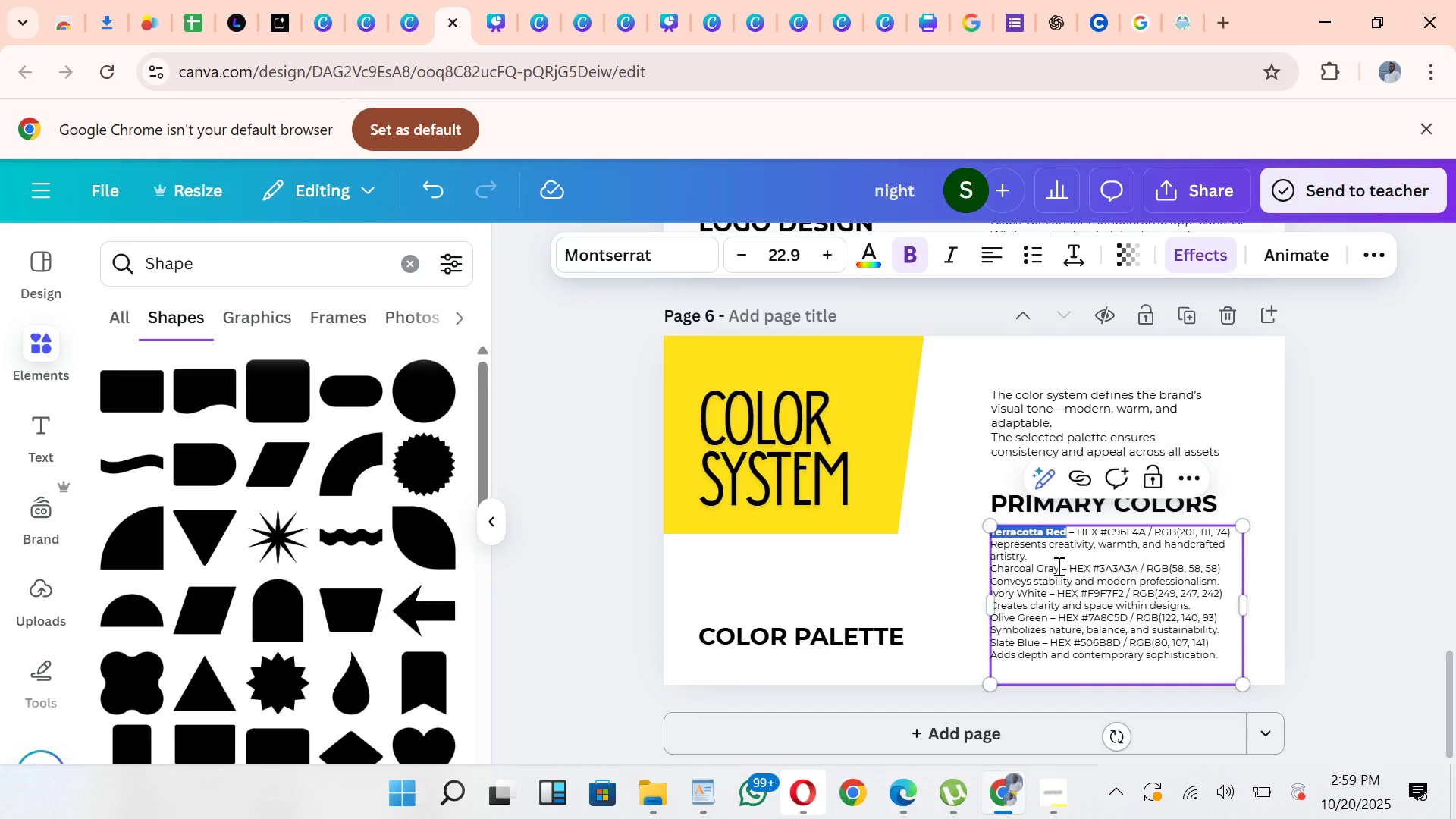 
left_click([1056, 565])
 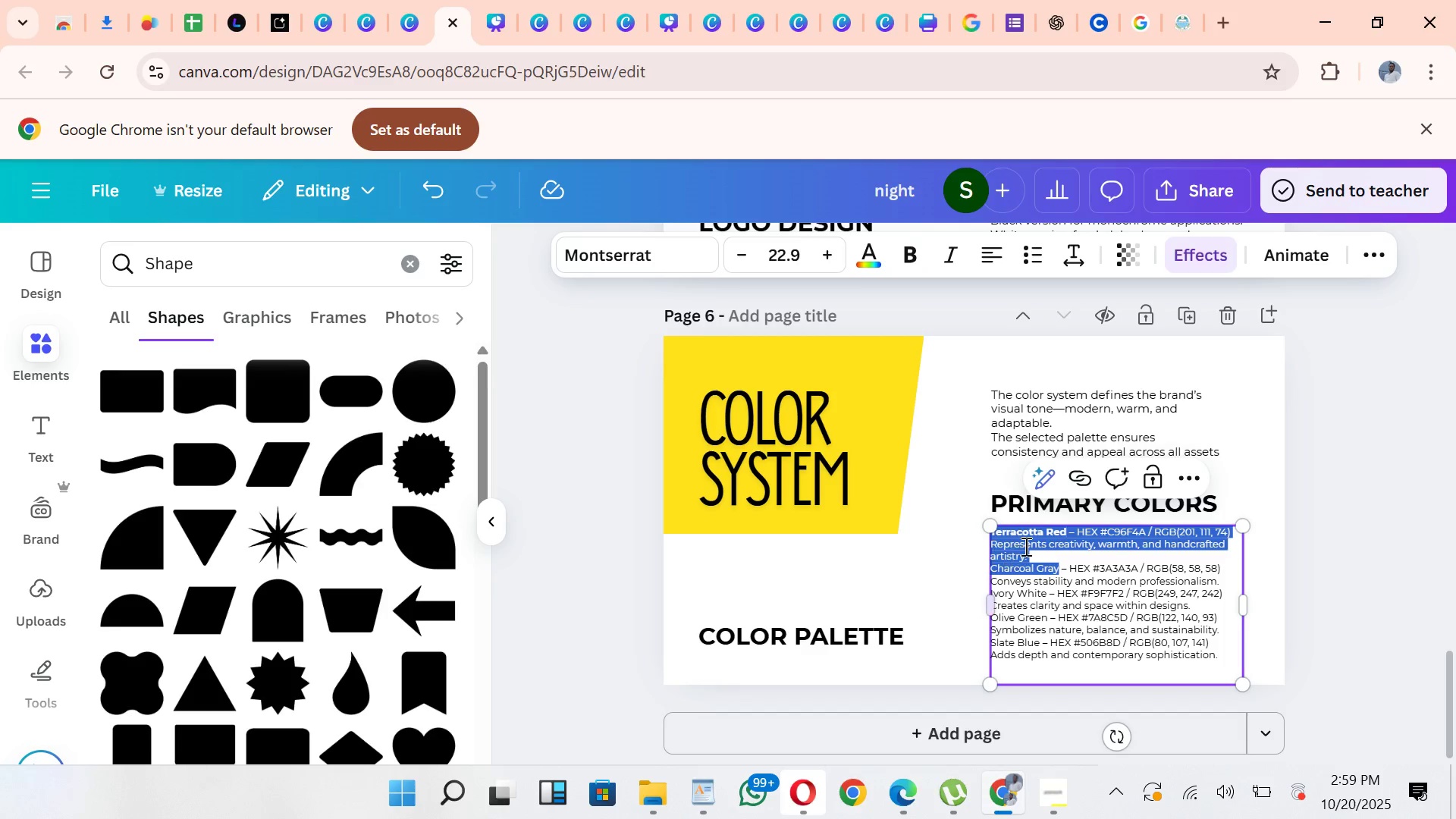 
wait(5.49)
 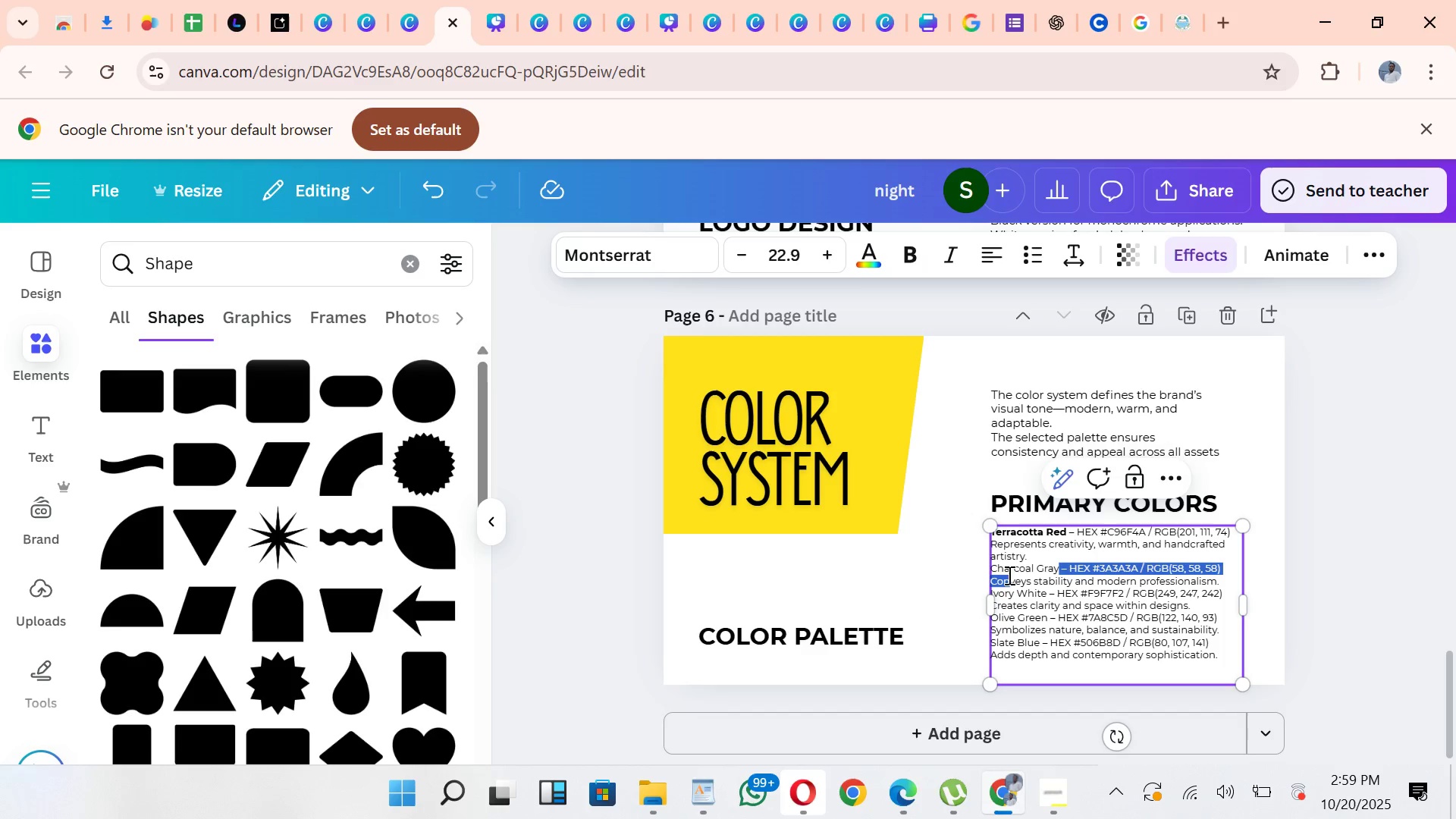 
left_click([1071, 550])
 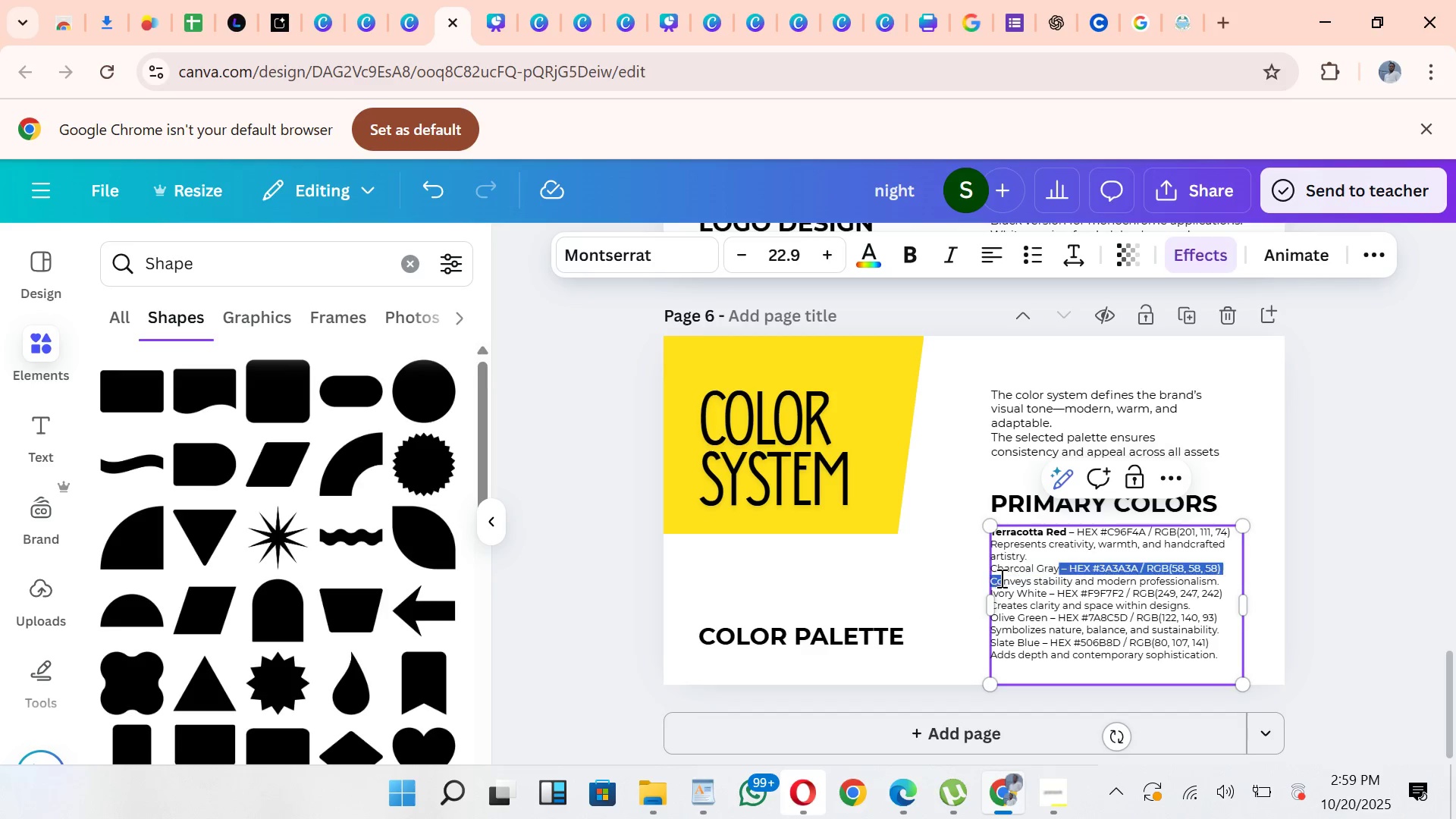 
wait(10.2)
 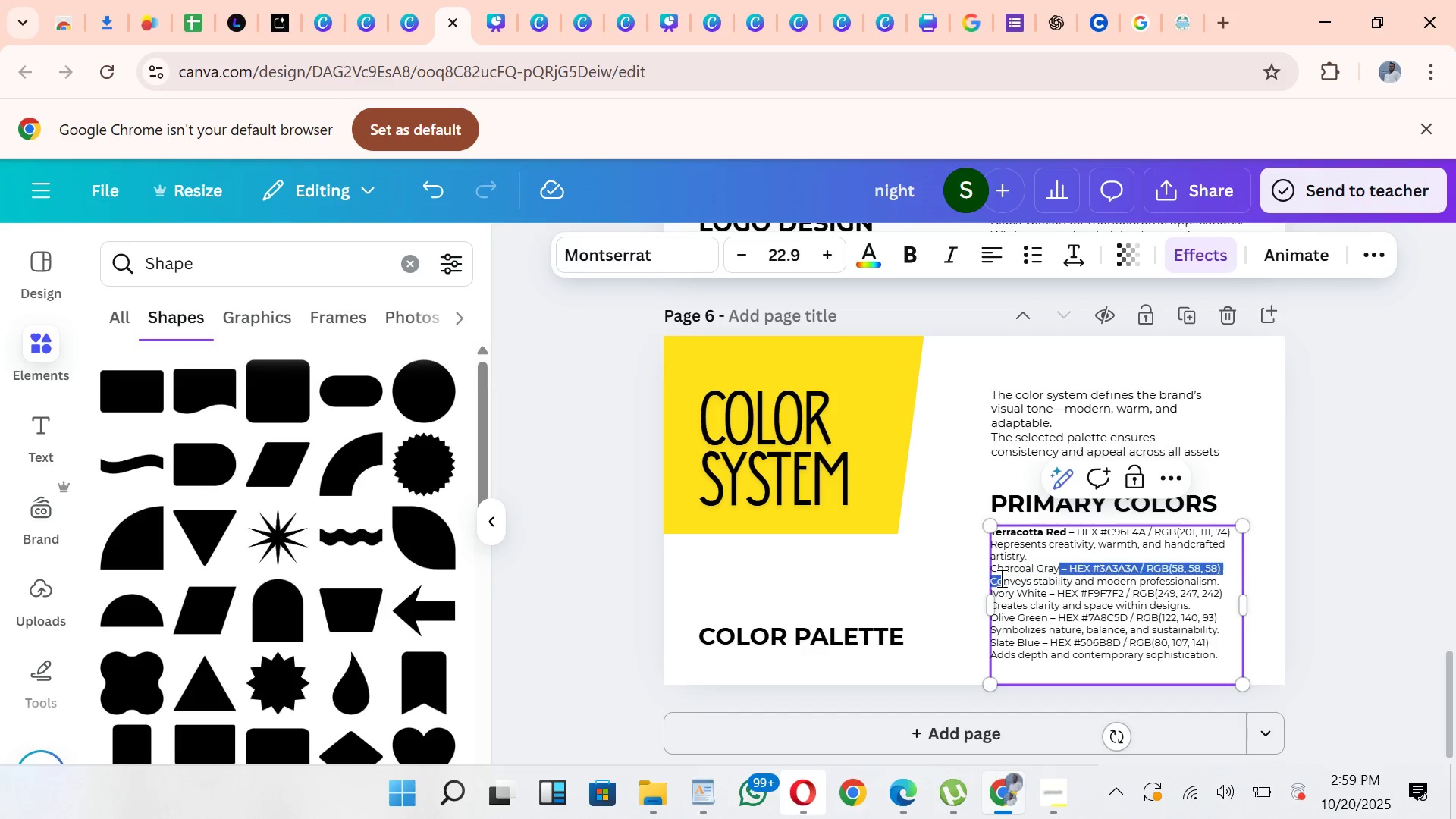 
left_click([909, 261])
 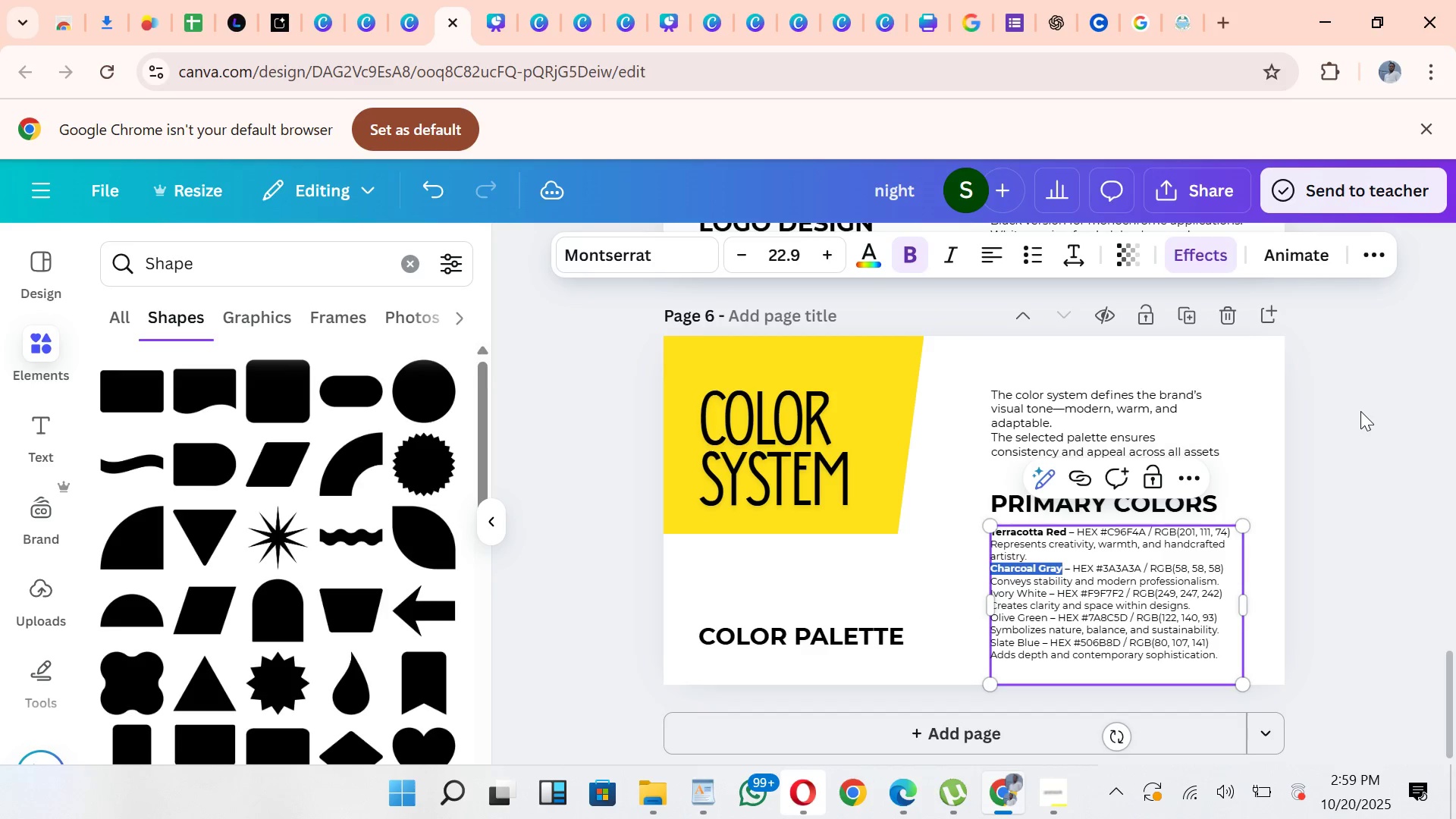 
left_click([1360, 411])
 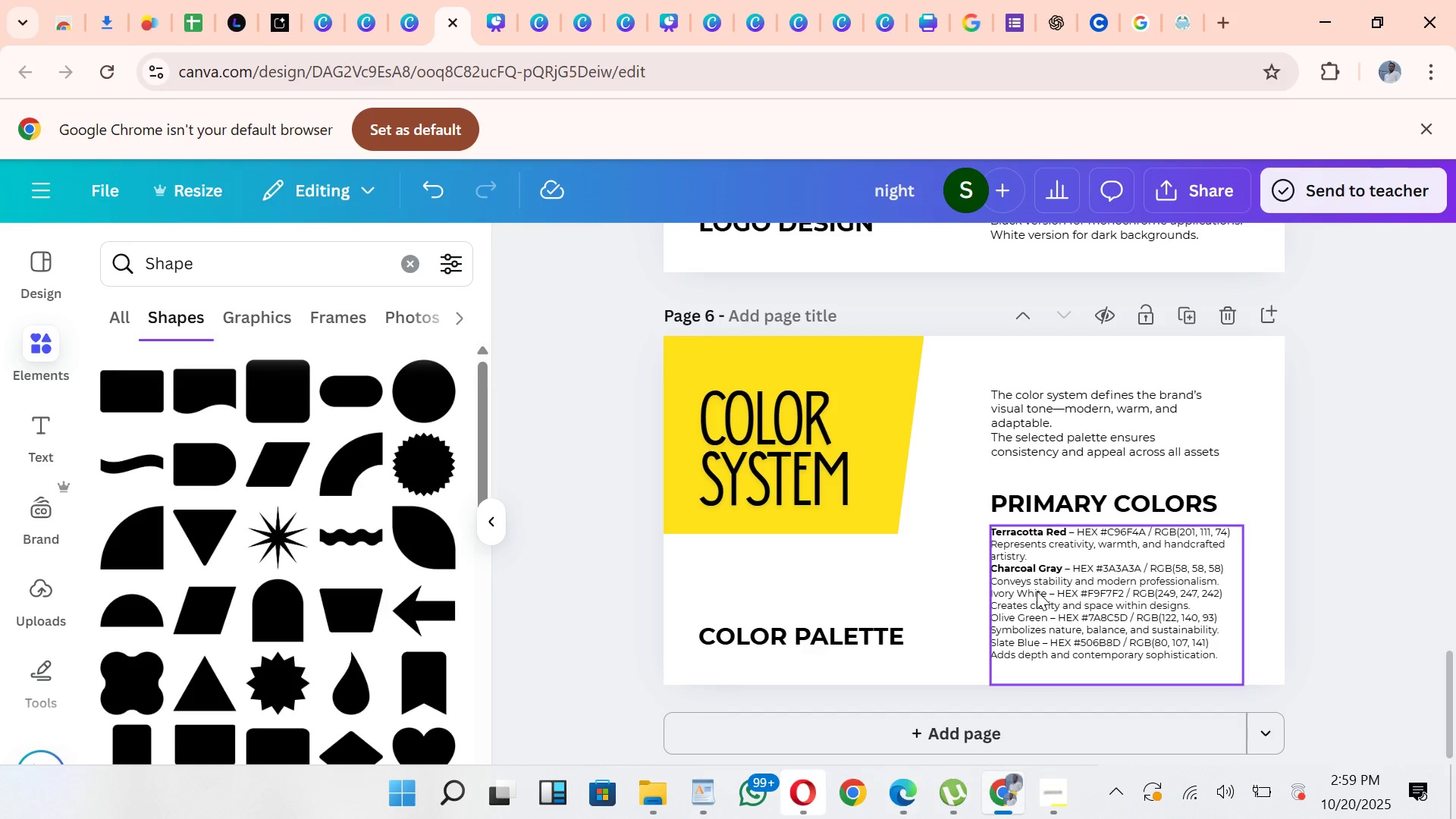 
double_click([1046, 591])
 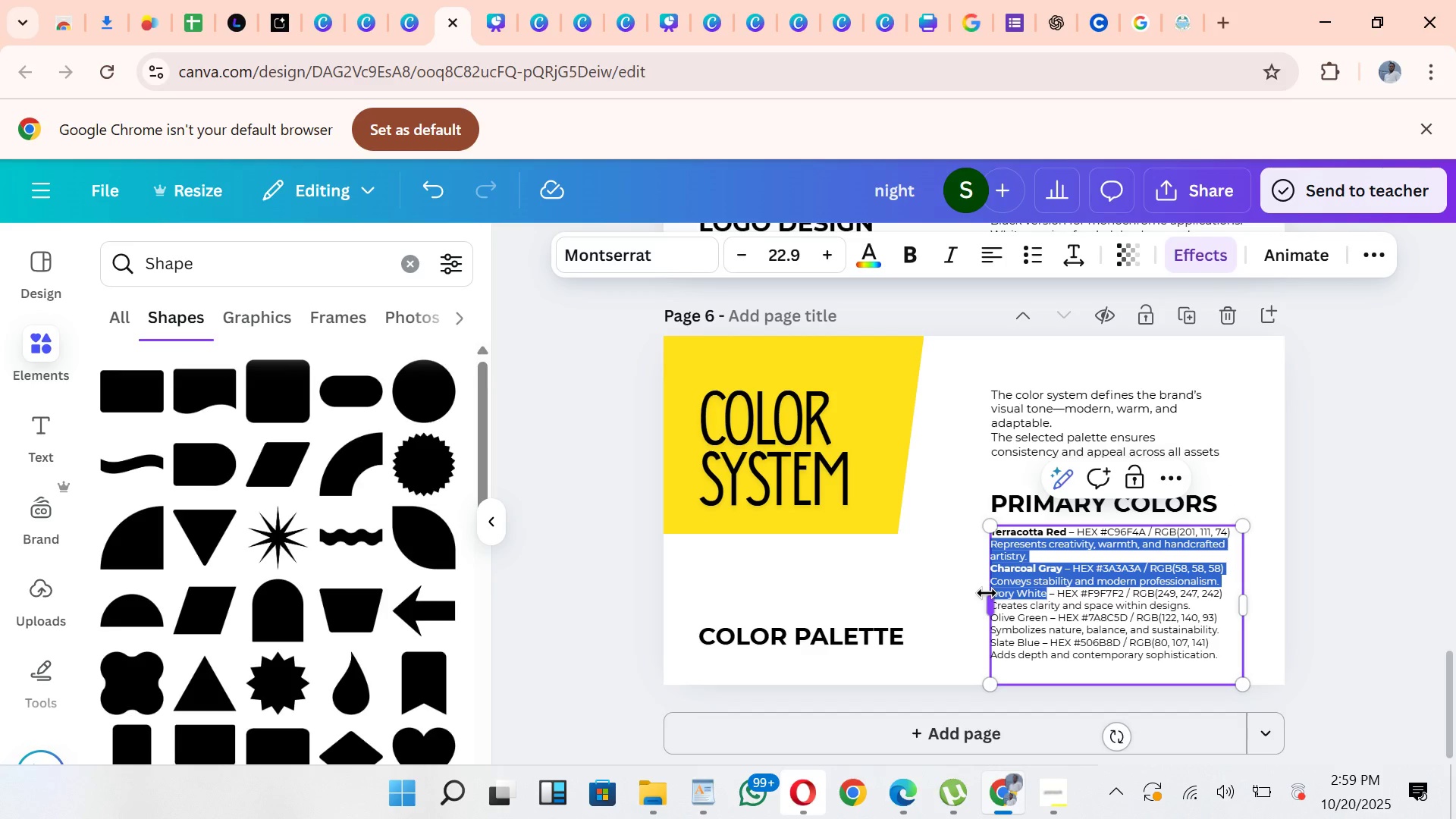 
wait(8.16)
 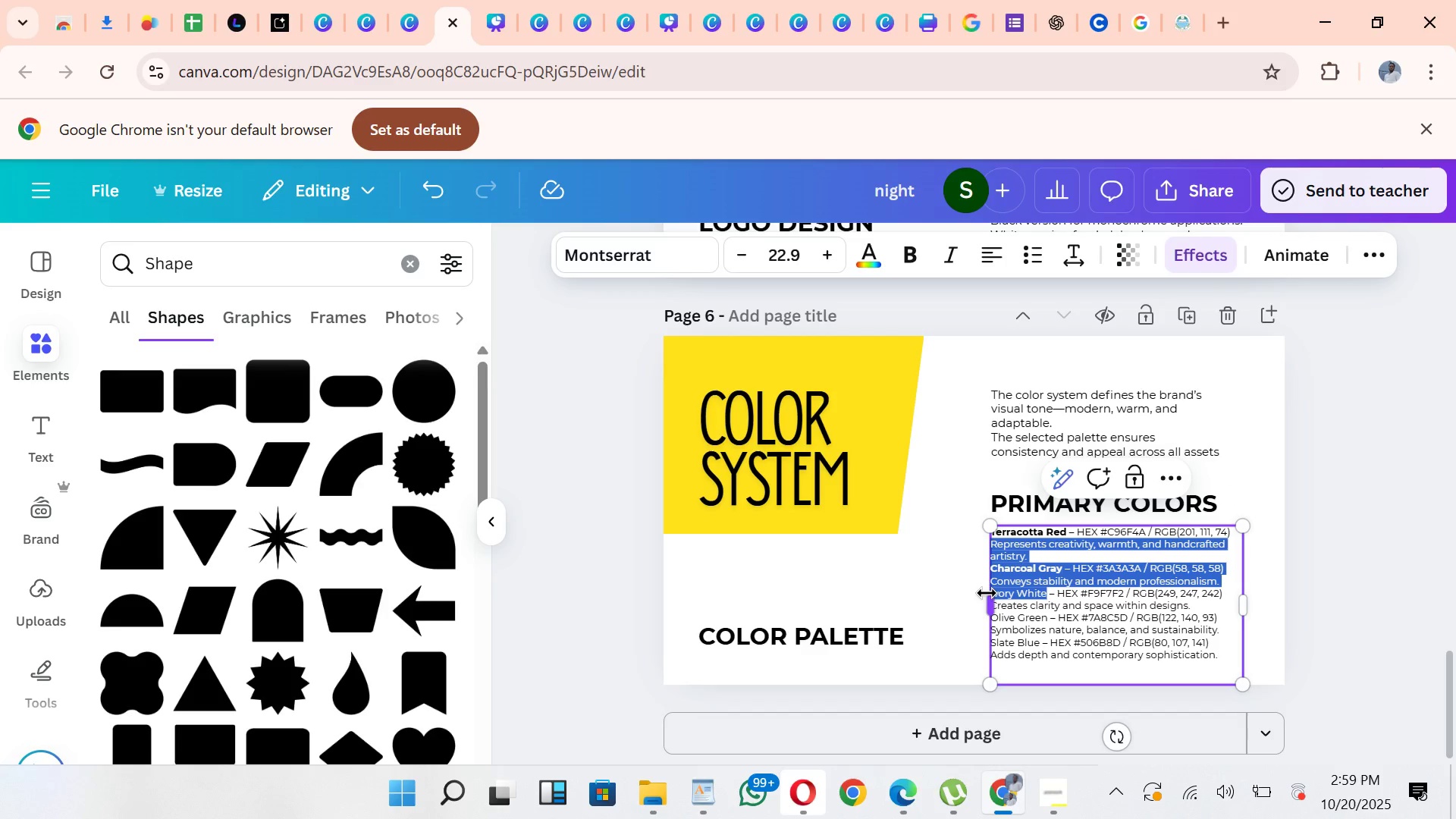 
left_click([911, 261])
 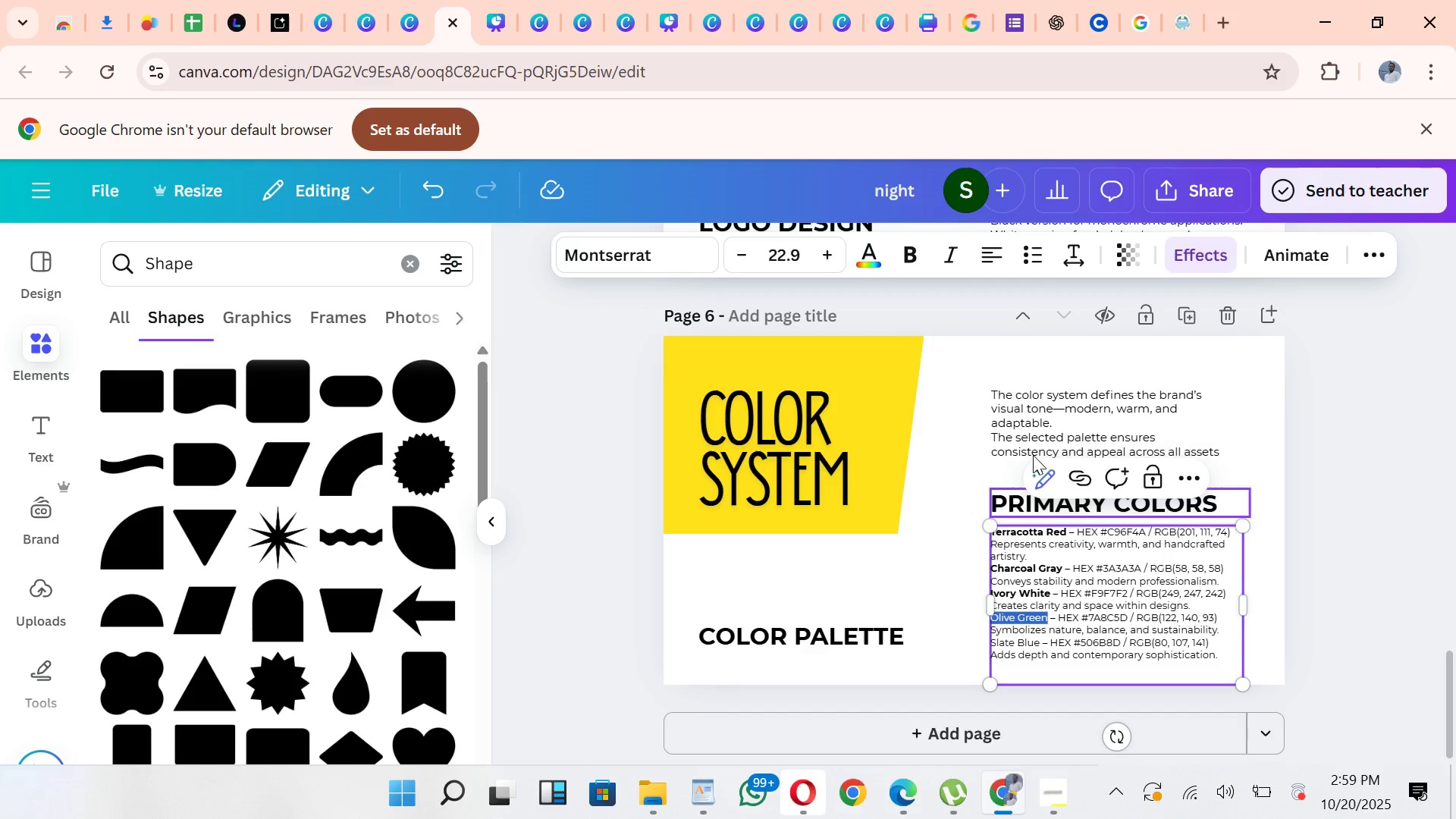 
left_click([912, 262])
 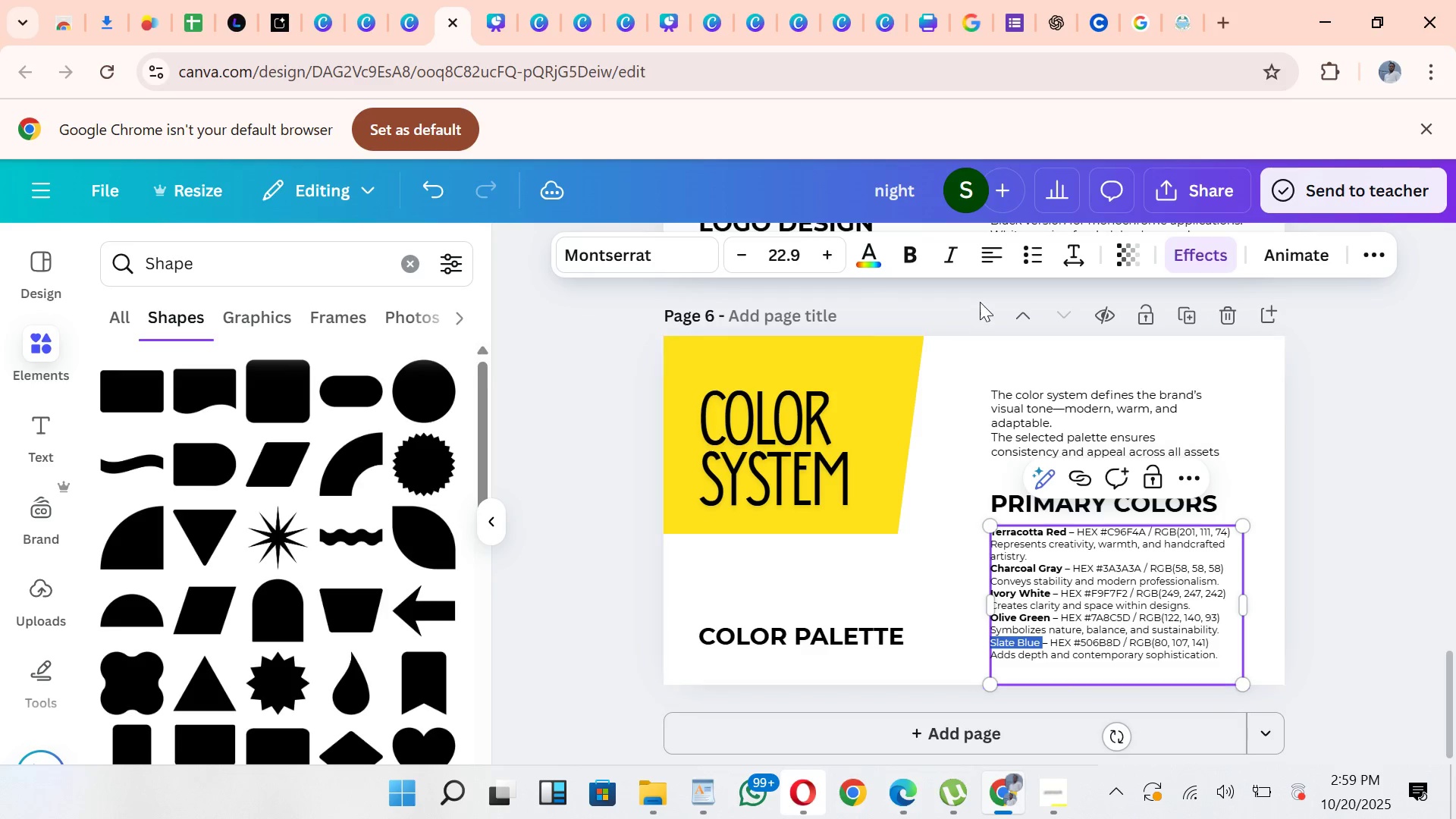 
wait(5.5)
 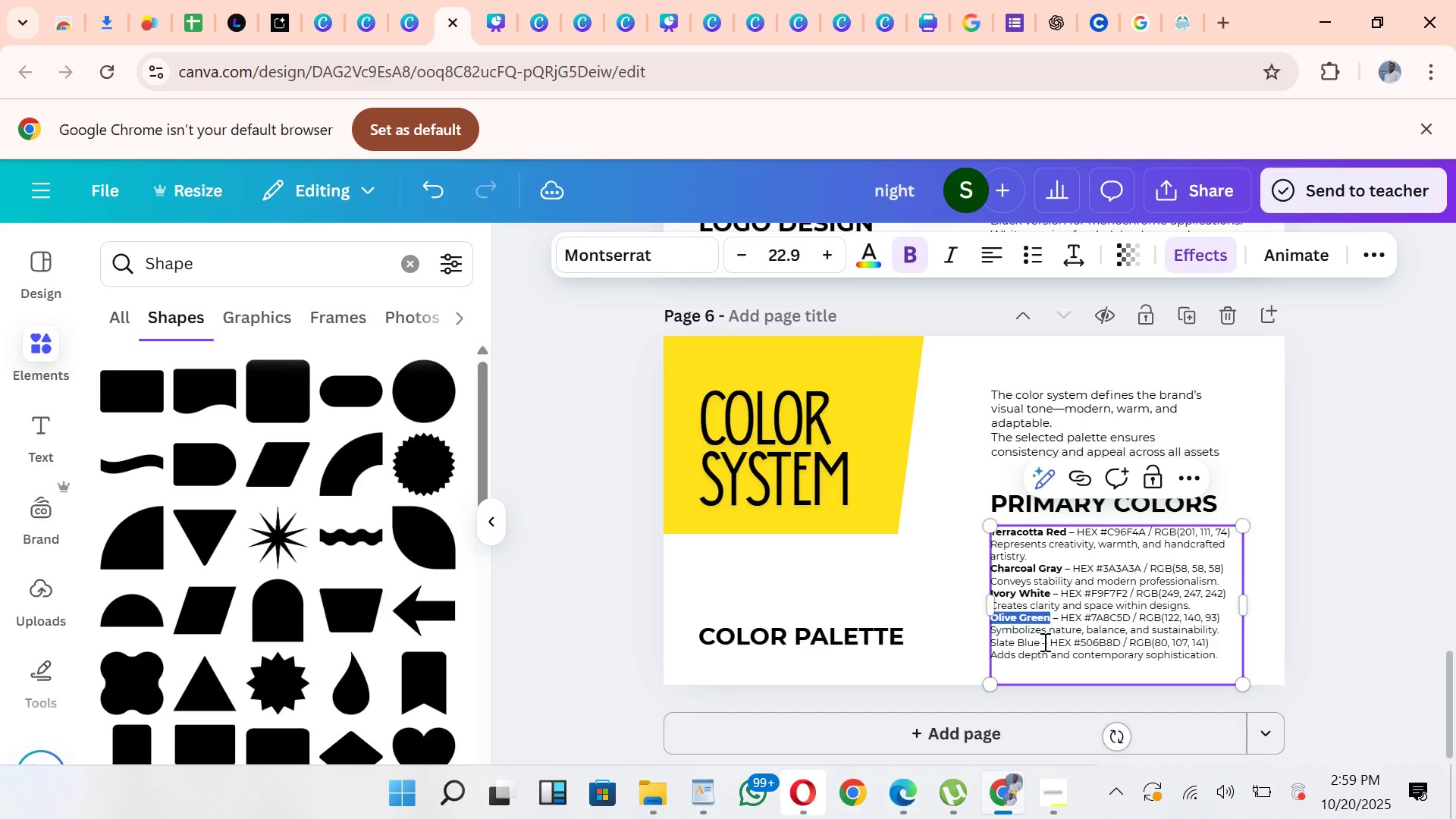 
left_click([912, 258])
 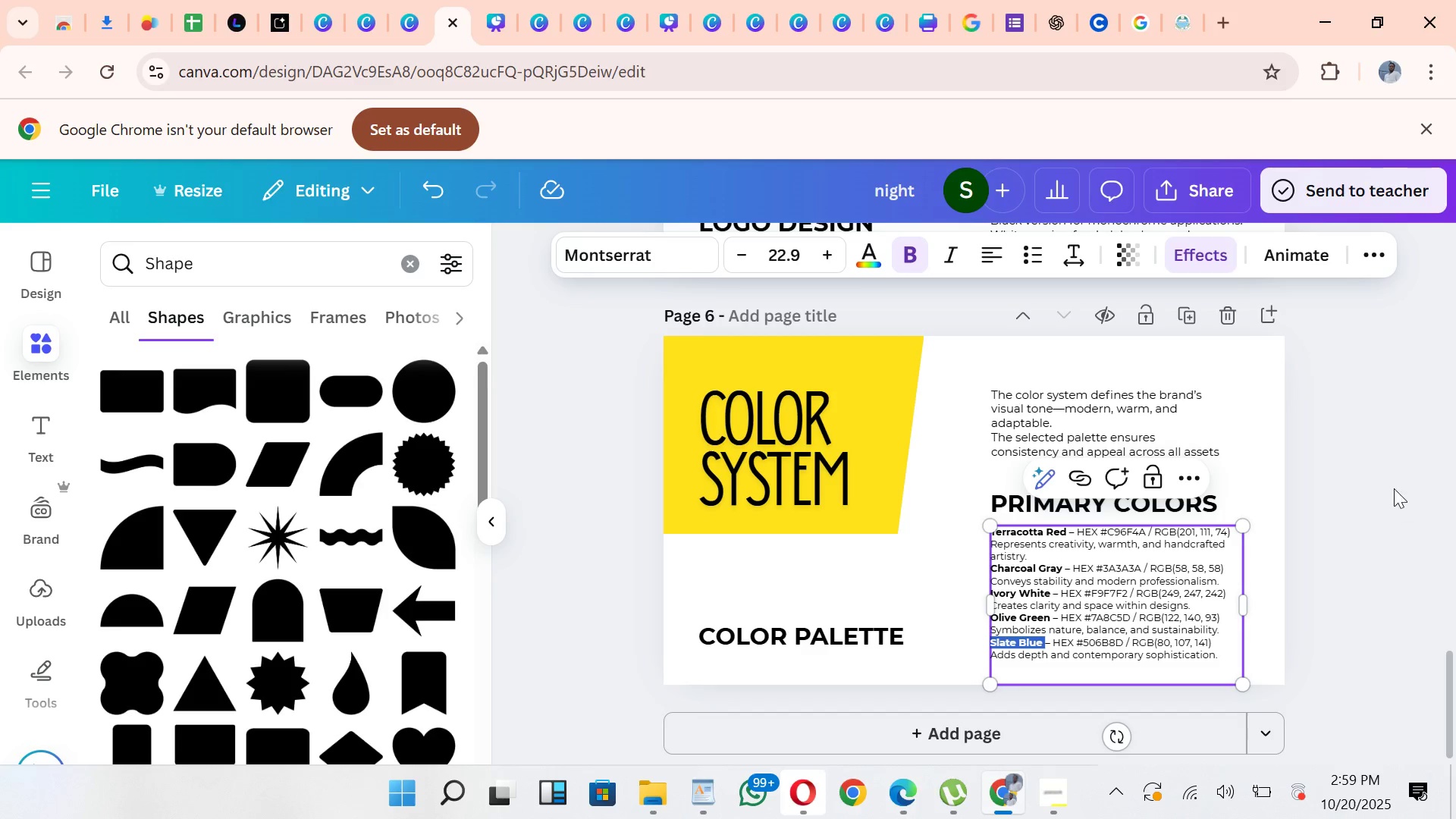 
left_click([1393, 484])
 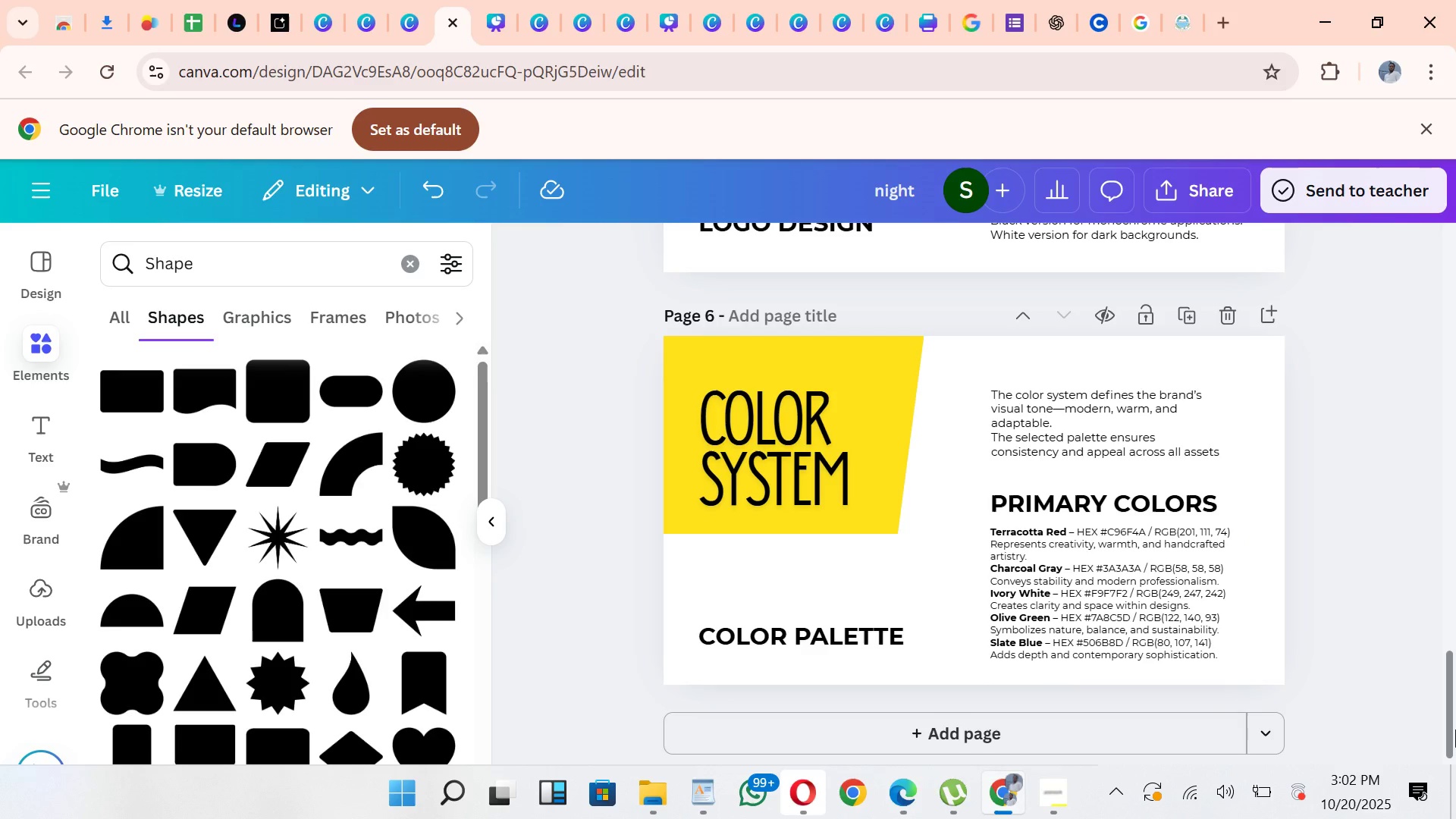 
wait(175.37)
 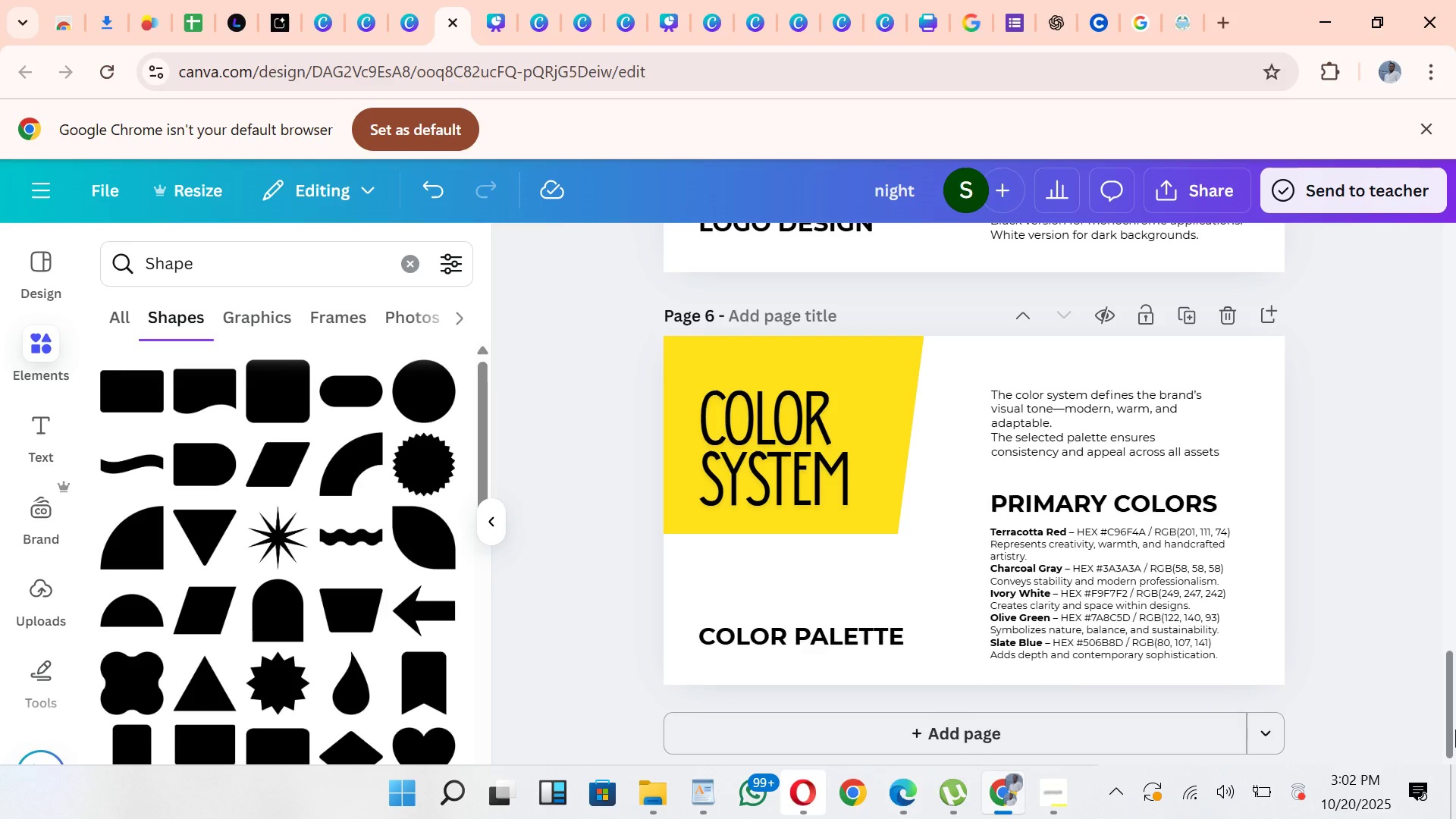 
left_click([702, 791])
 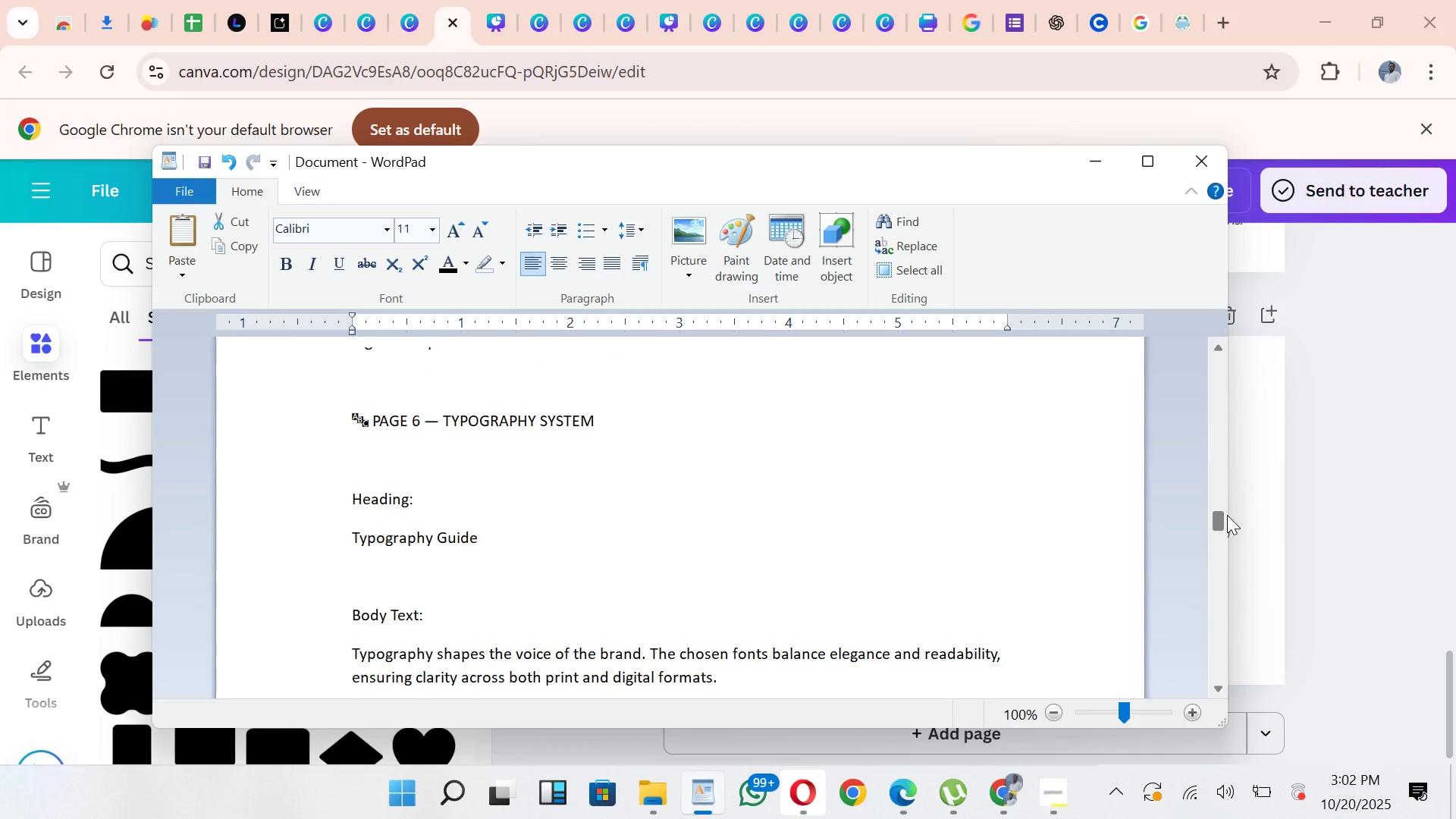 
wait(11.49)
 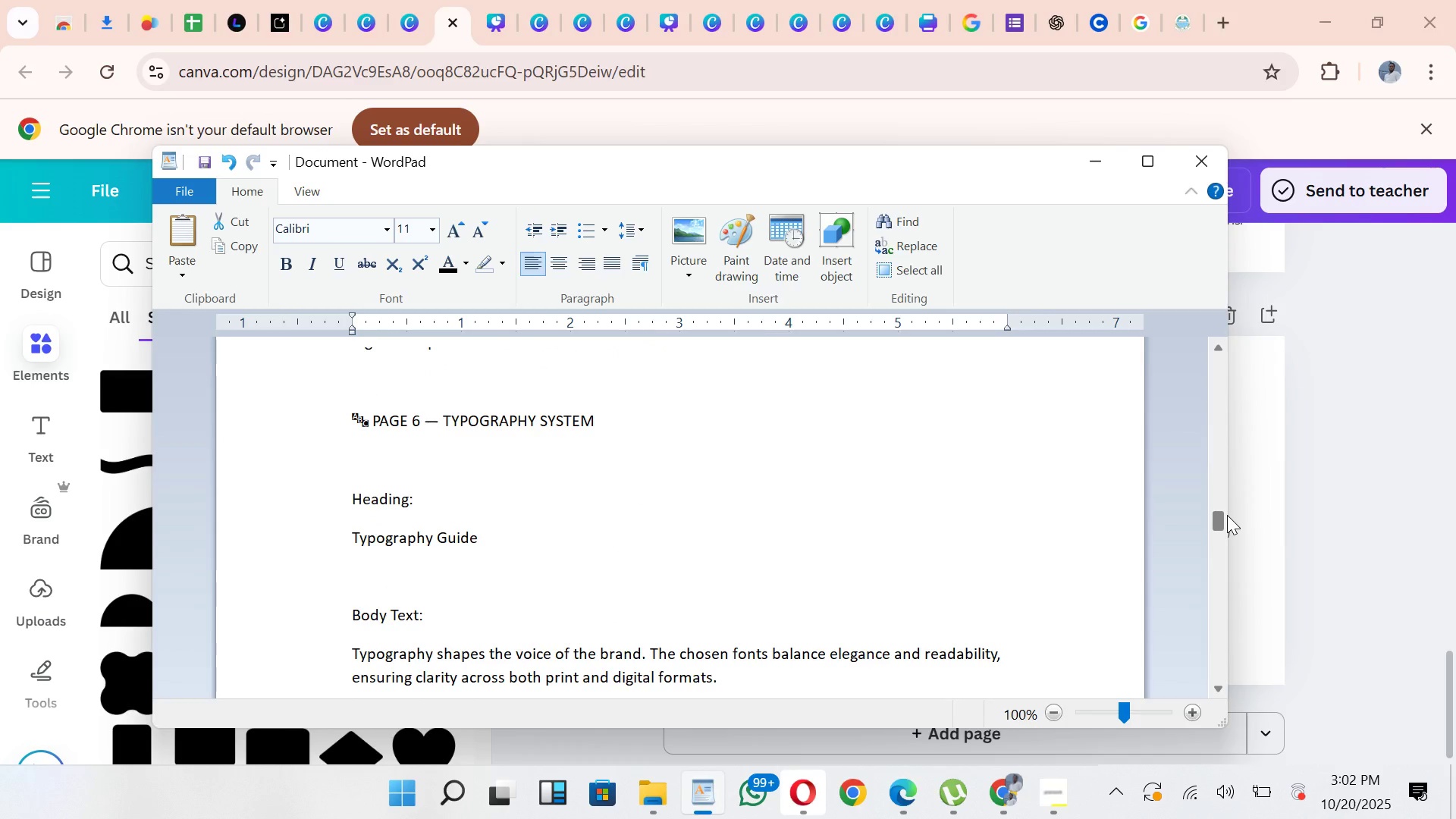 
key(Control+C)
 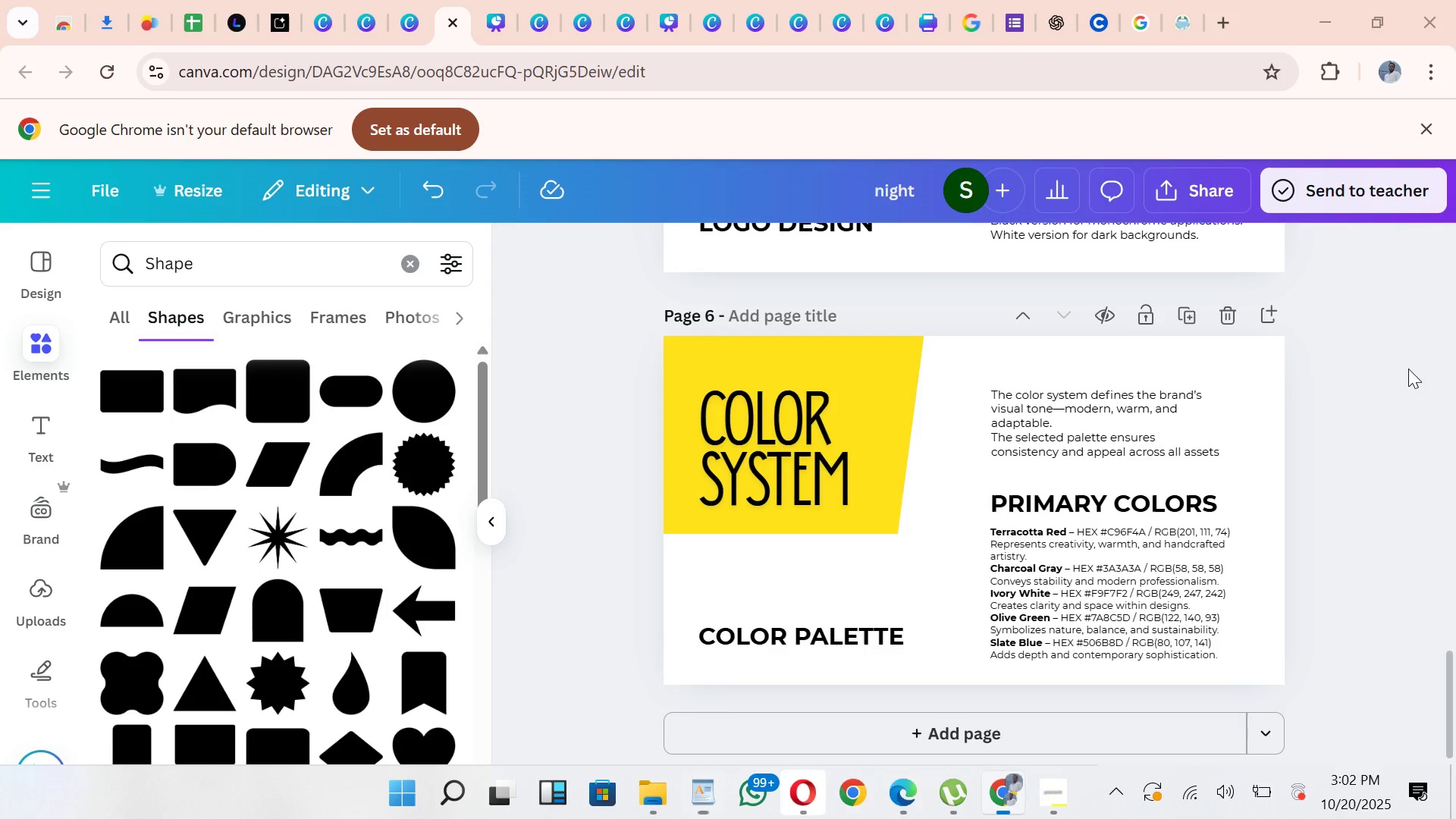 
left_click([1408, 369])
 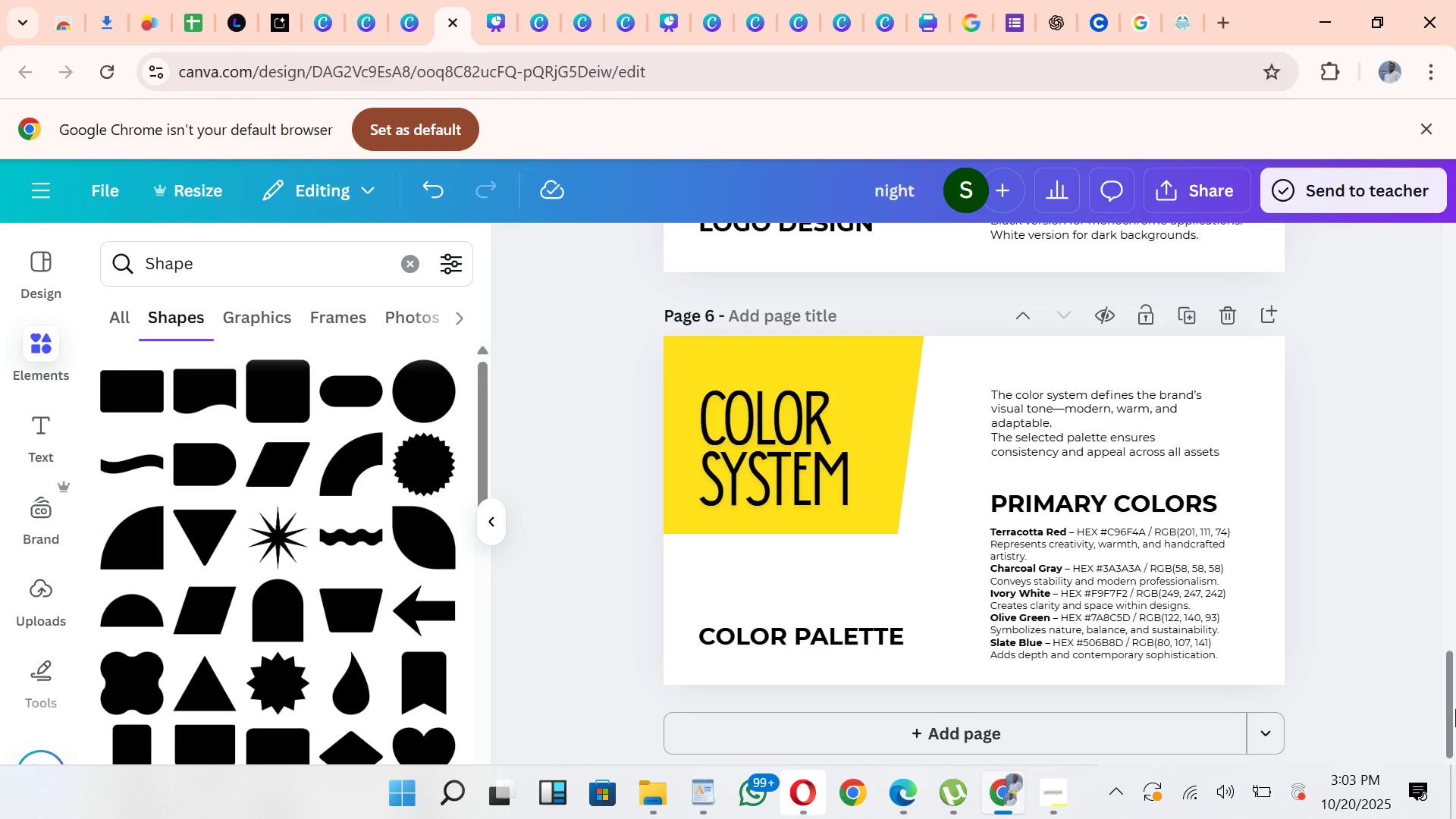 
wait(9.23)
 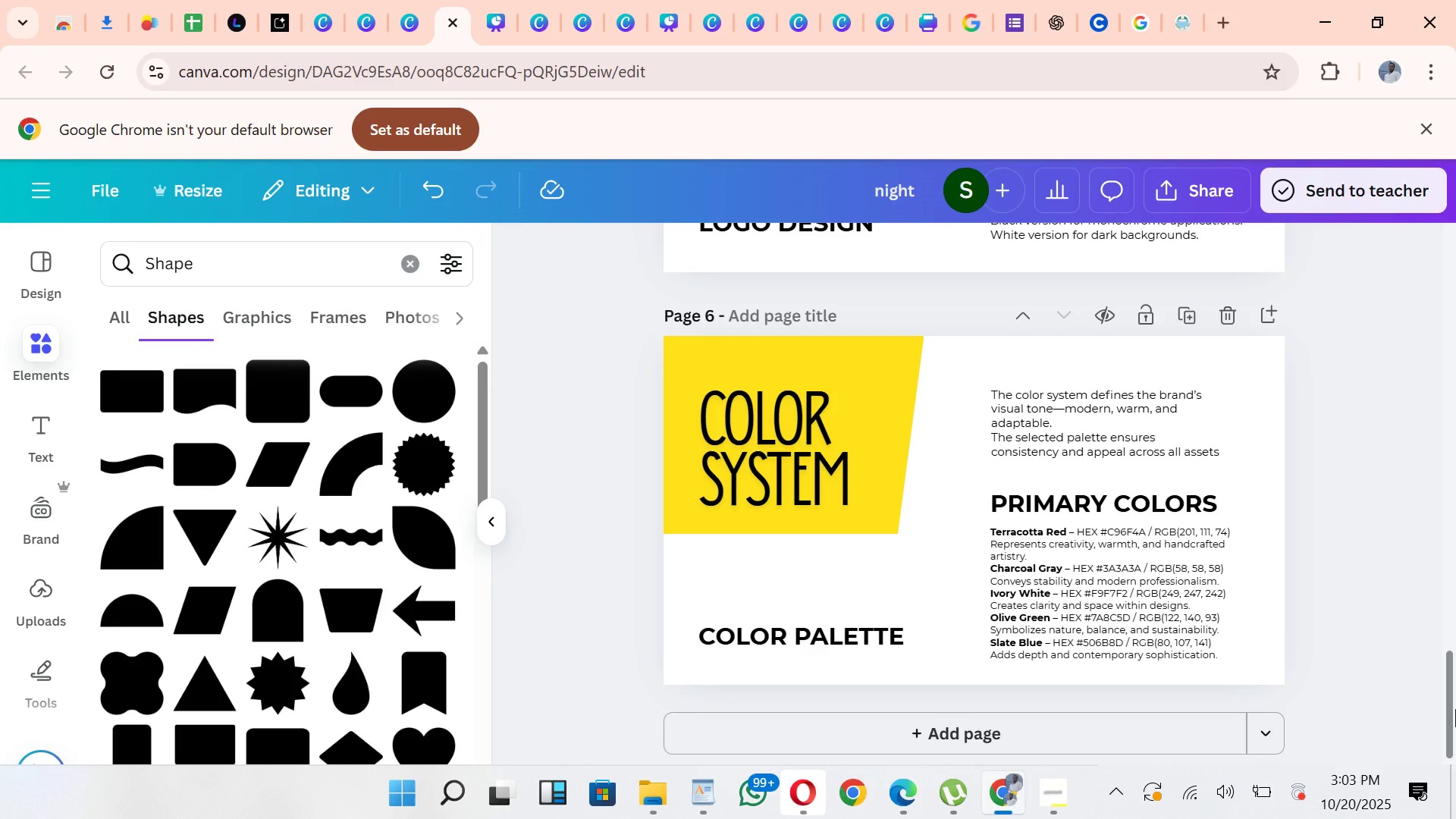 
left_click([1455, 526])
 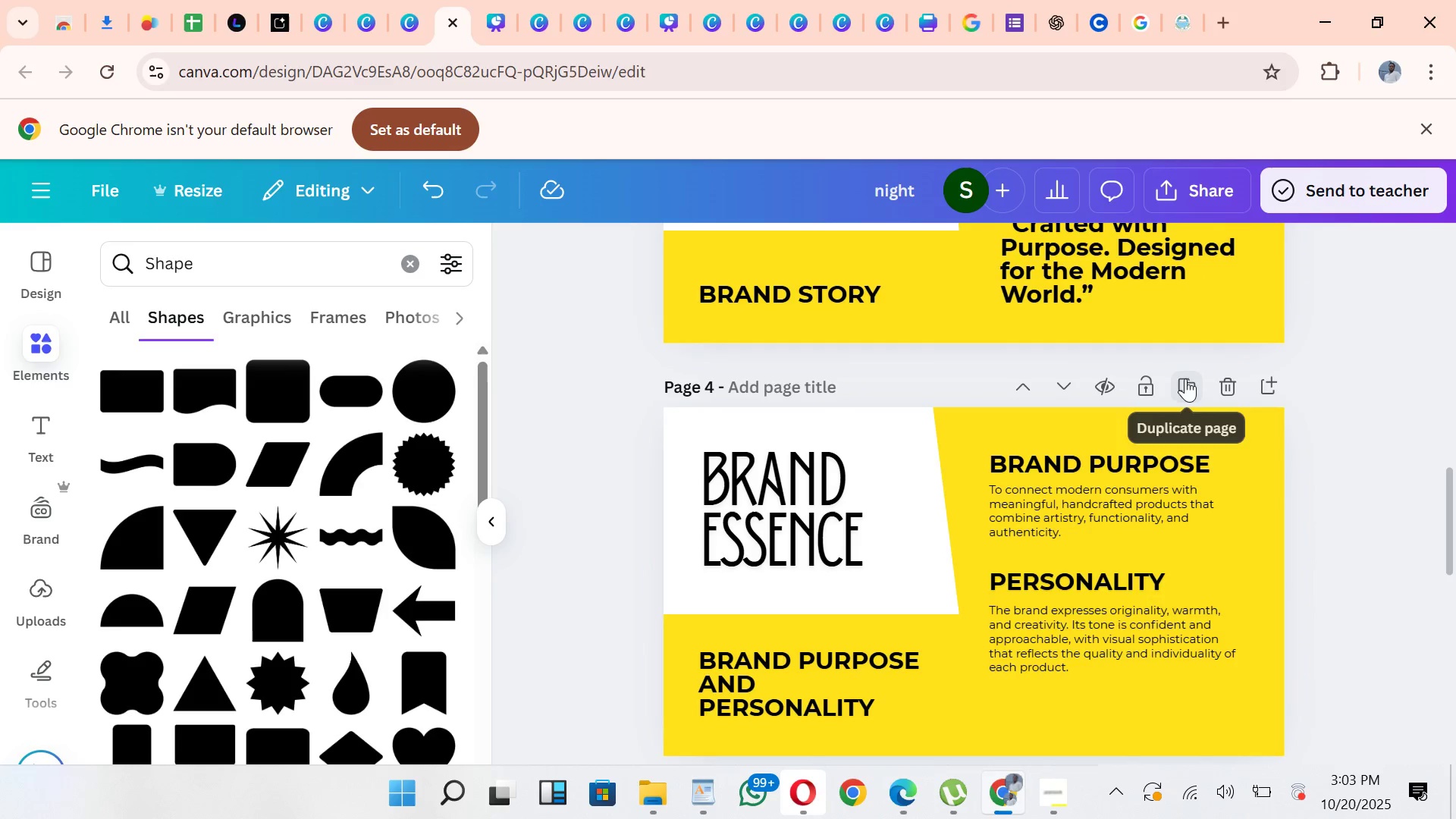 
left_click([1185, 378])
 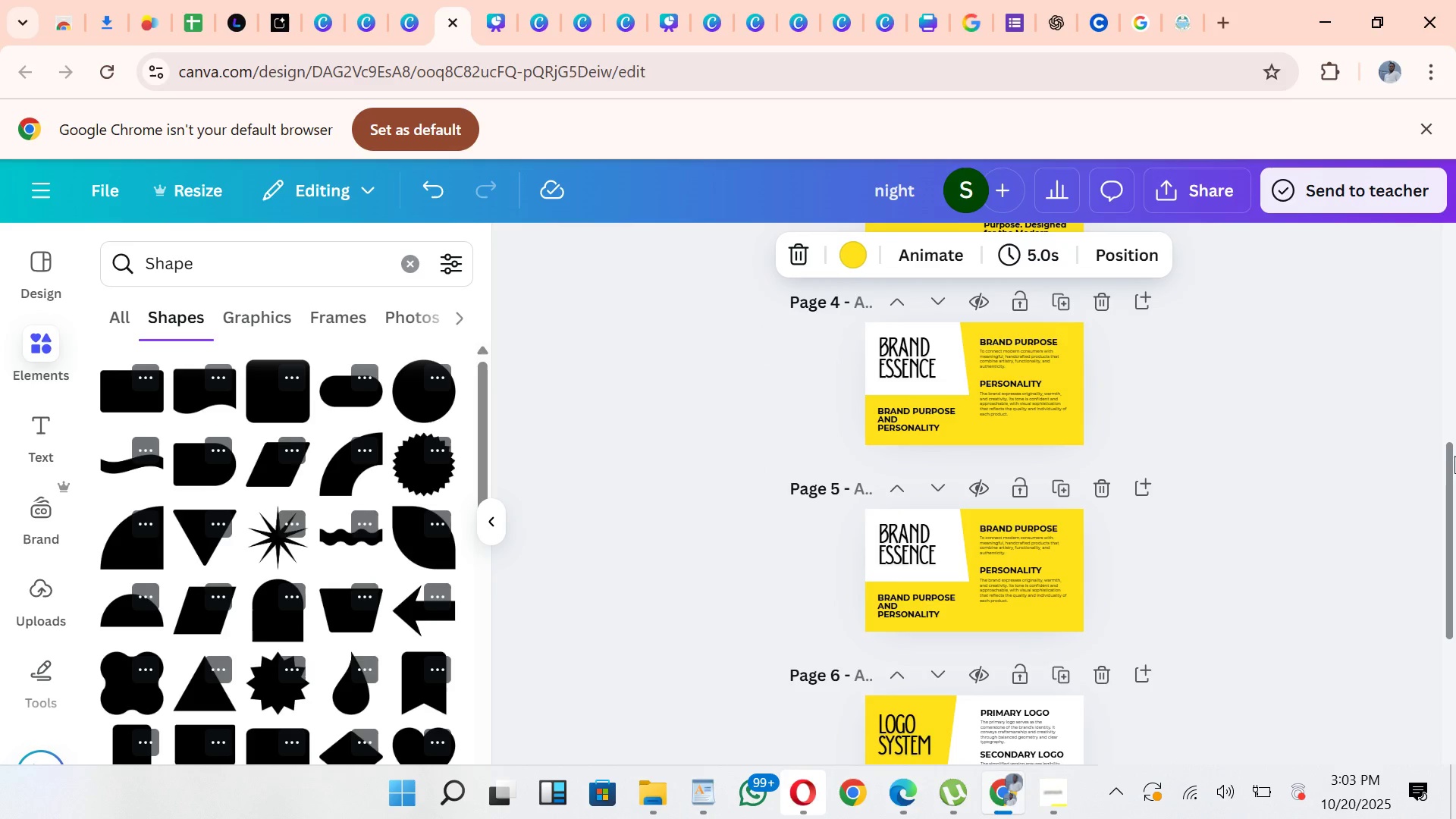 
wait(12.86)
 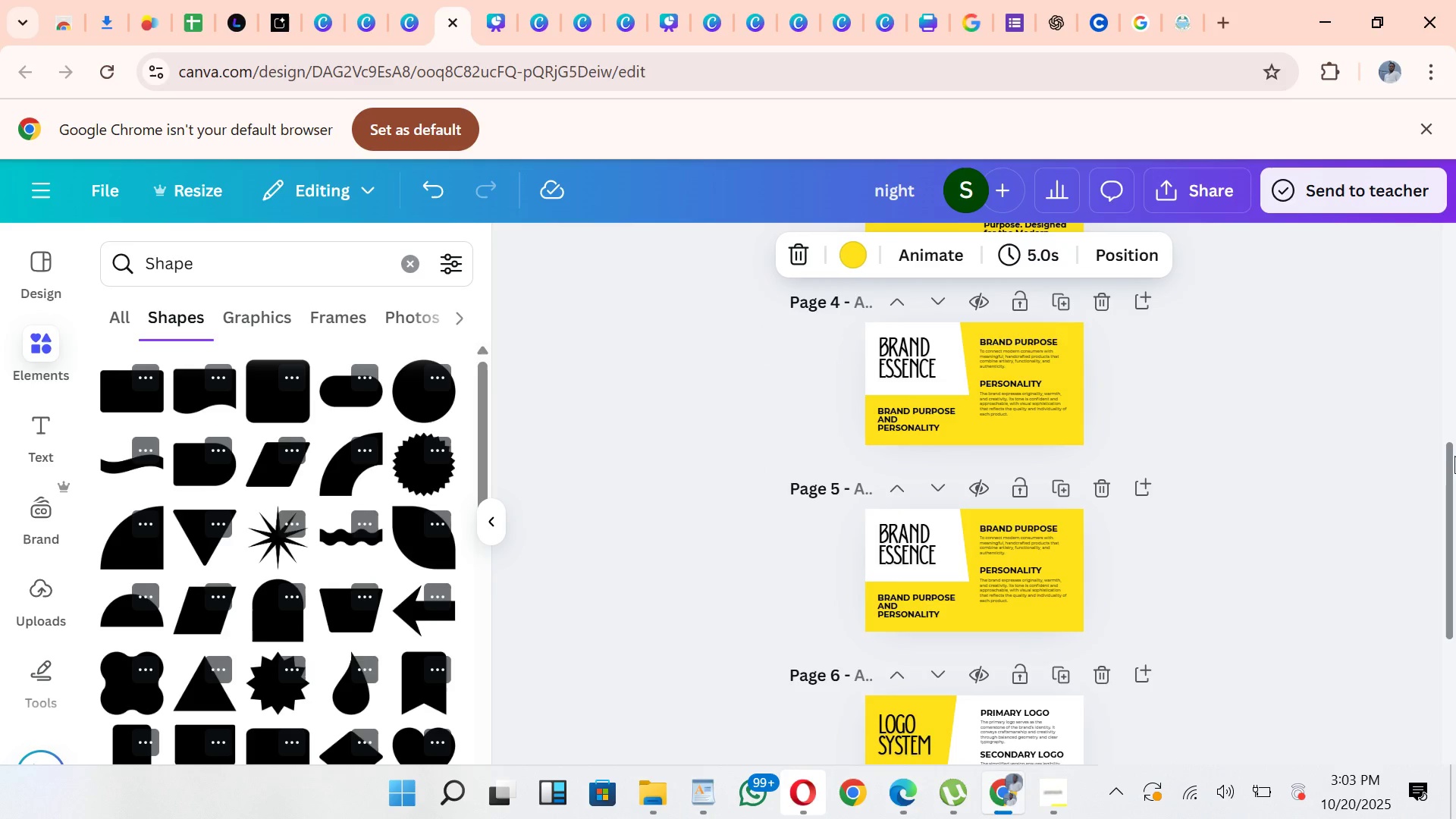 
left_click([613, 413])
 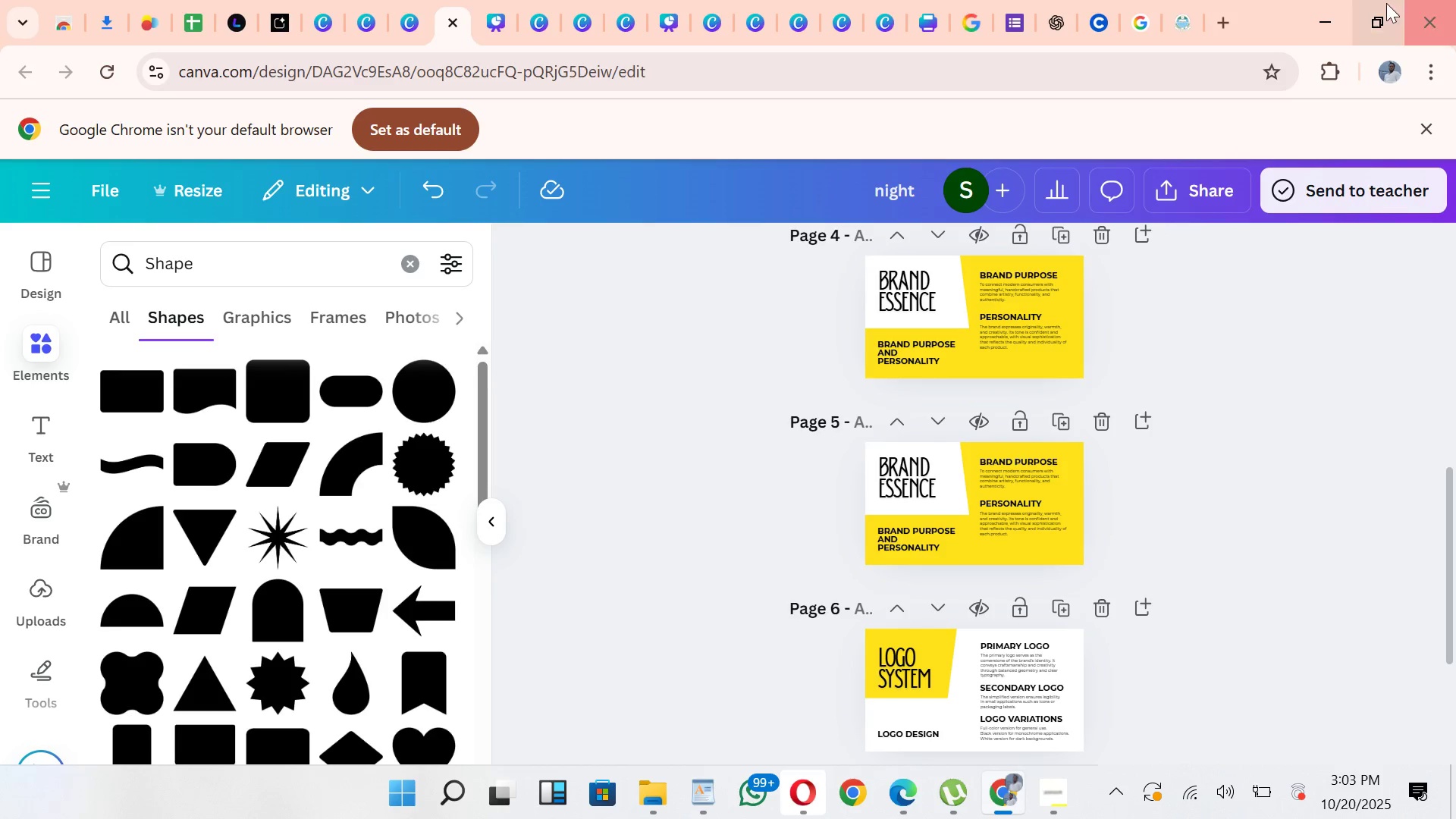 
left_click([1367, 13])
 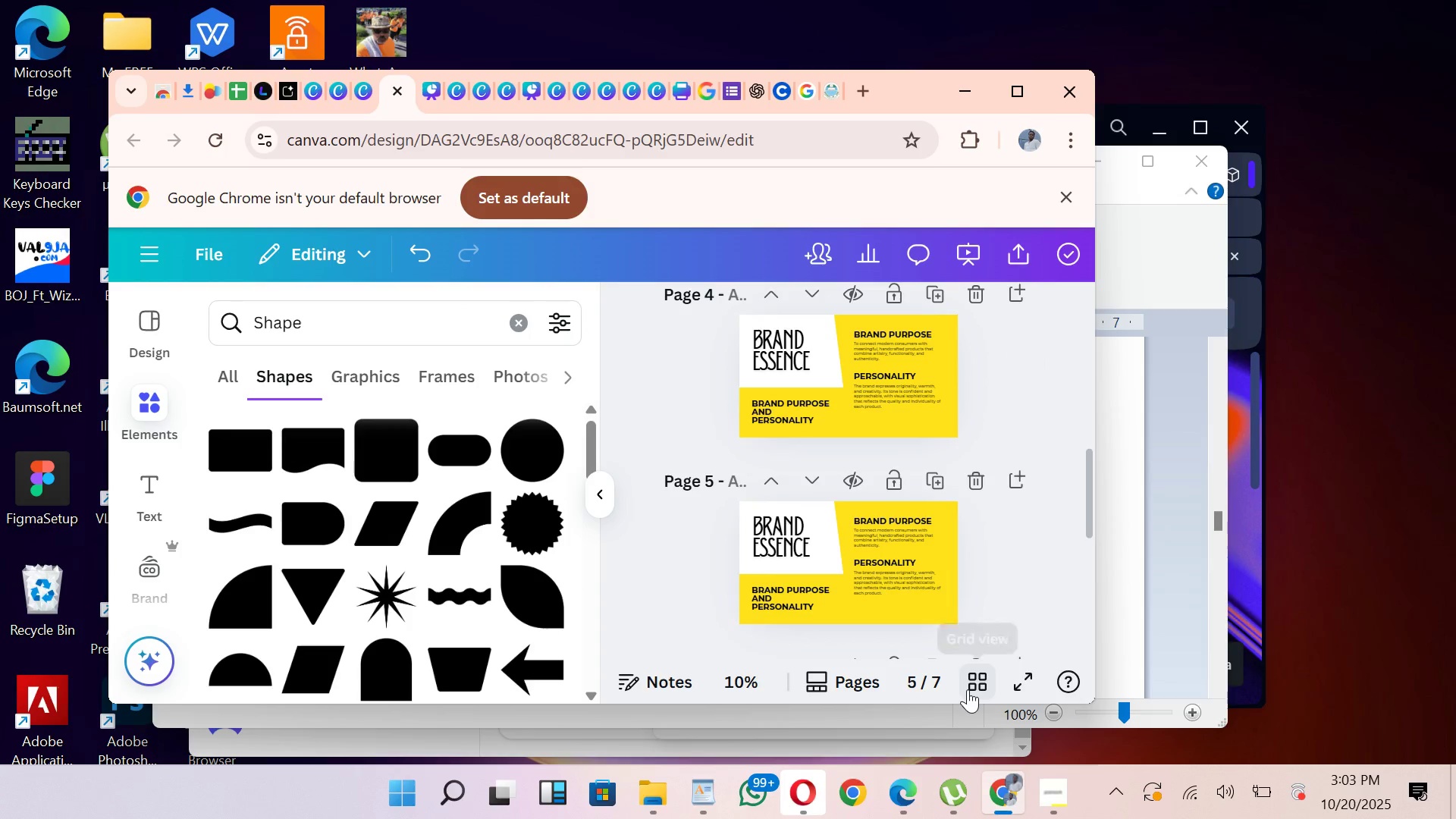 
left_click([968, 689])
 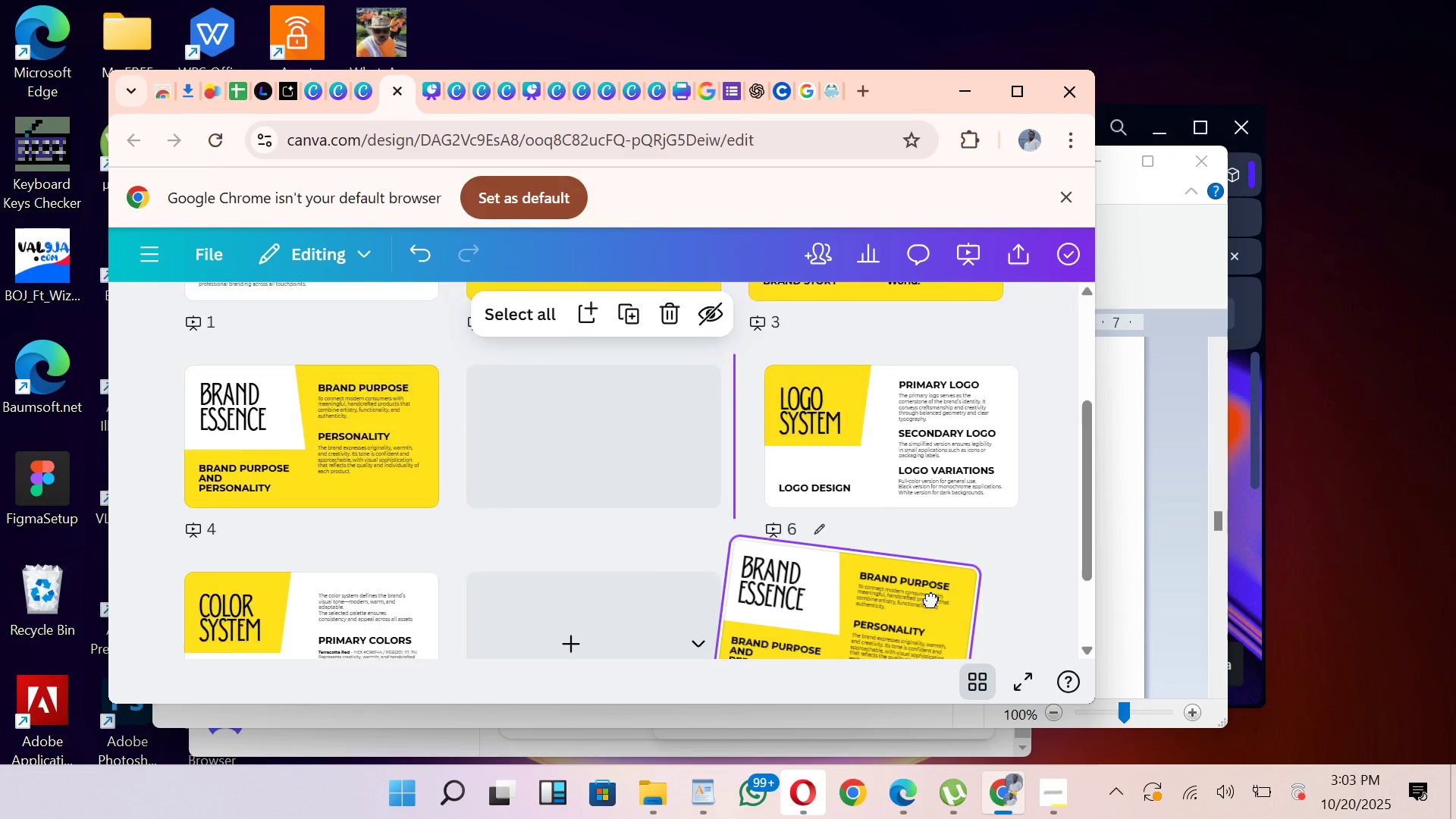 
wait(5.09)
 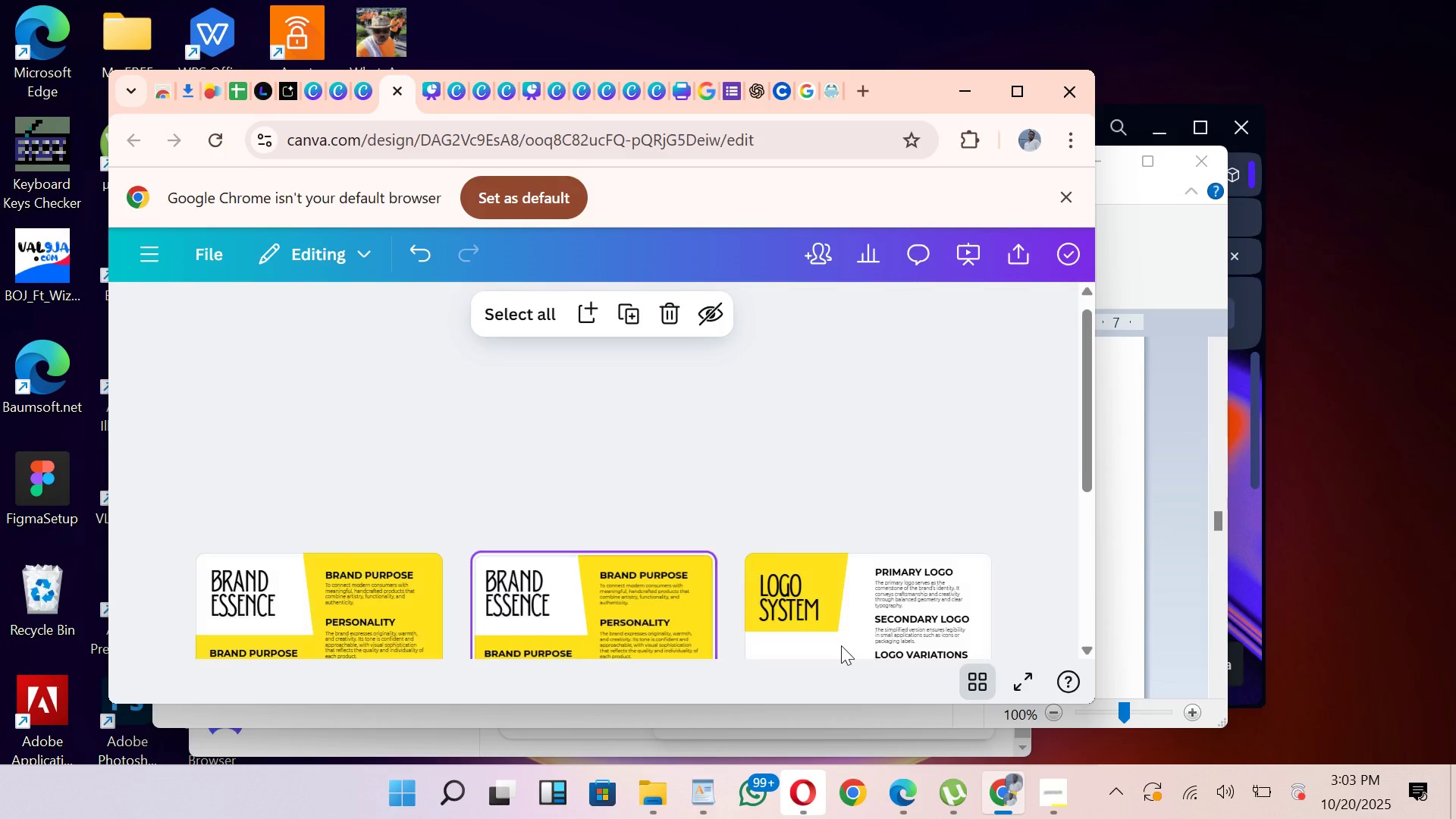 
mouse_move([688, 492])
 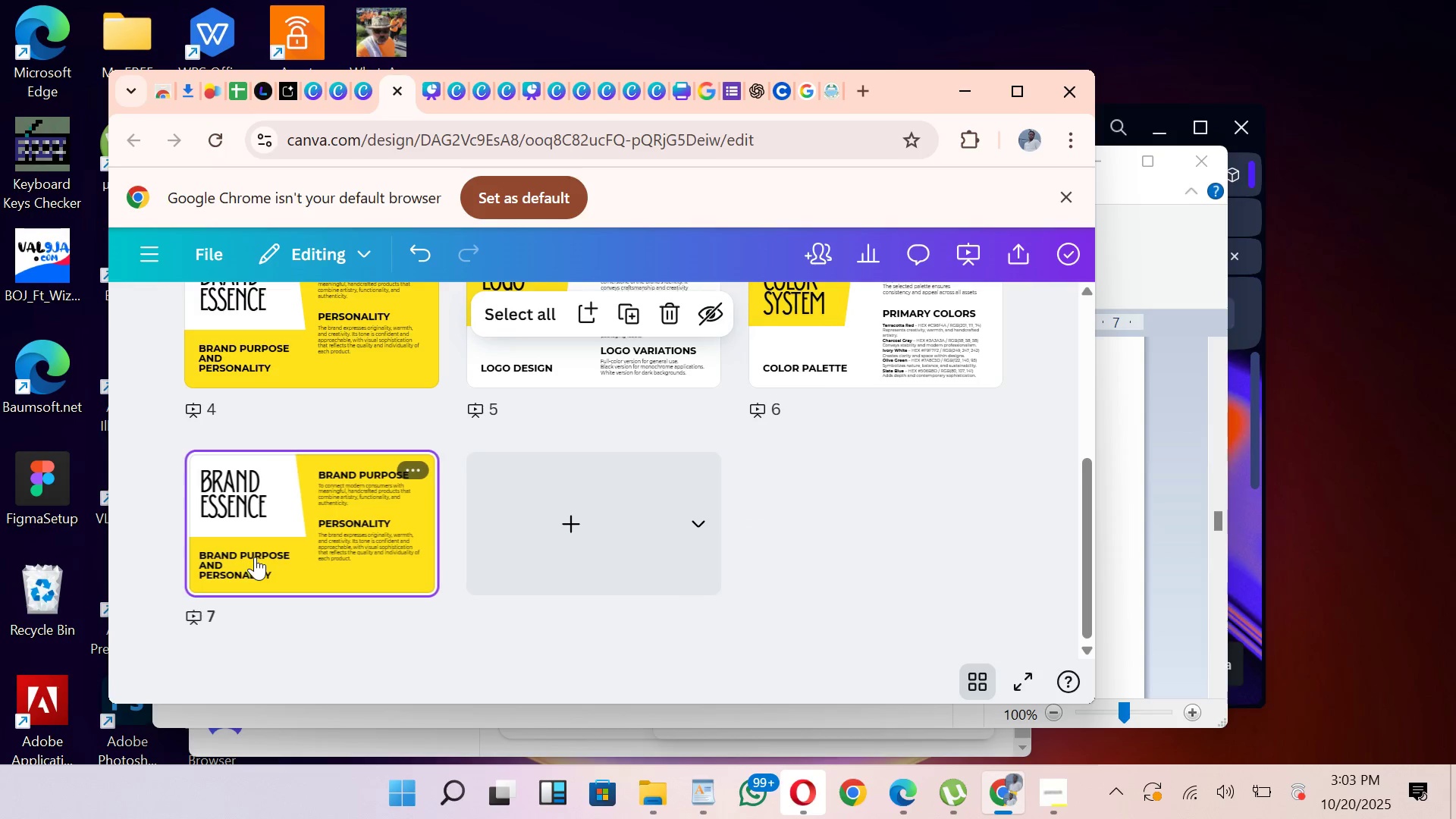 
left_click([255, 557])
 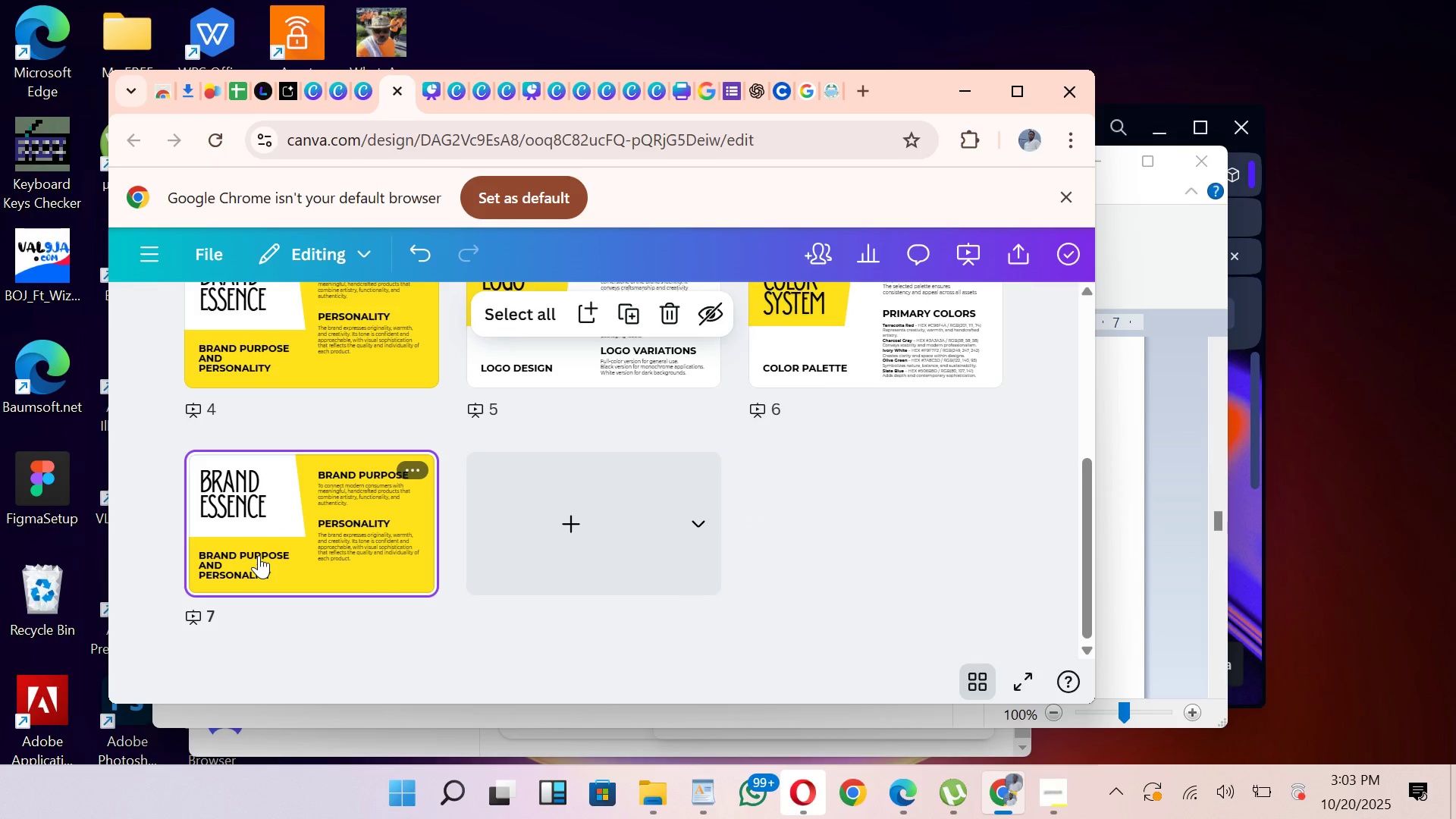 
double_click([259, 555])
 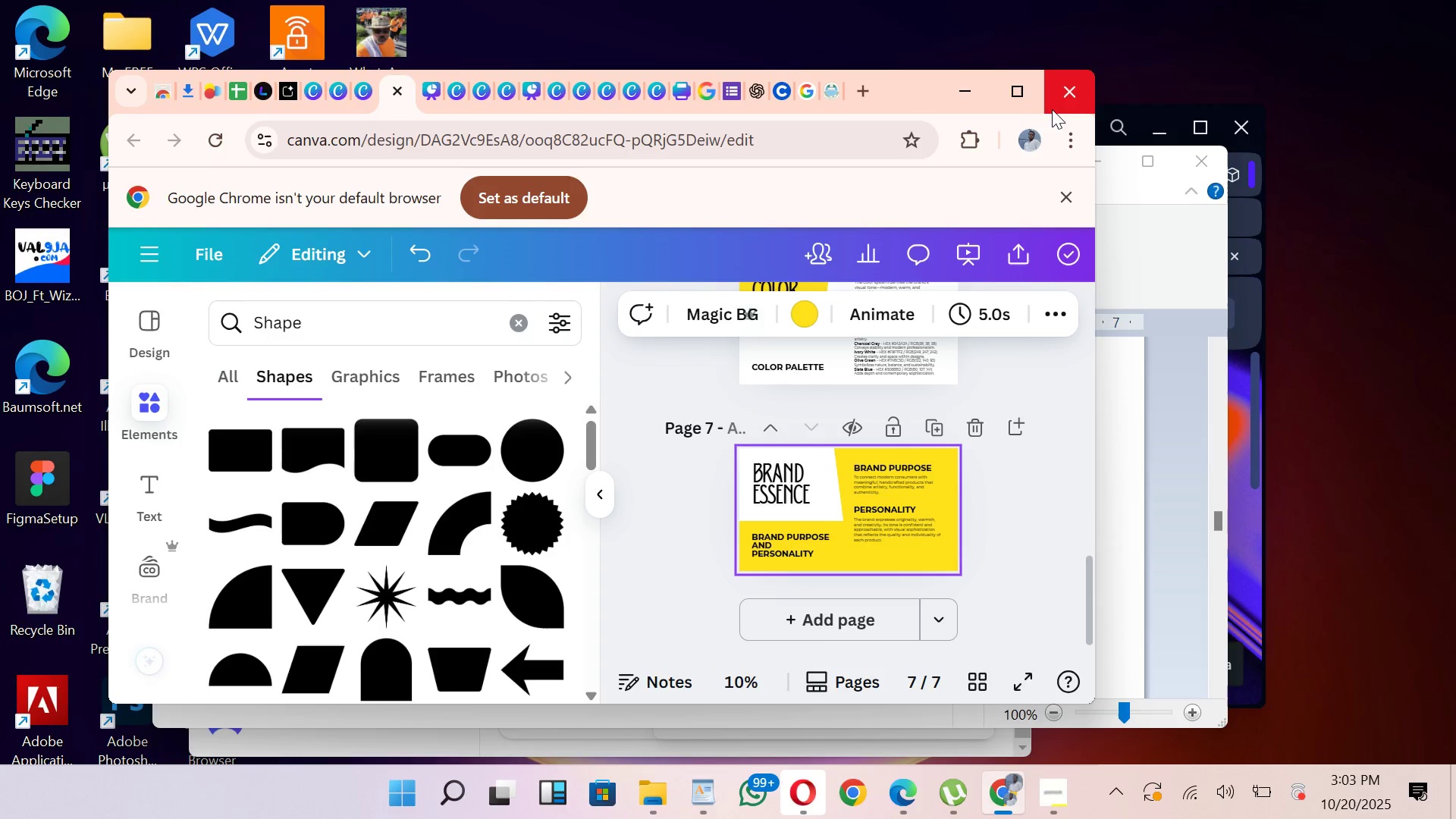 
left_click([1034, 98])
 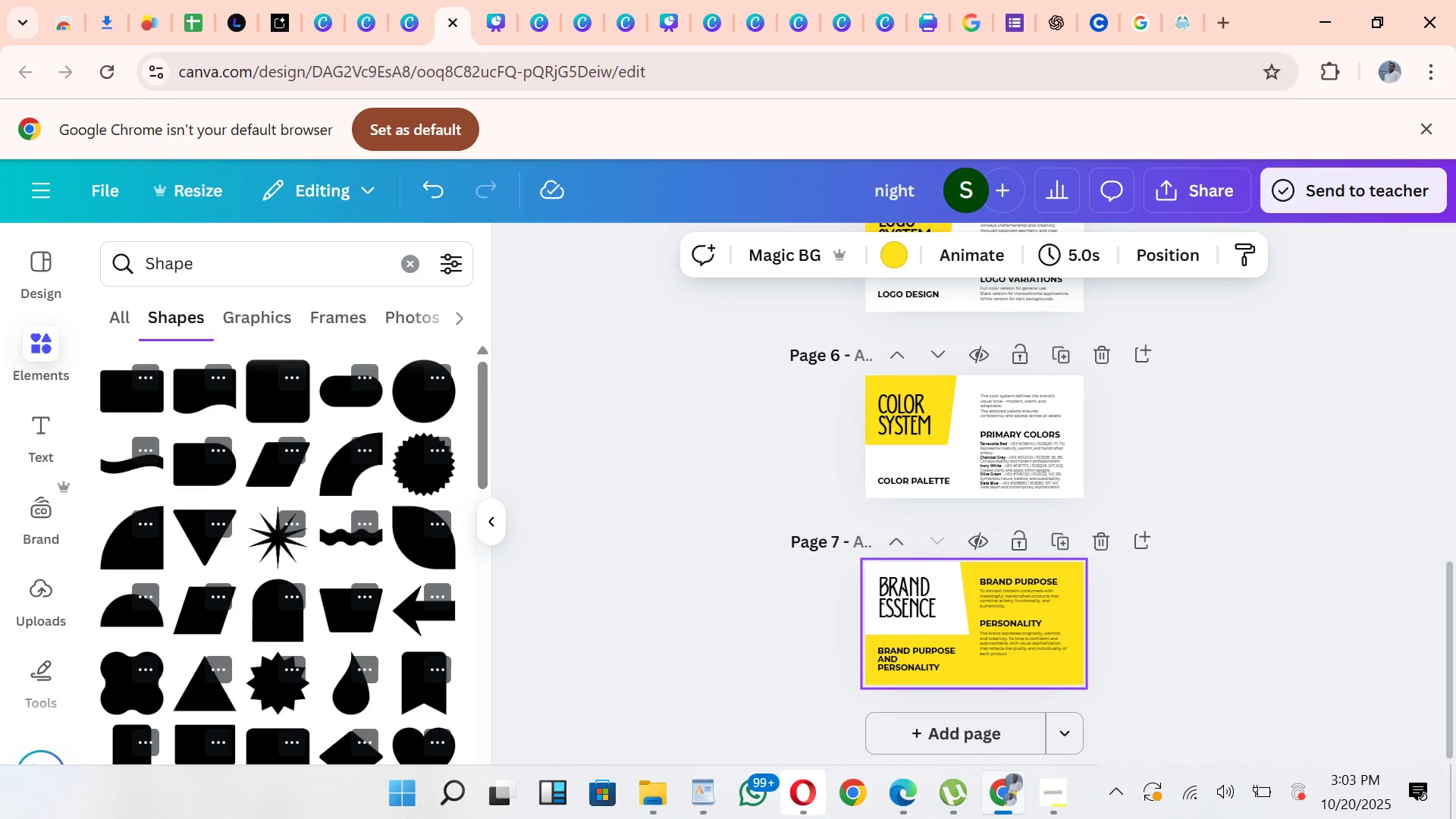 
wait(8.91)
 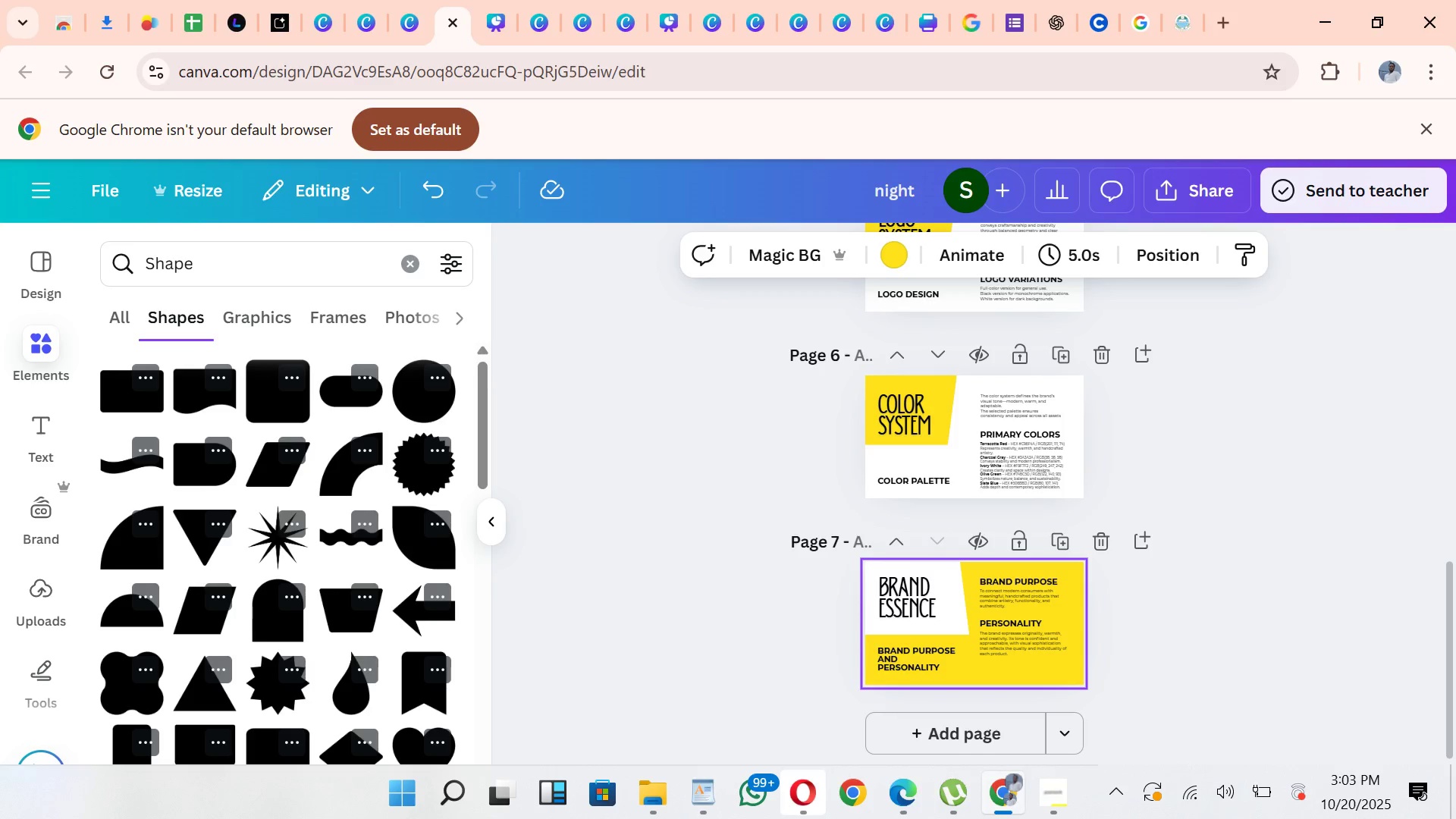 
left_click([1263, 705])
 